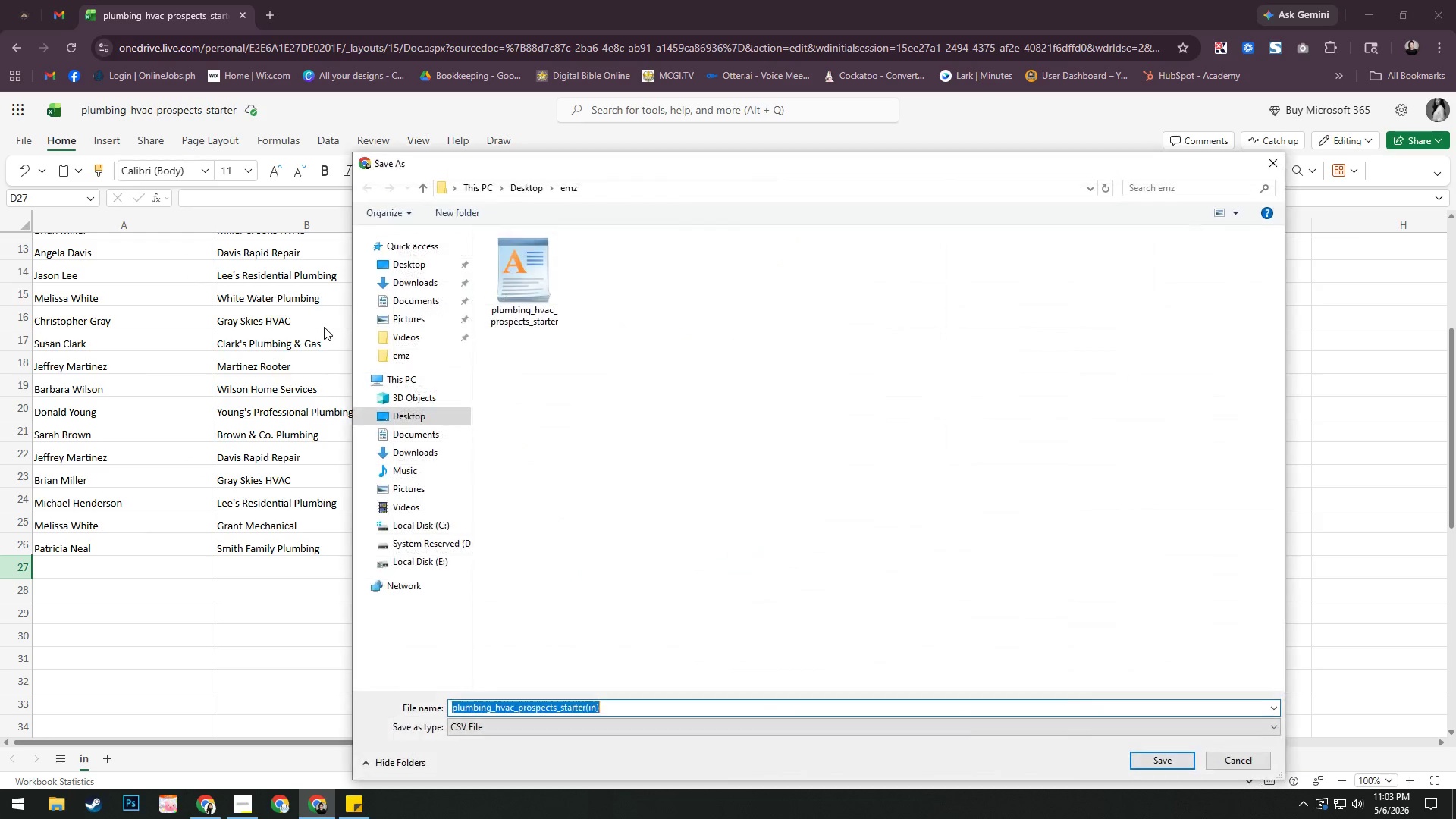 
left_click([529, 284])
 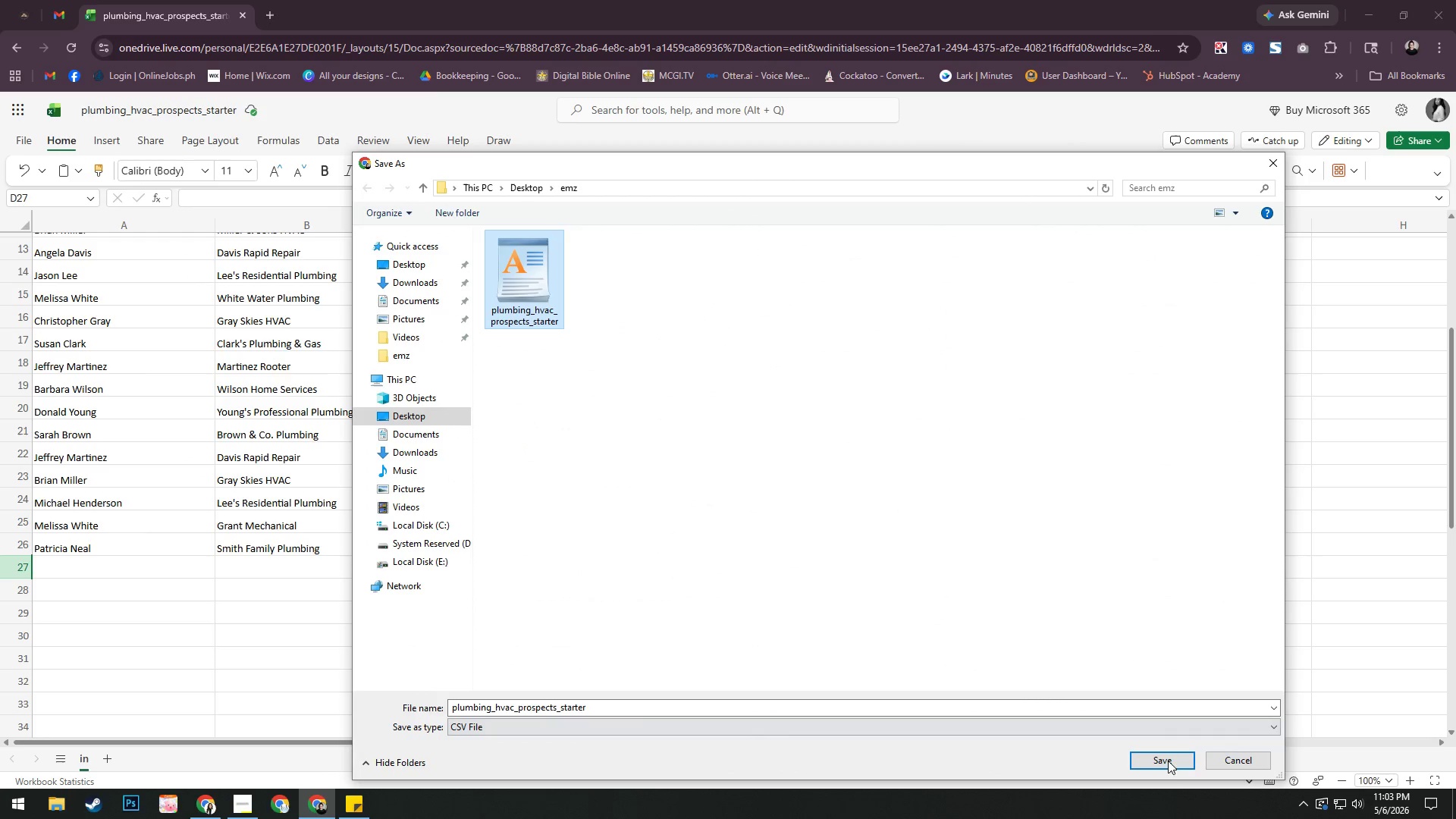 
left_click([1166, 764])
 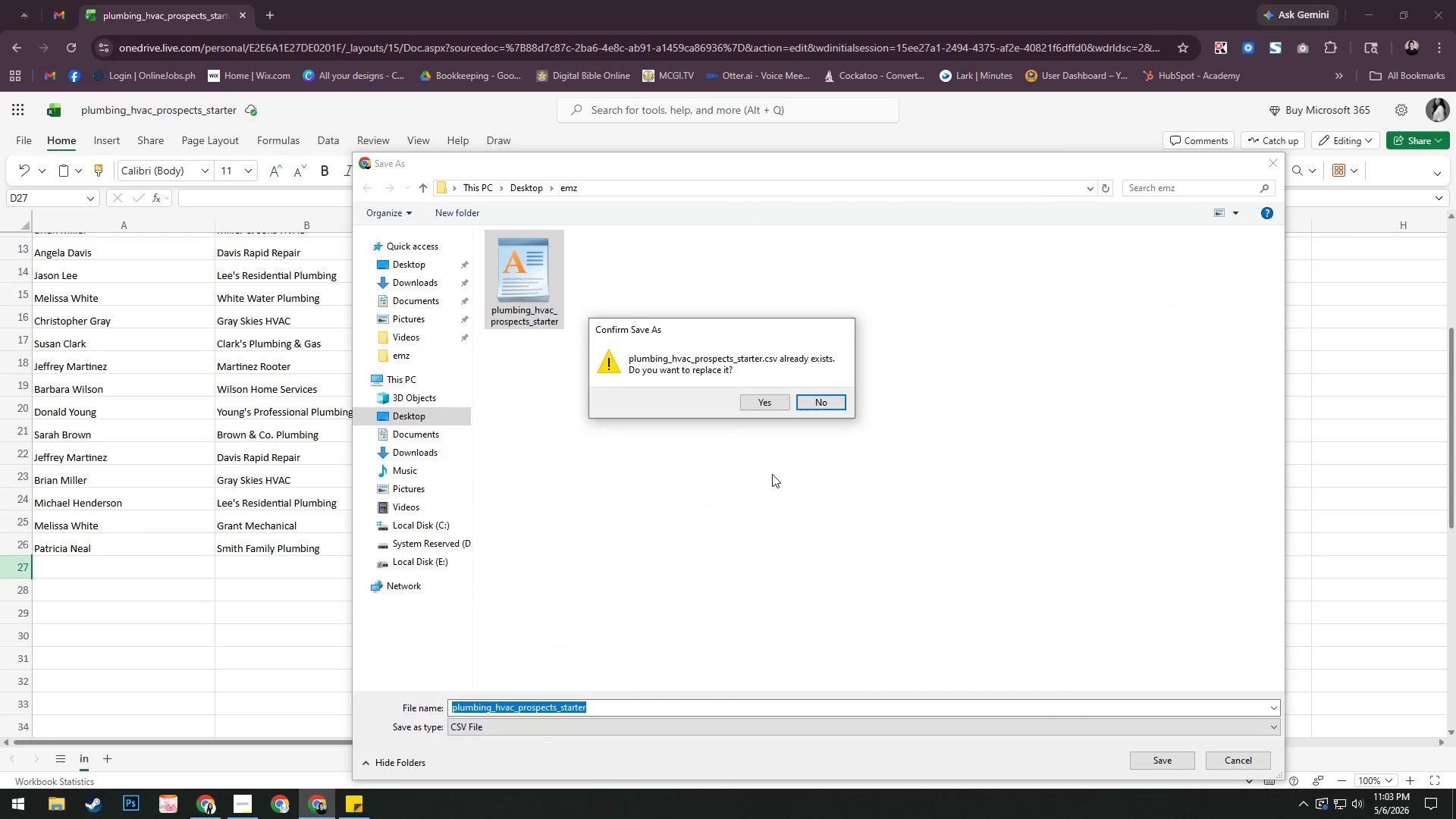 
left_click([763, 403])
 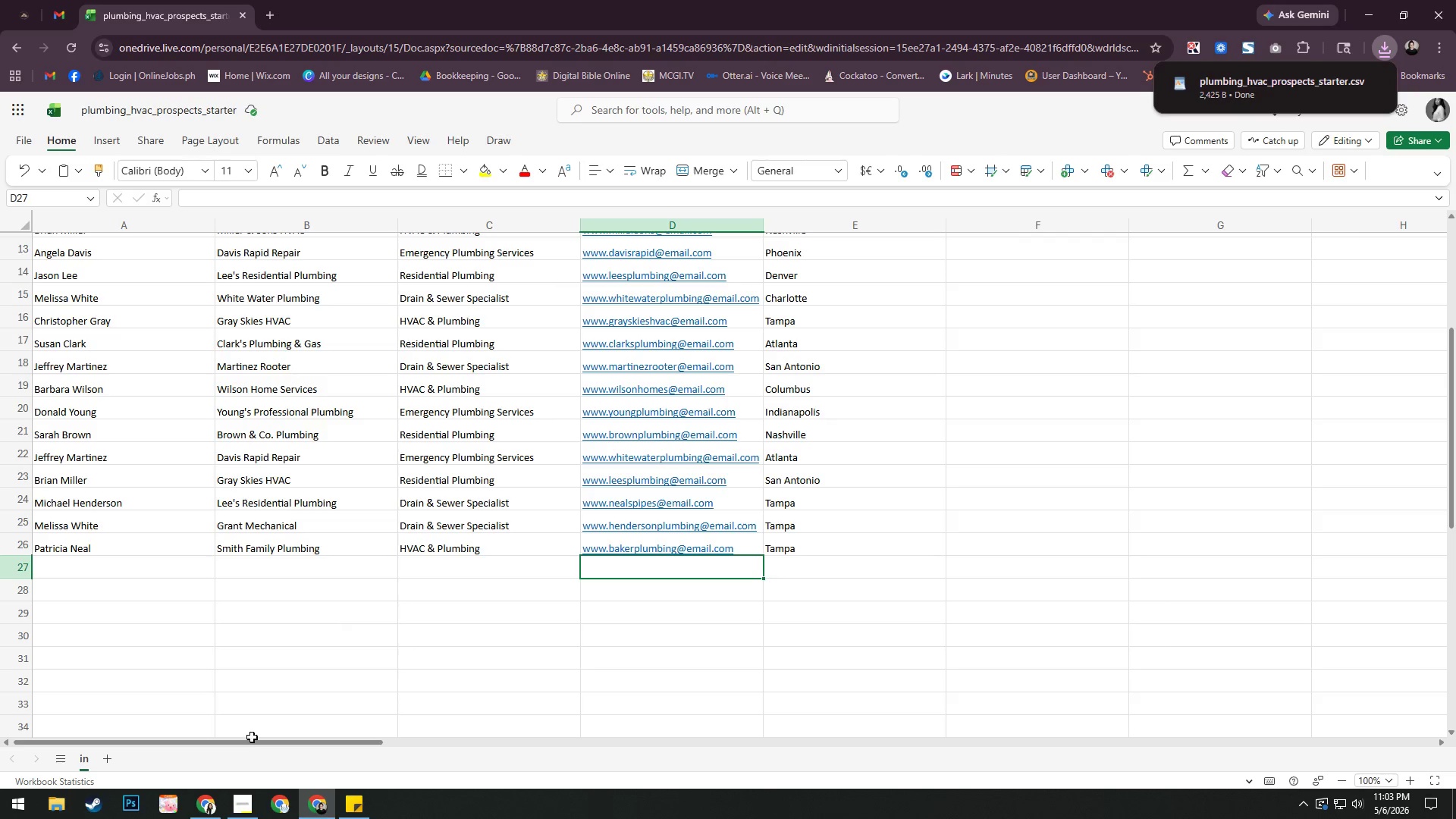 
left_click([210, 811])
 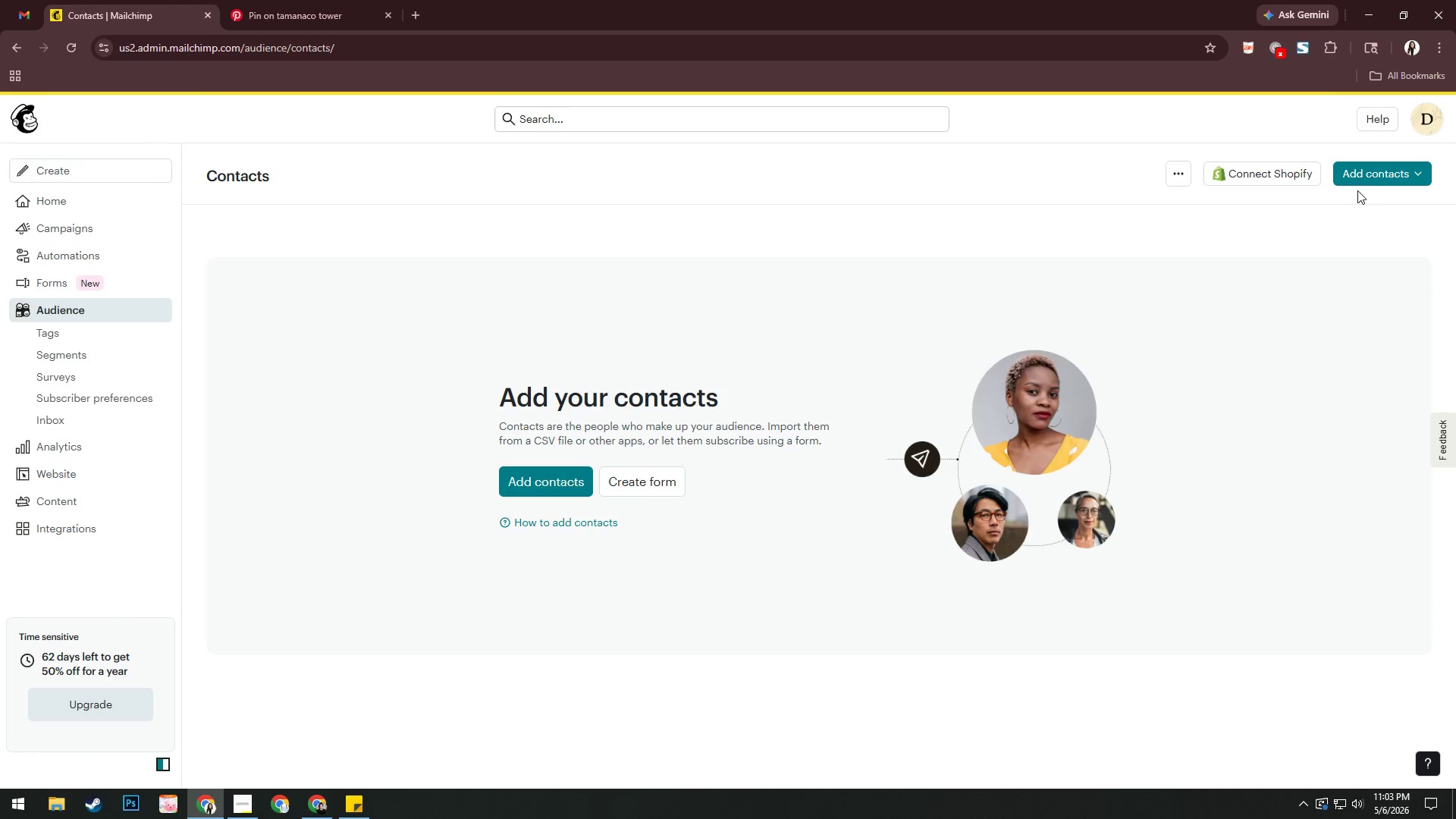 
left_click([1363, 178])
 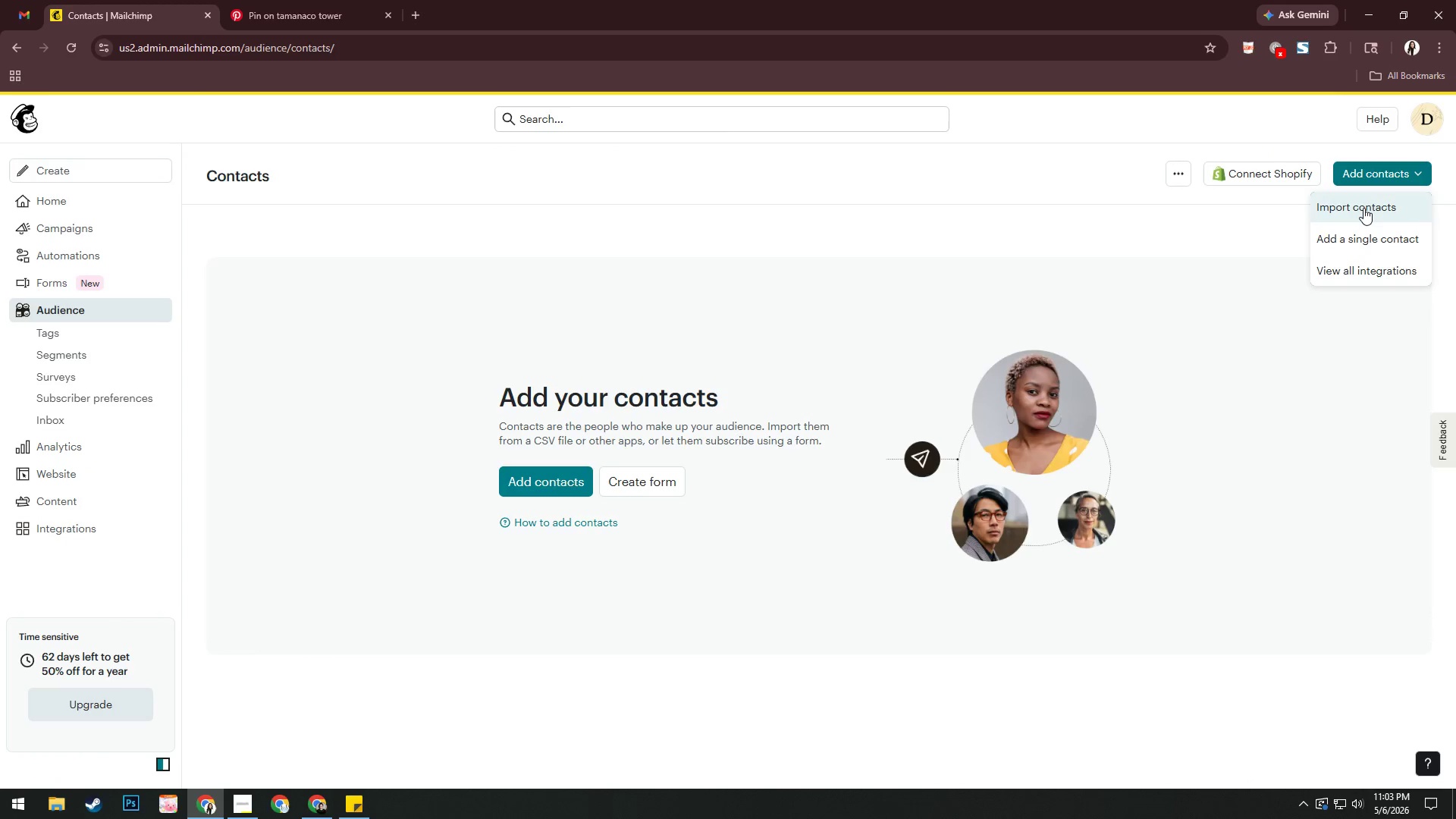 
left_click([1363, 208])
 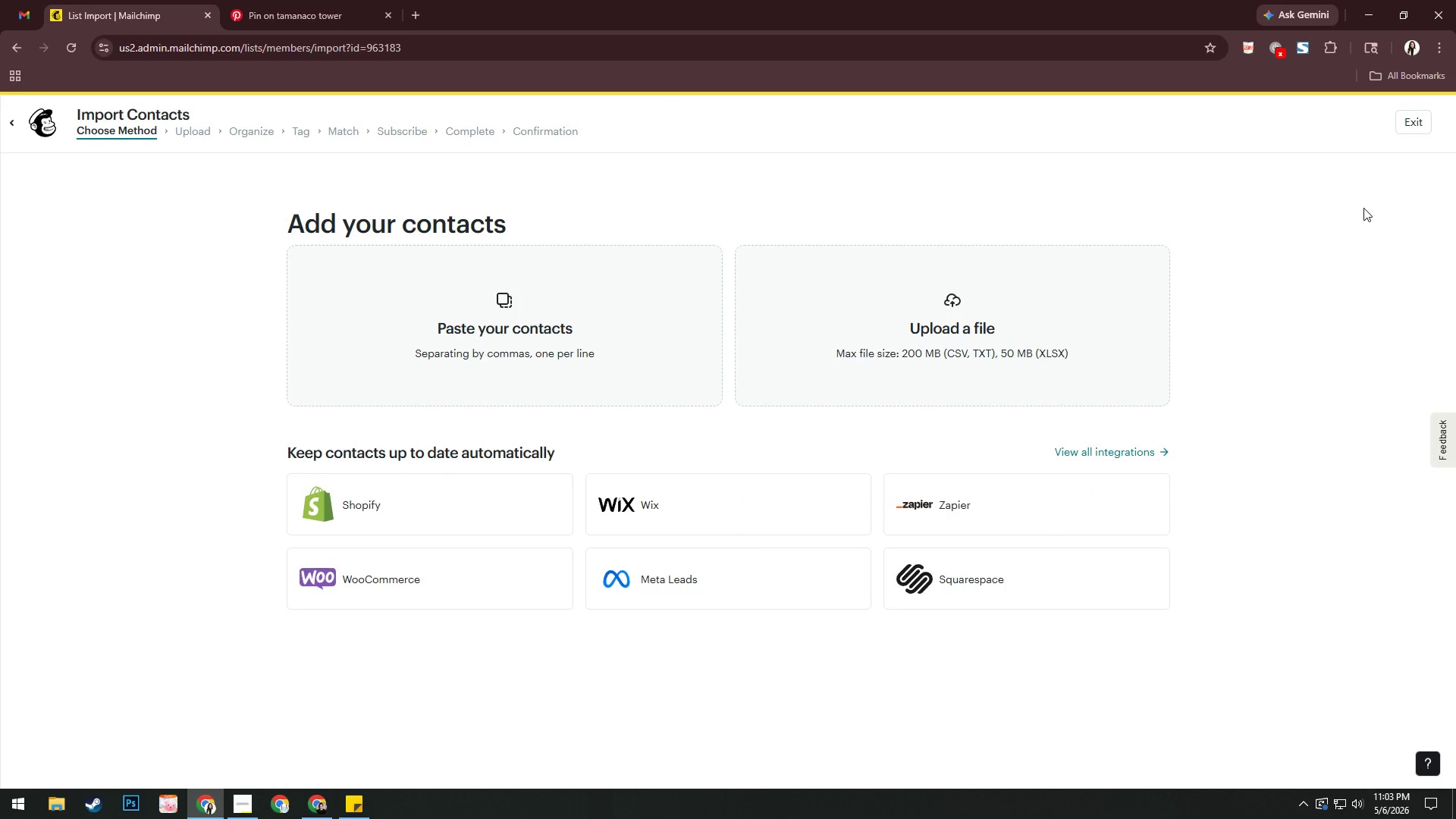 
wait(10.69)
 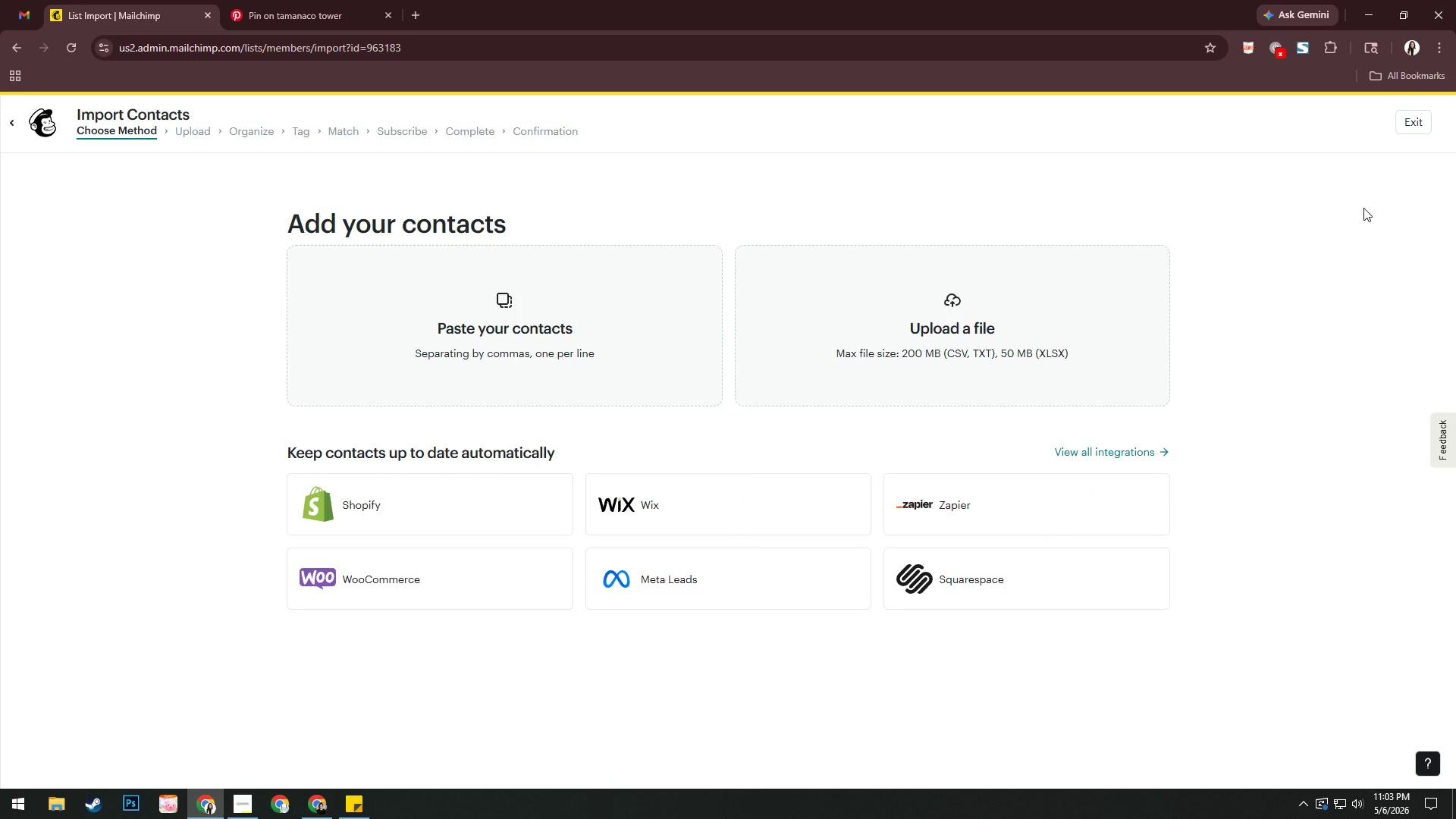 
left_click([946, 366])
 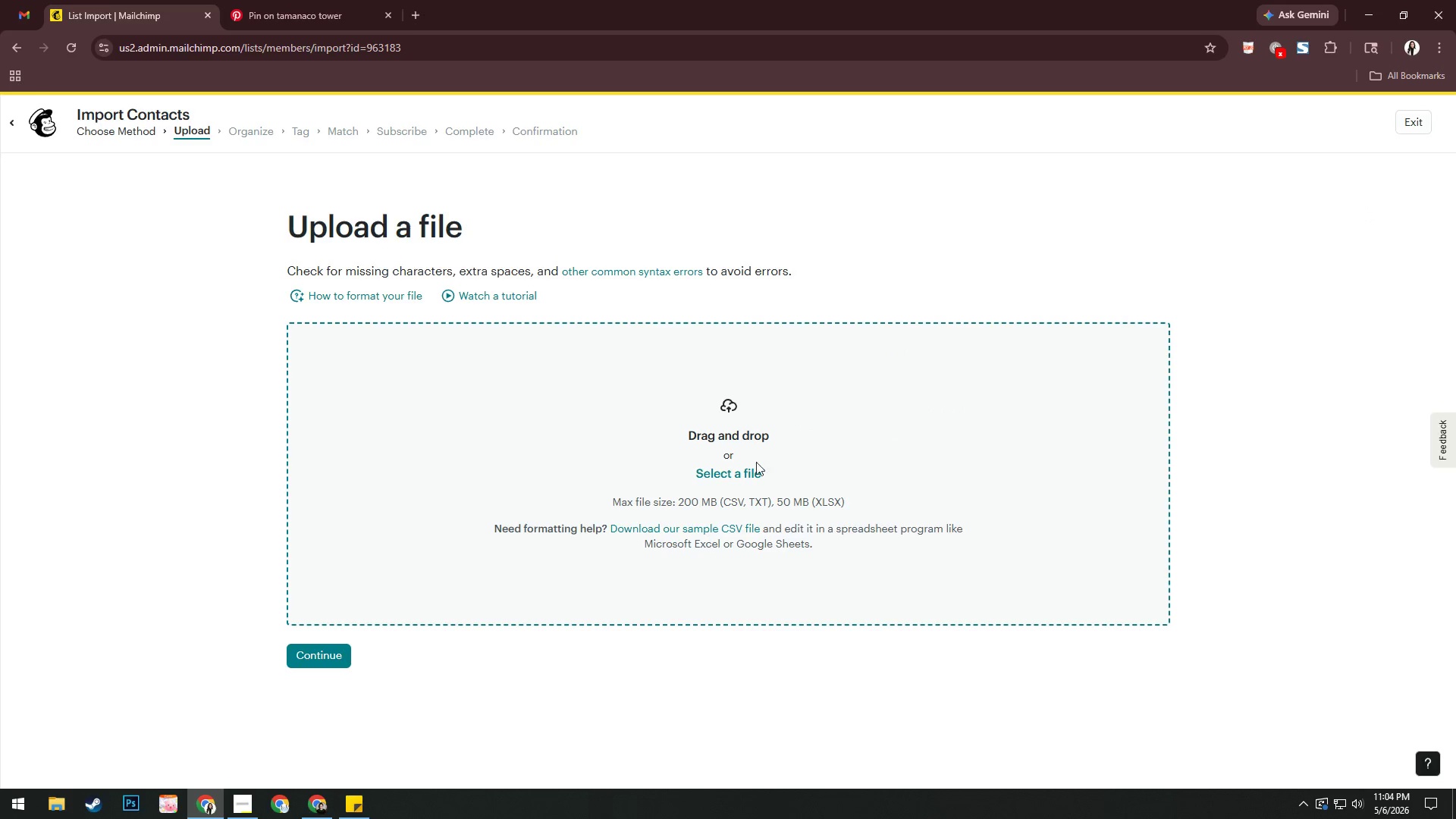 
left_click([746, 466])
 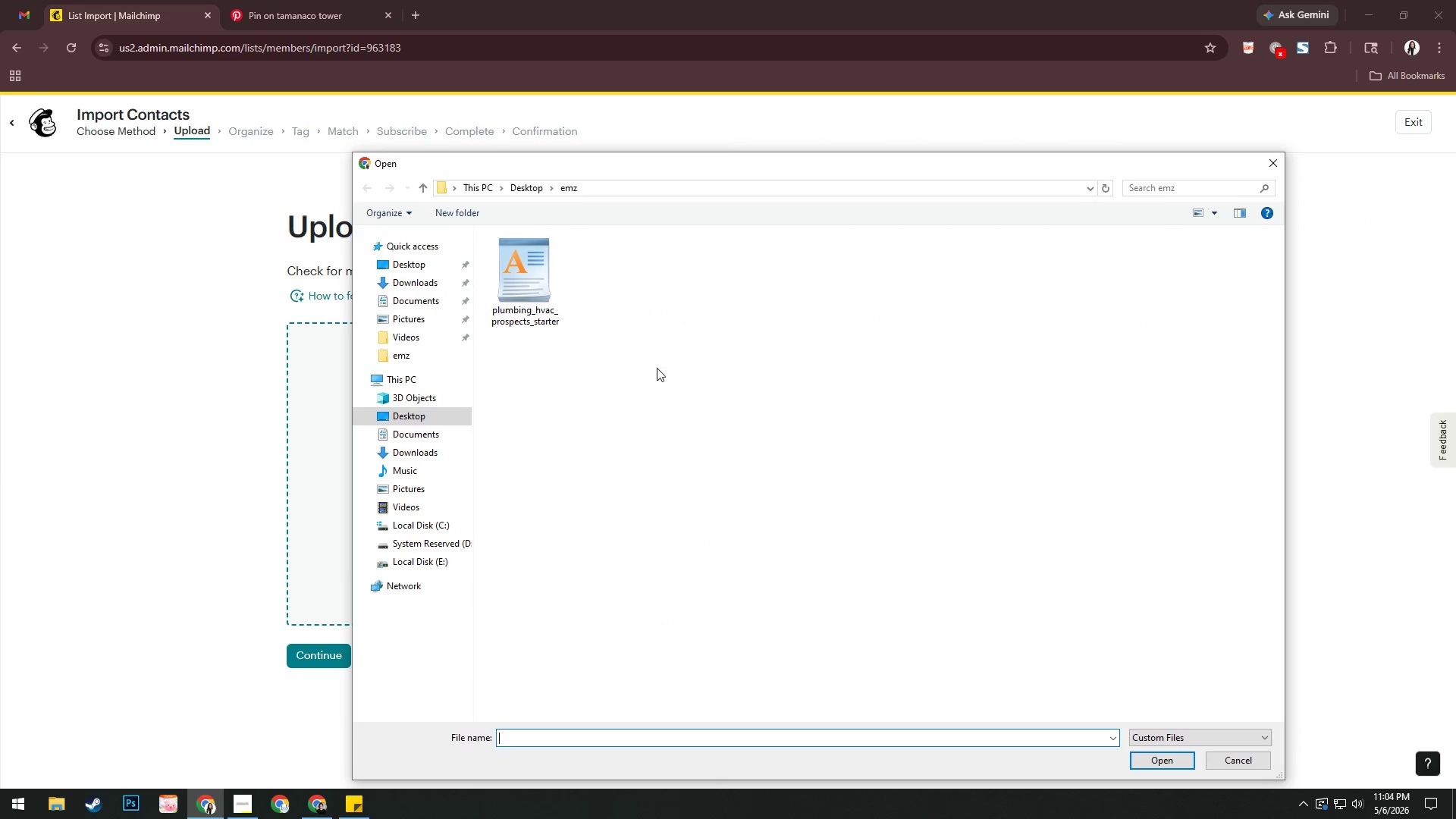 
left_click([548, 277])
 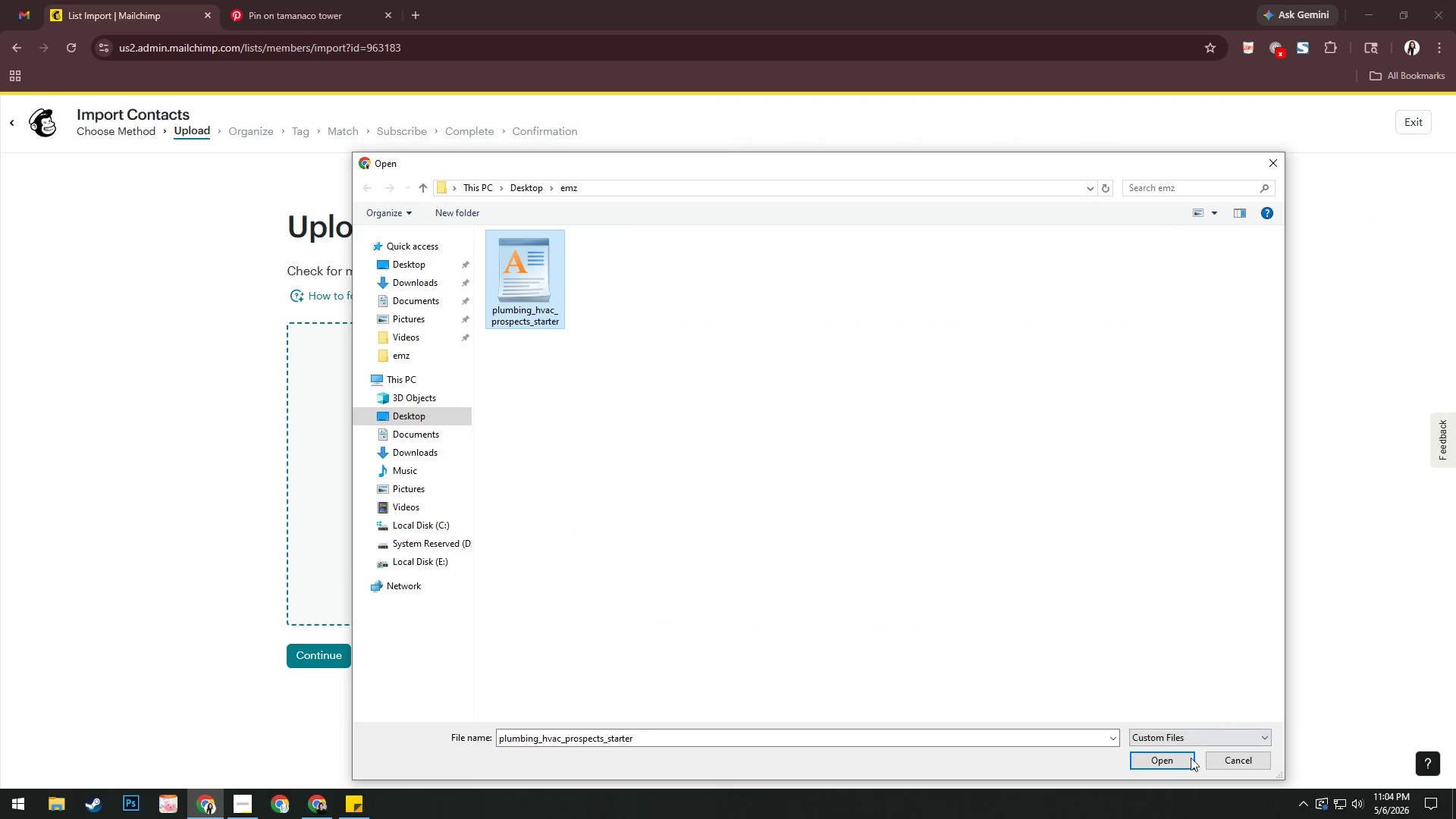 
left_click([1169, 767])
 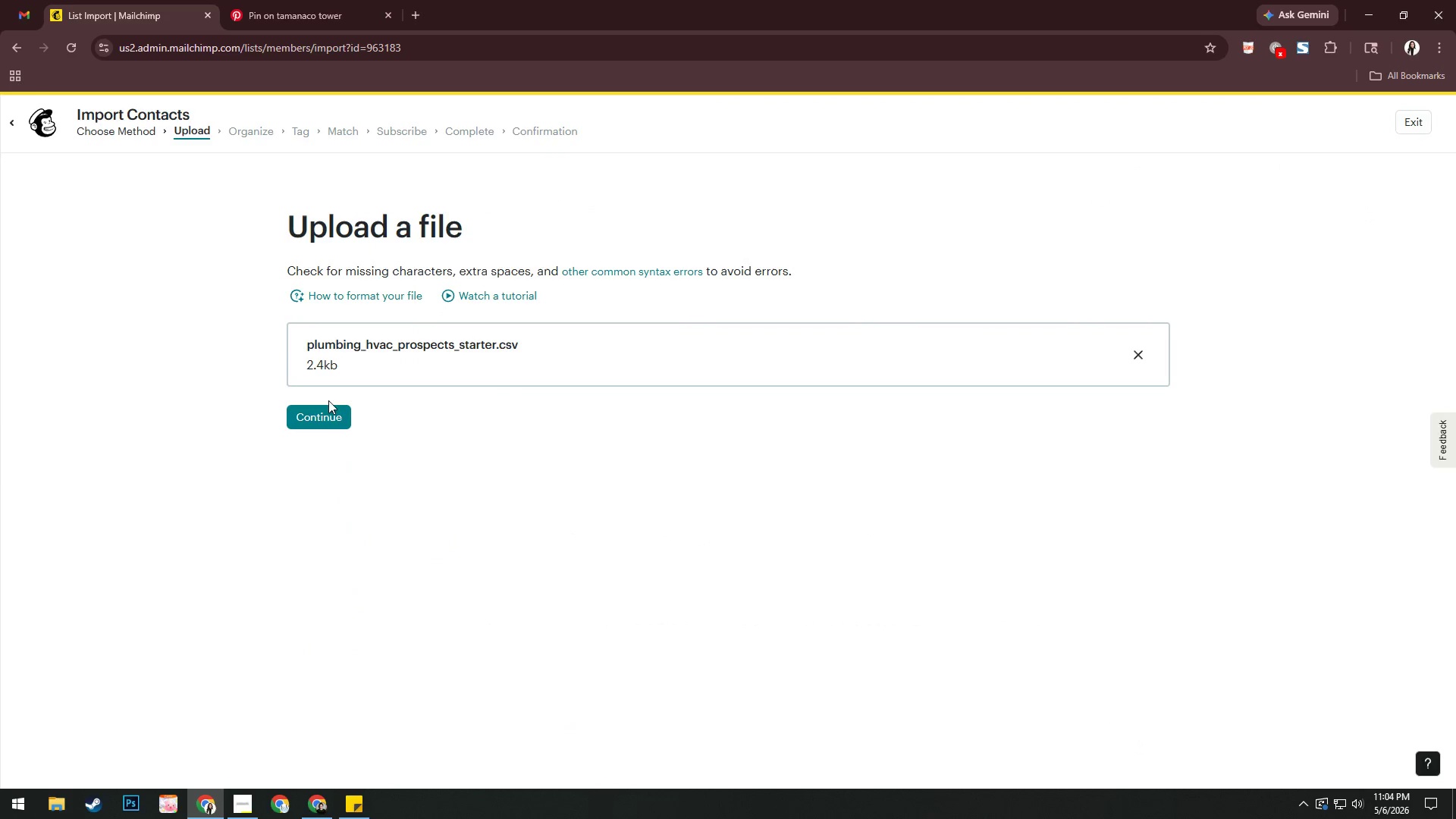 
left_click([325, 416])
 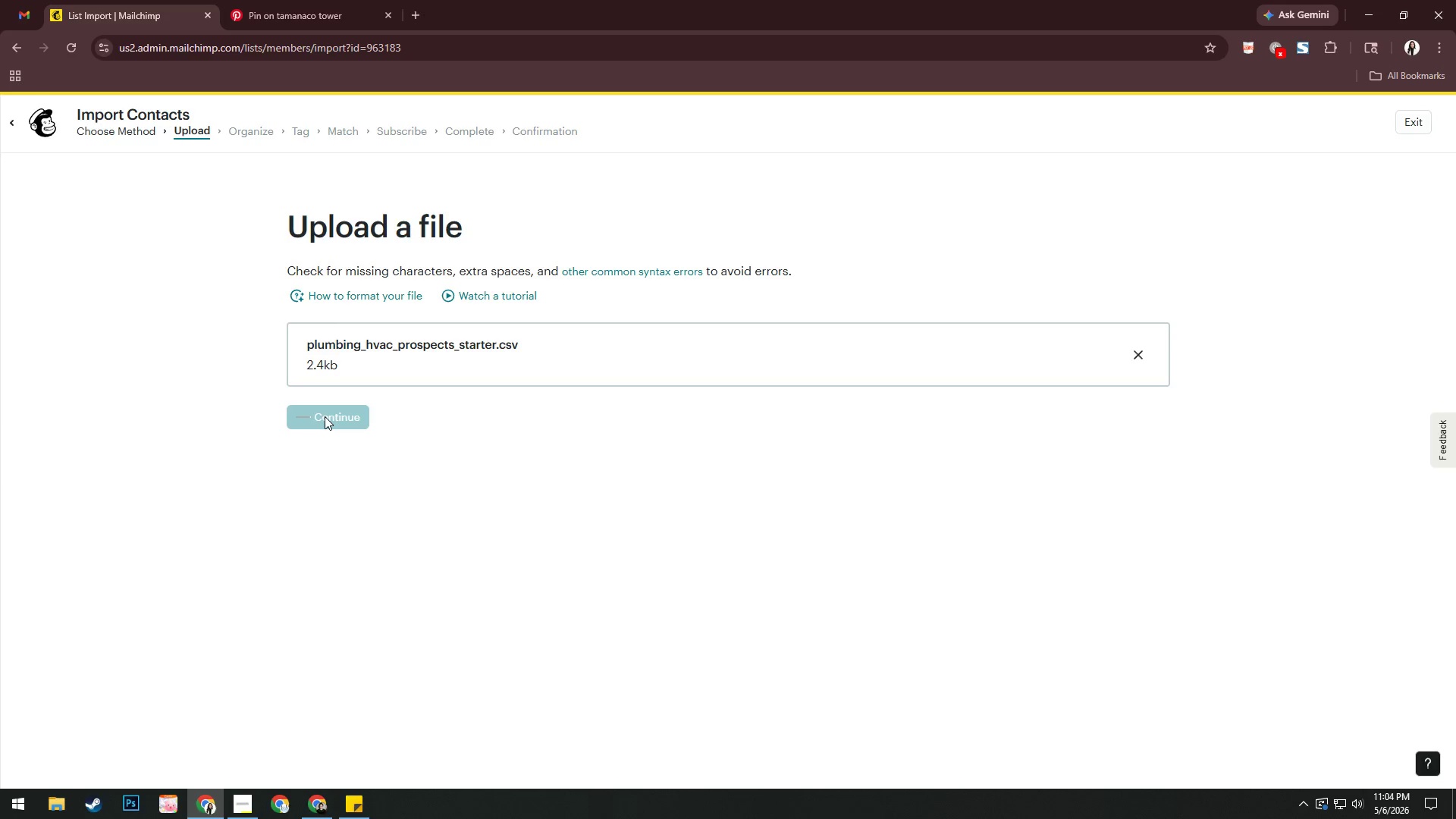 
wait(9.44)
 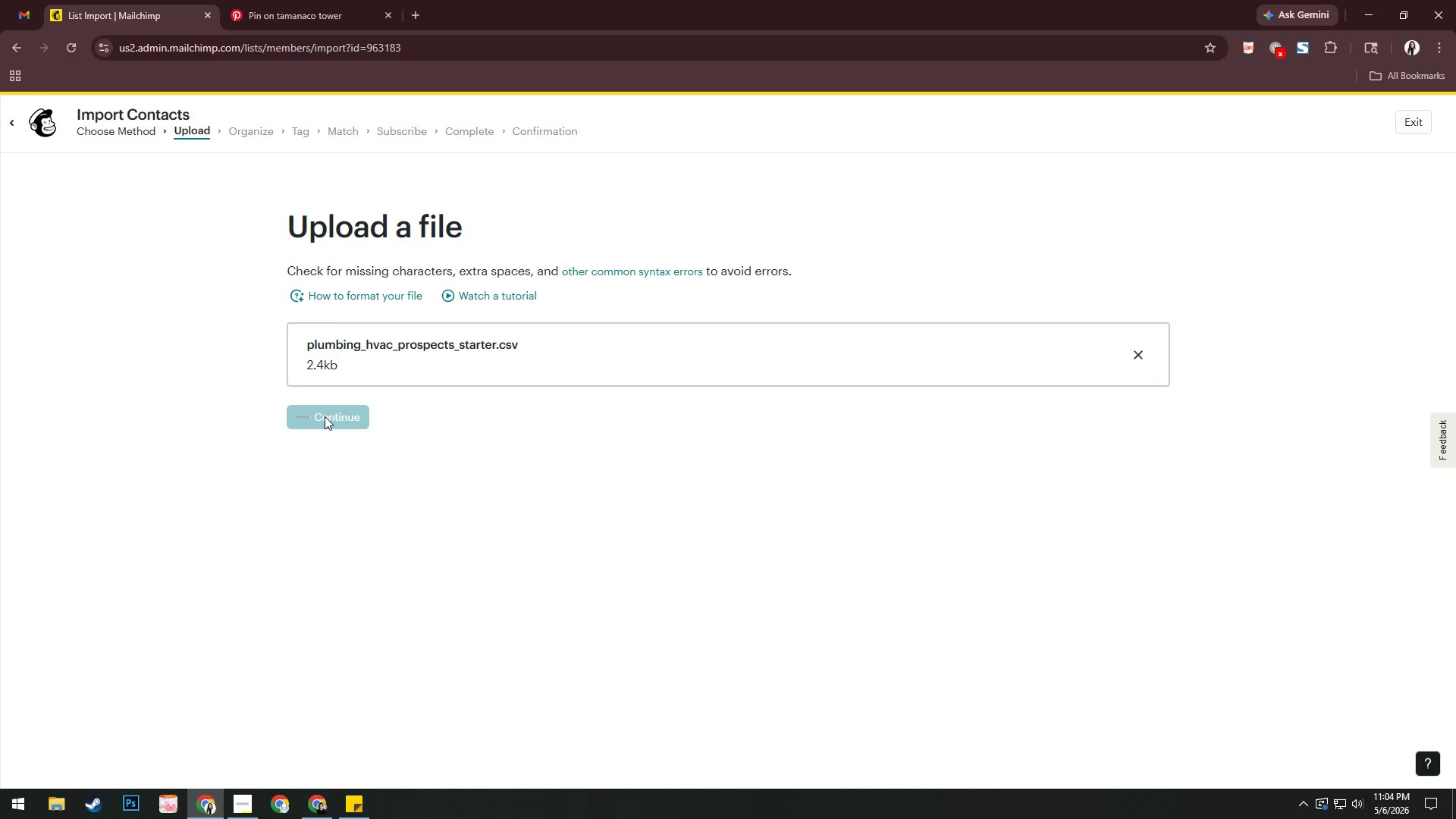 
left_click([318, 511])
 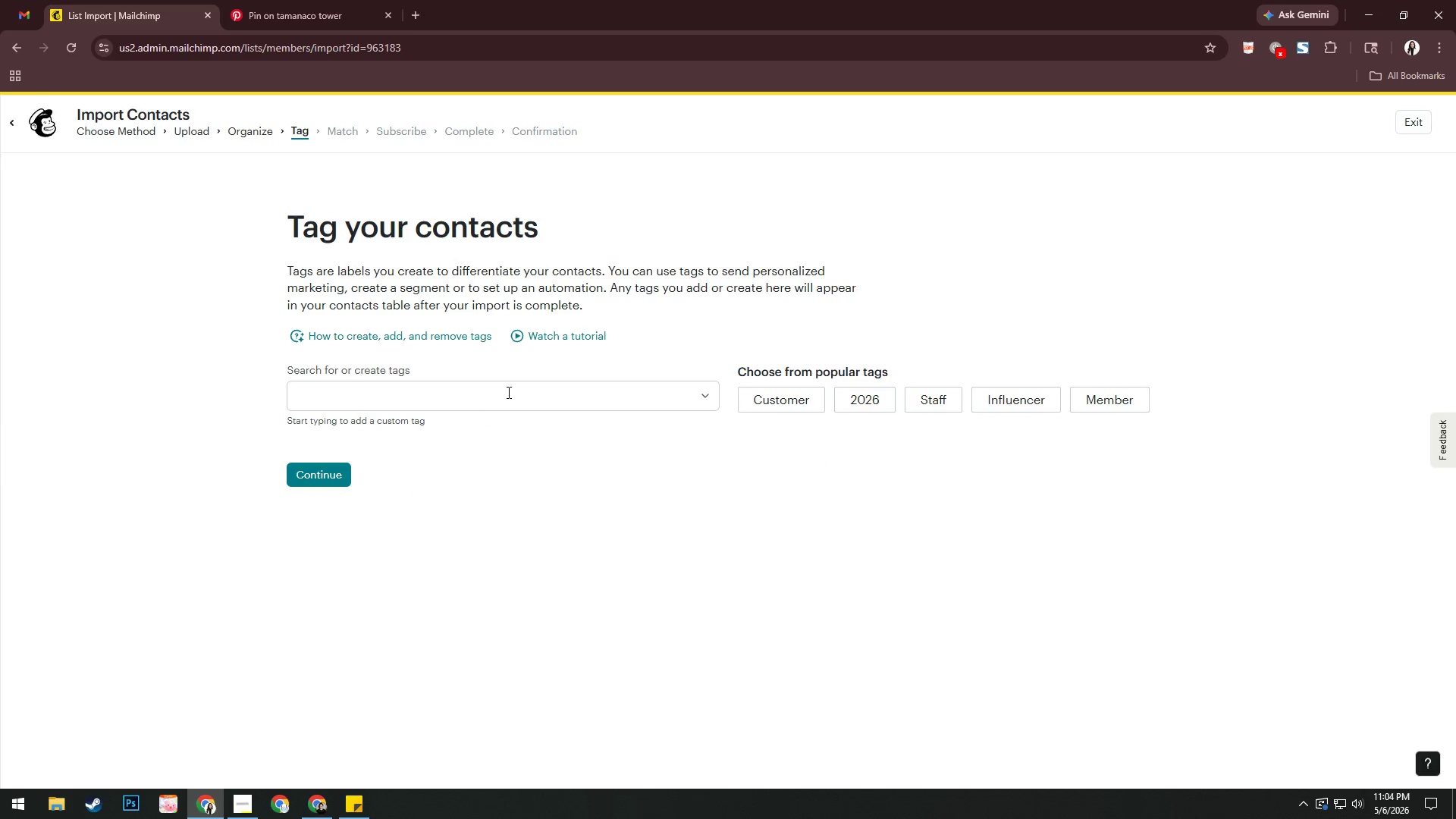 
left_click([524, 394])
 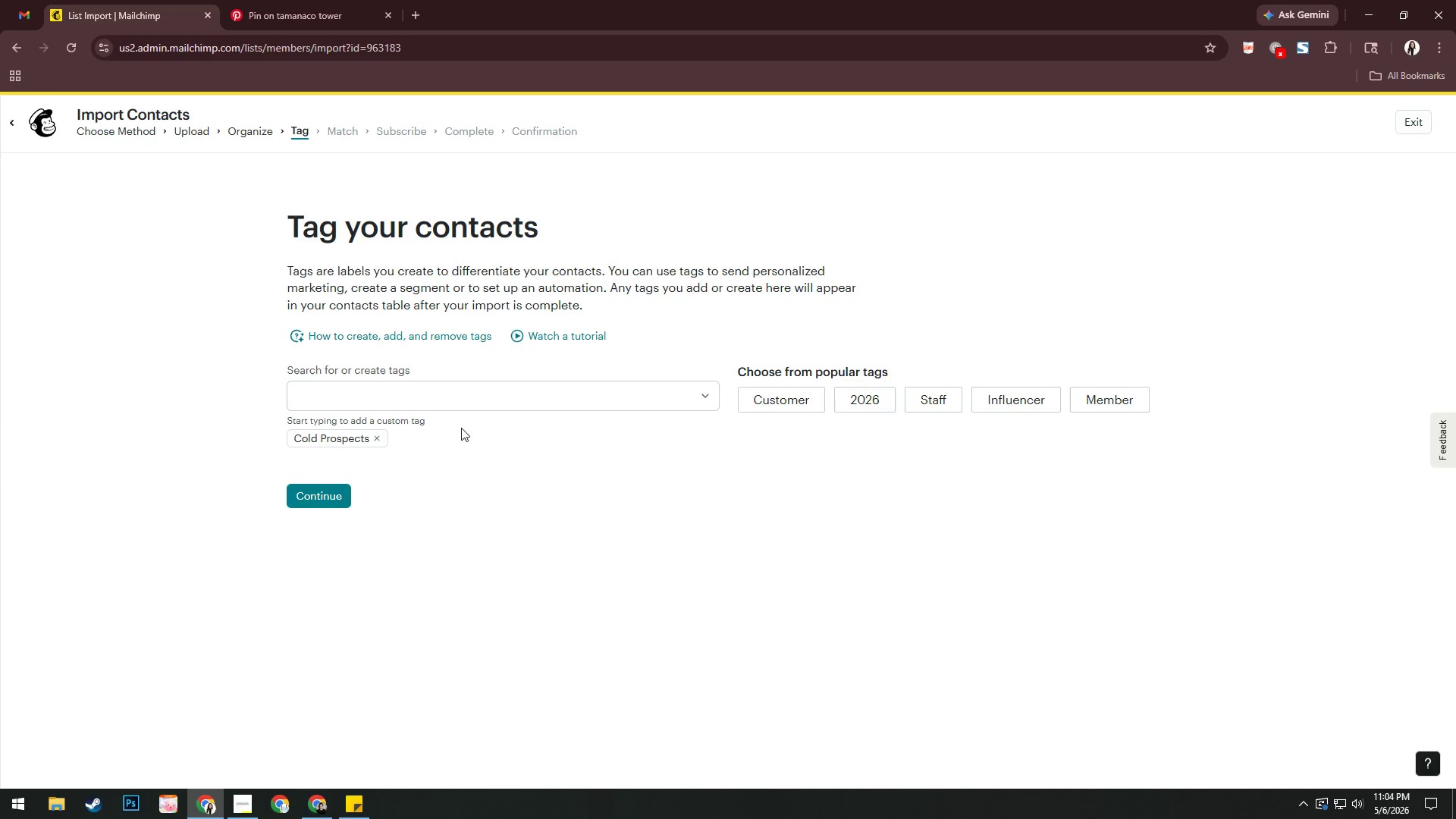 
double_click([479, 395])
 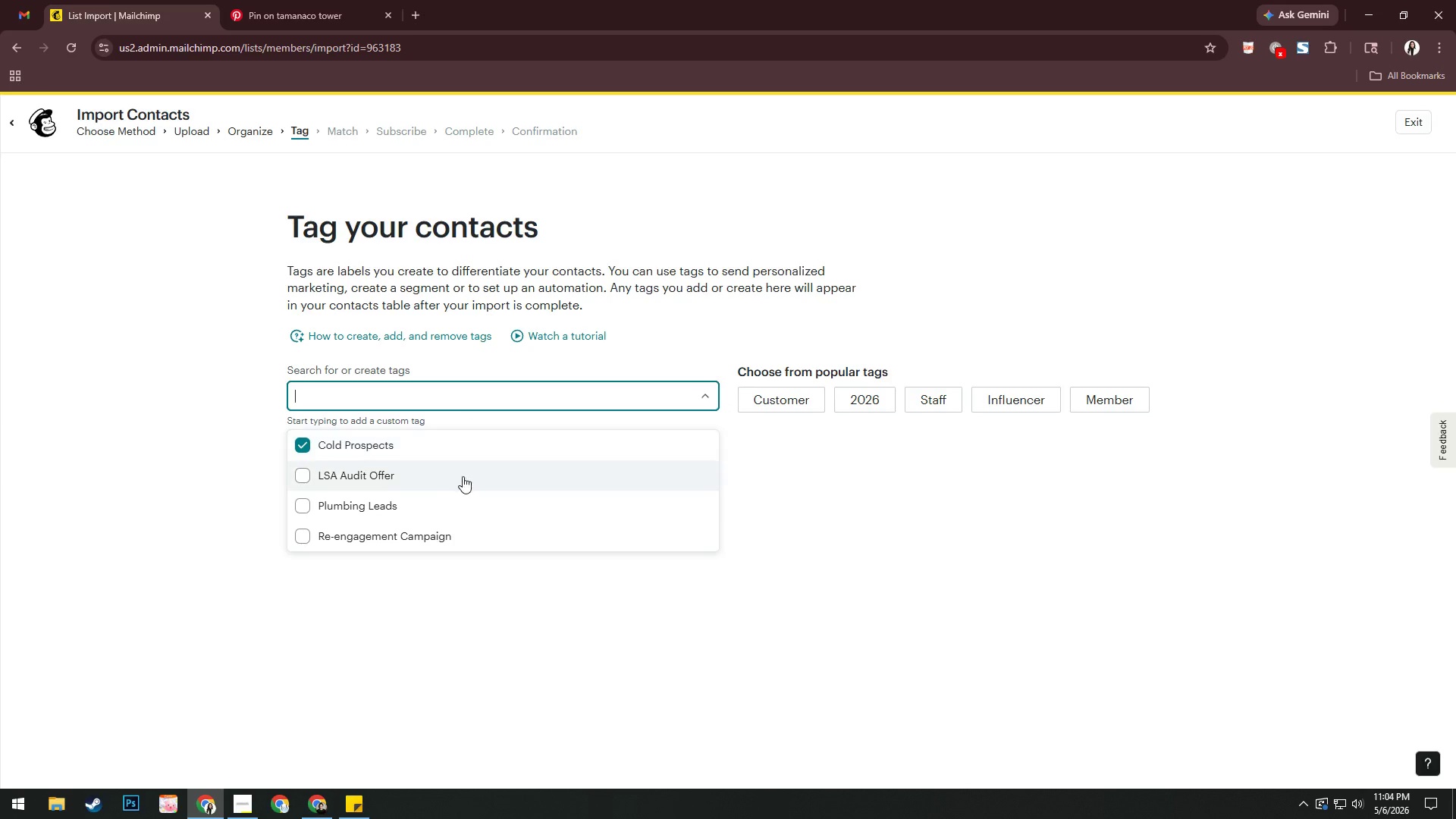 
left_click([463, 476])
 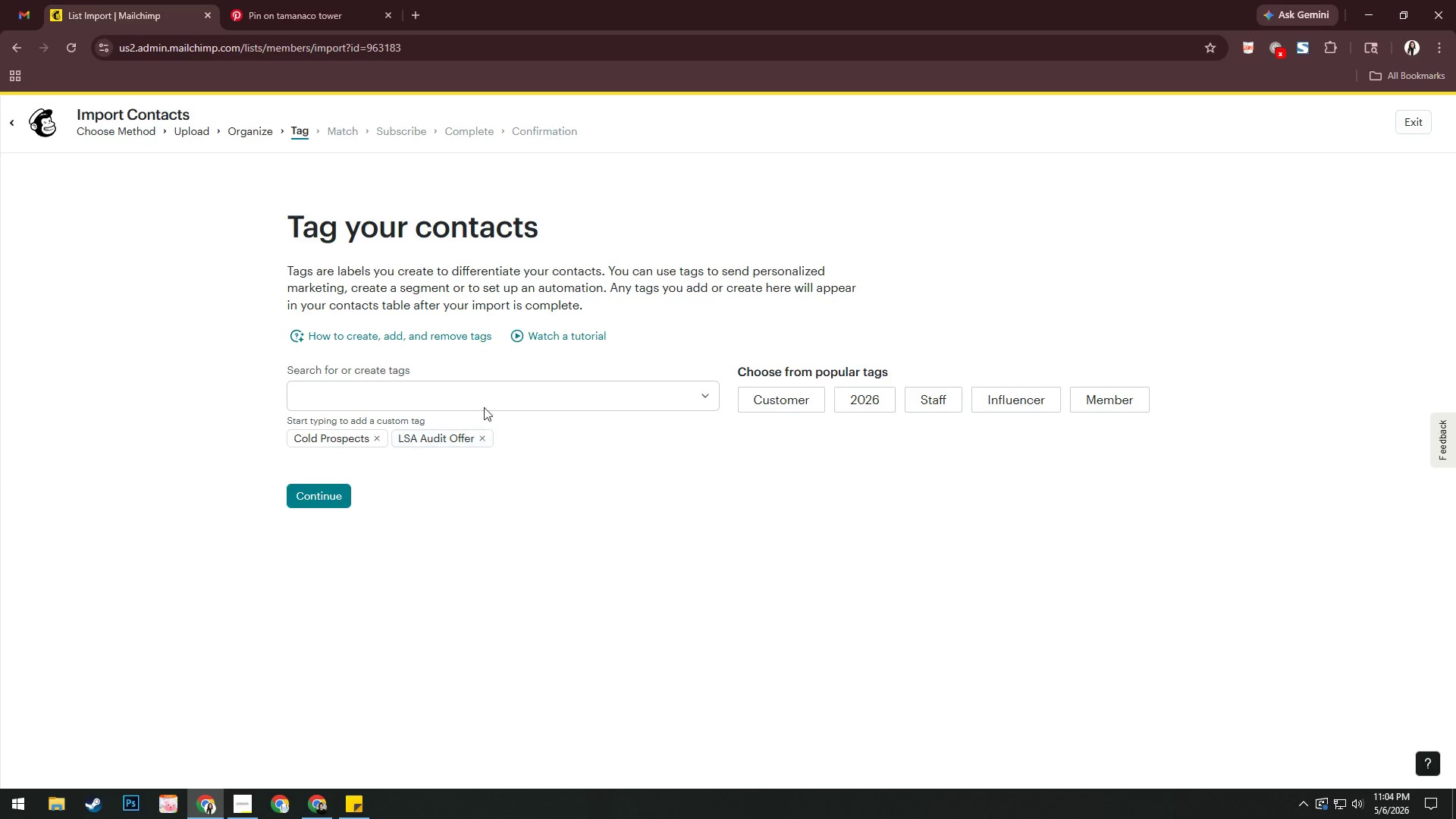 
left_click([485, 403])
 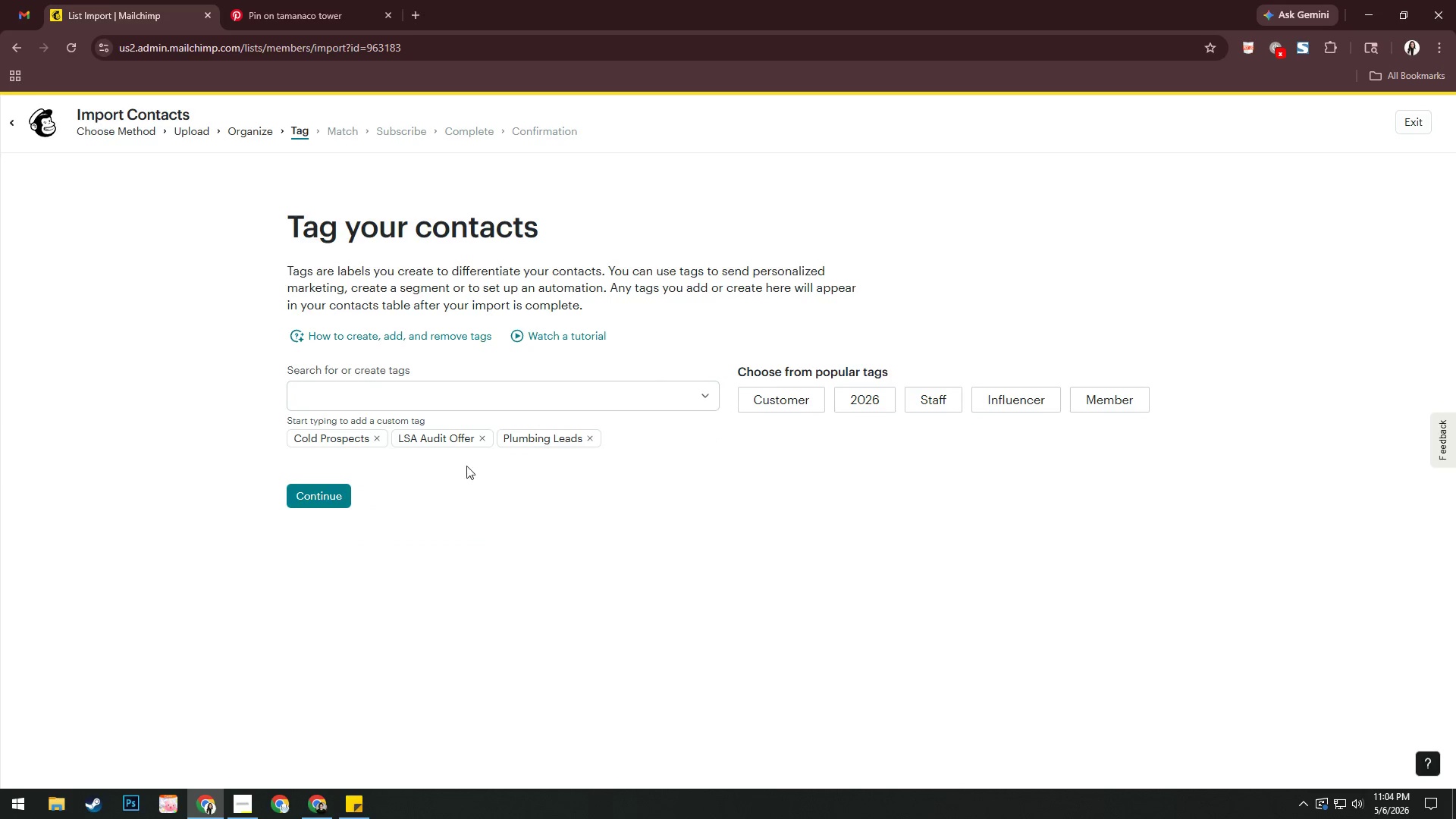 
double_click([497, 395])
 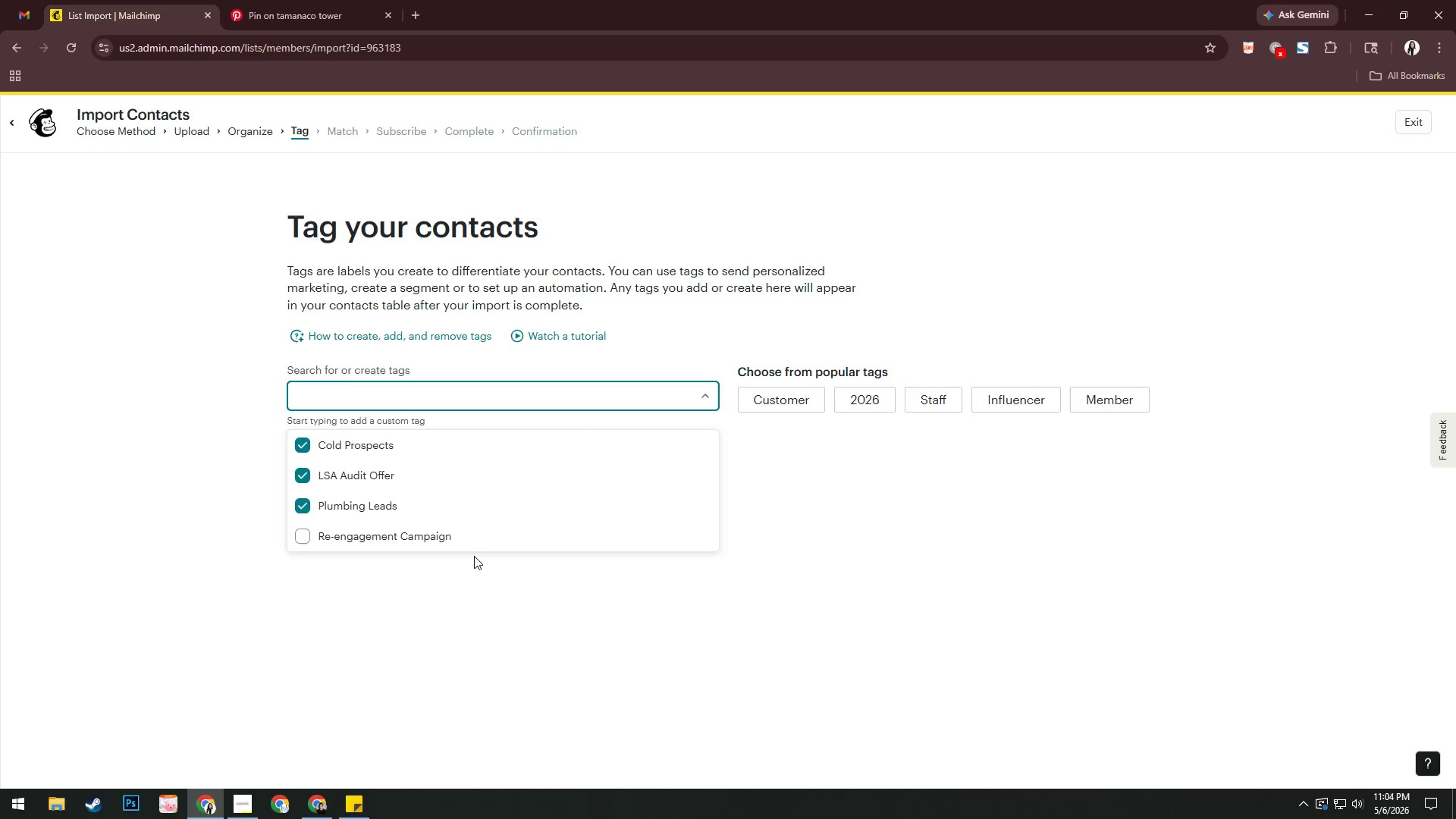 
left_click([474, 542])
 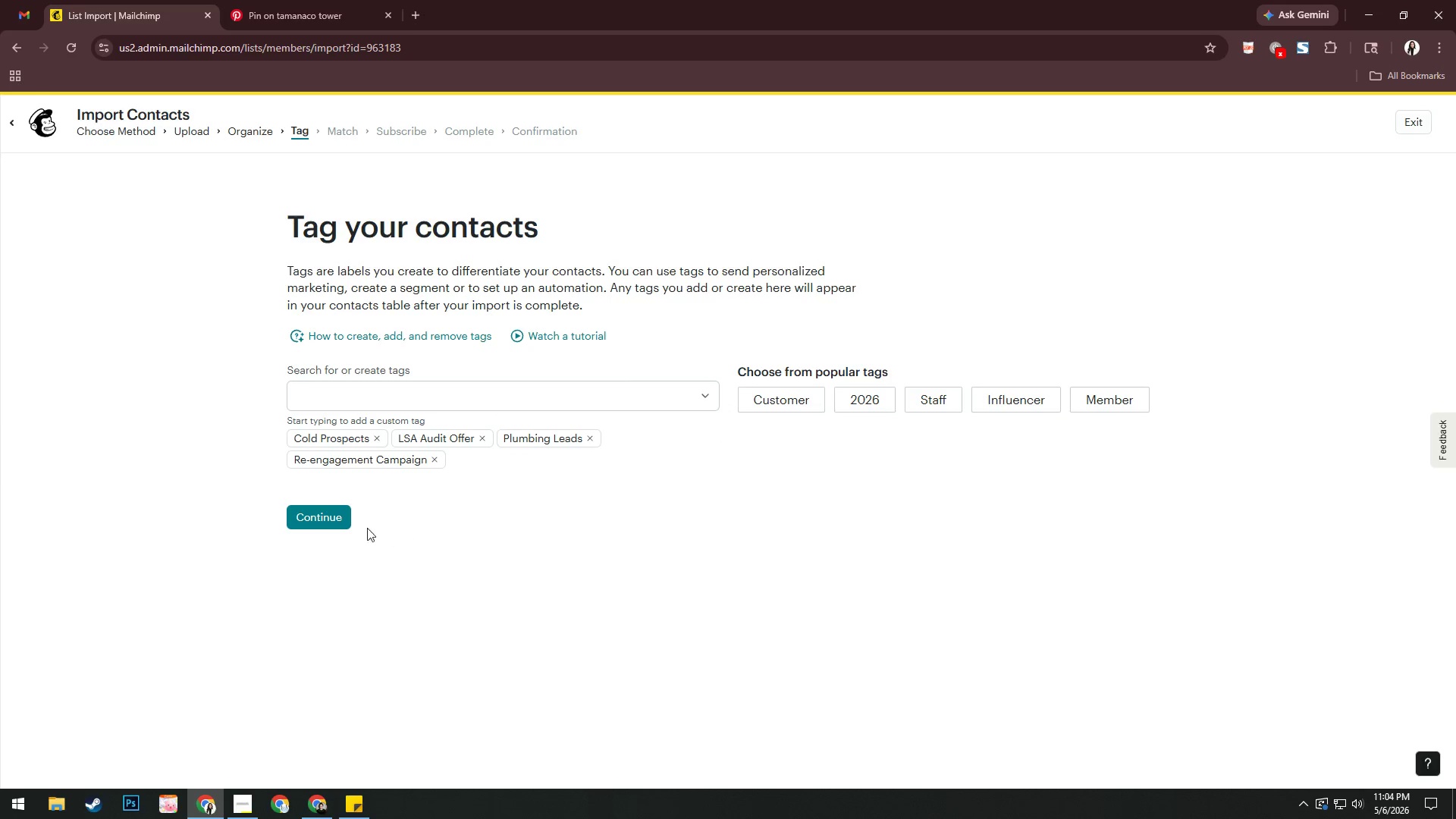 
left_click([344, 518])
 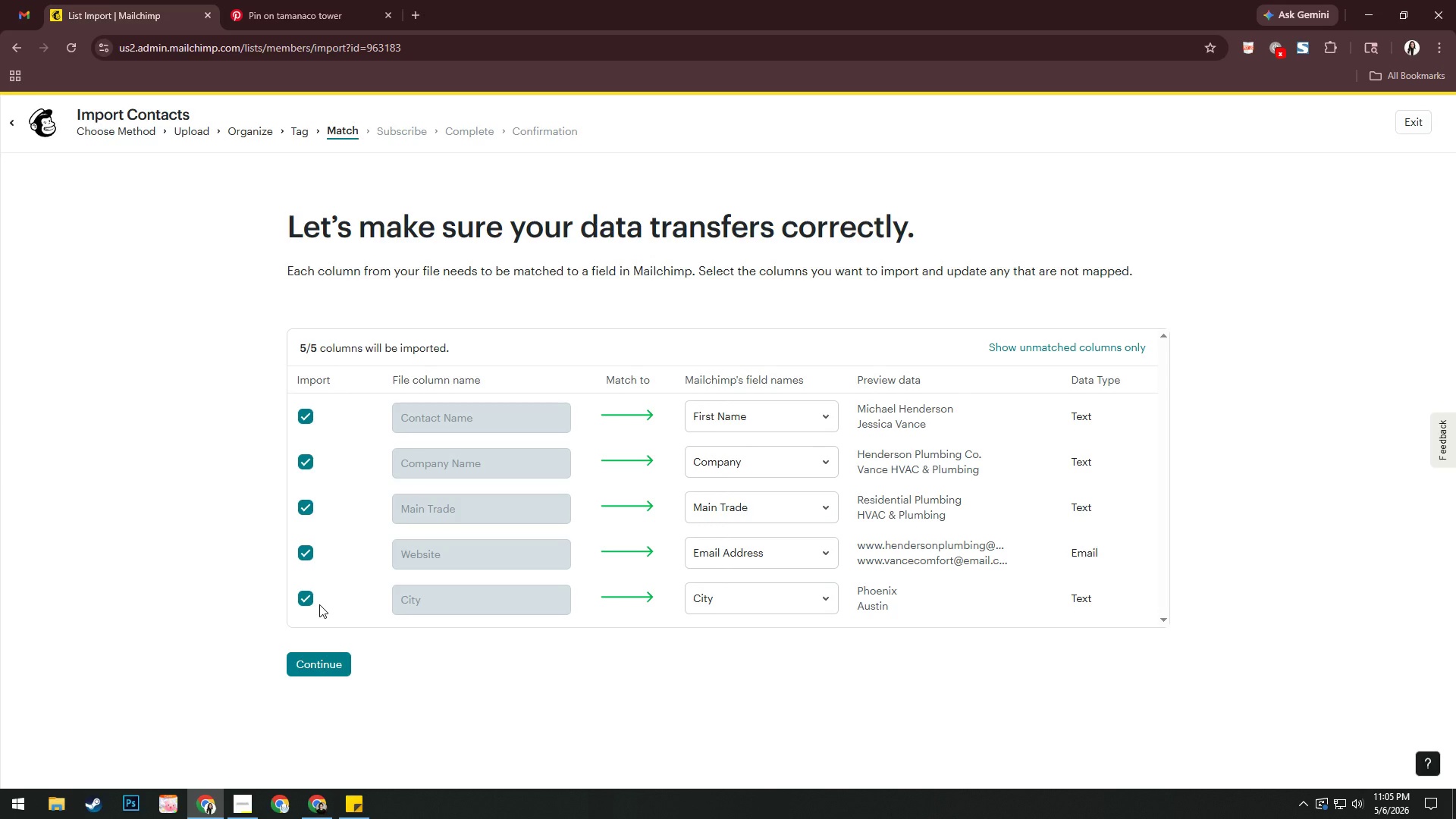 
wait(53.92)
 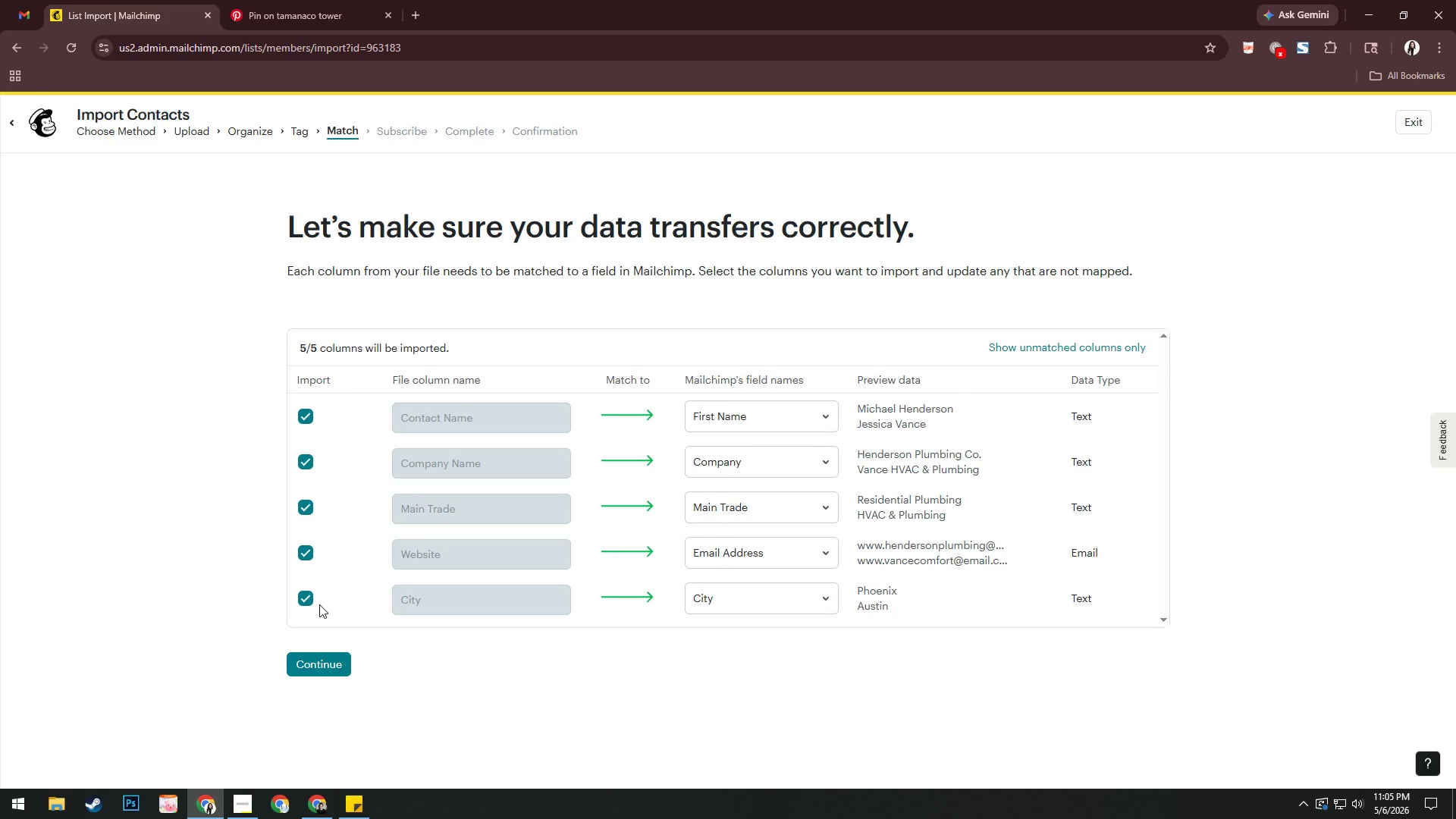 
left_click([330, 660])
 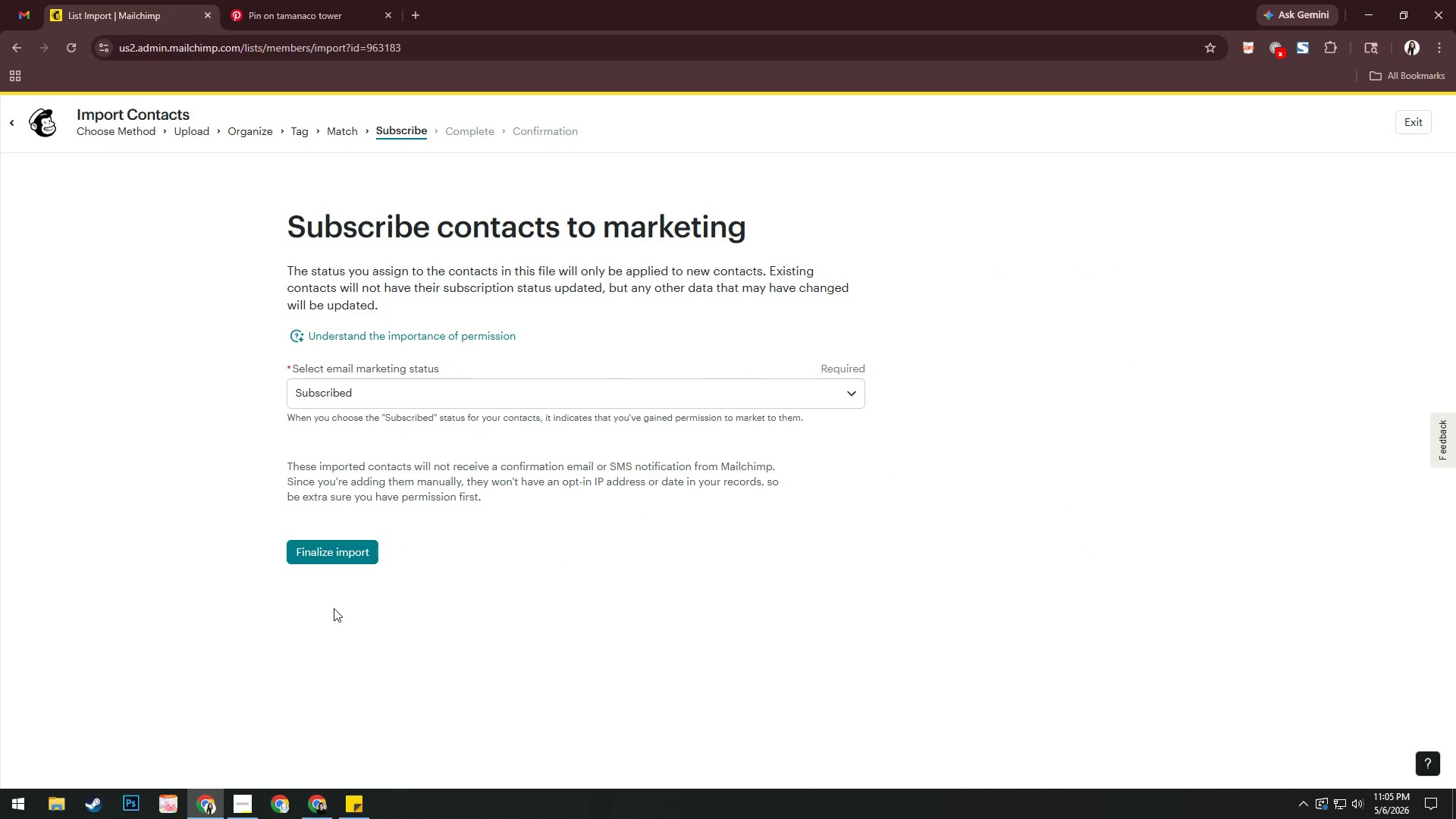 
left_click([343, 553])
 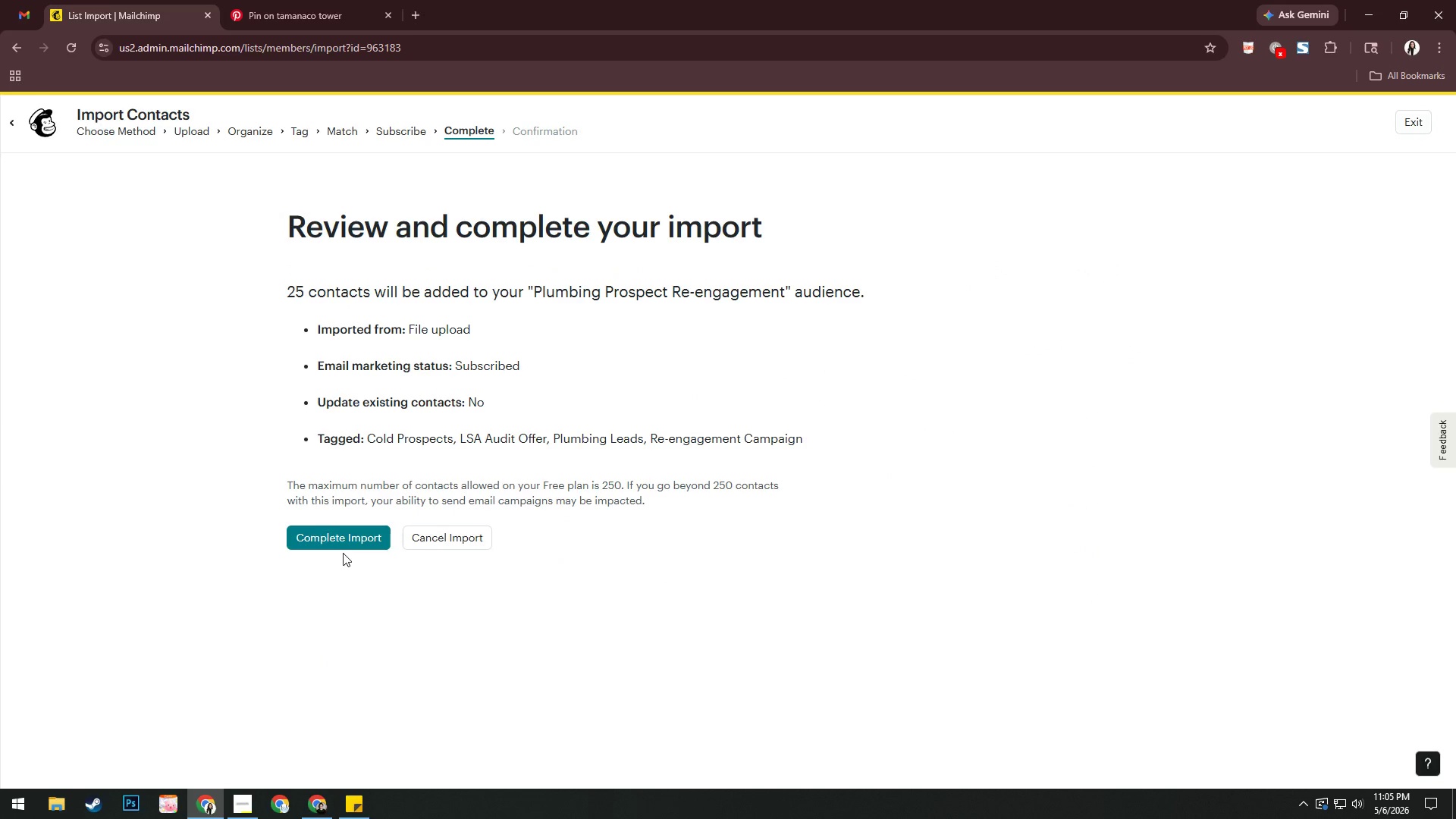 
left_click([349, 539])
 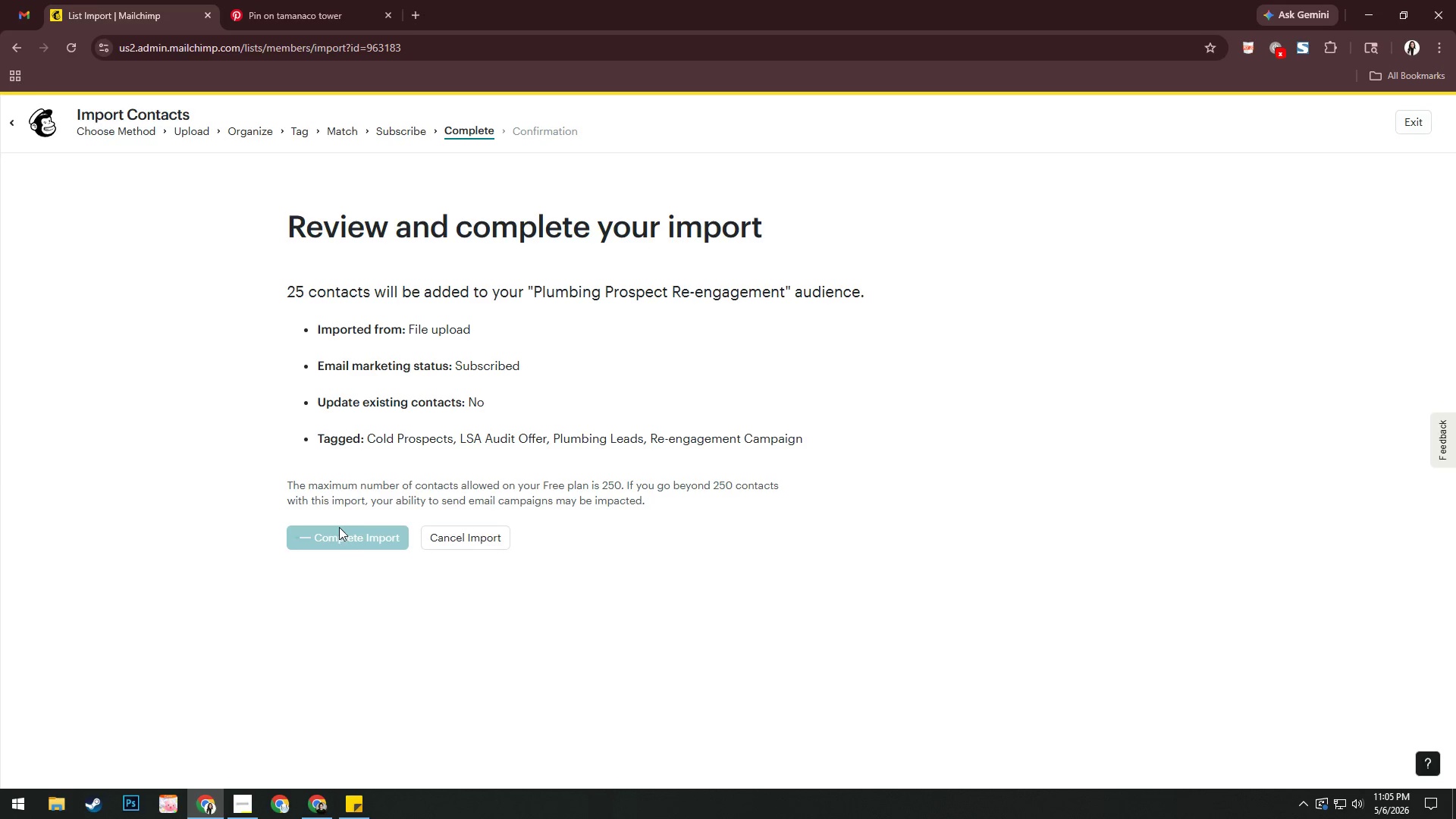 
wait(10.14)
 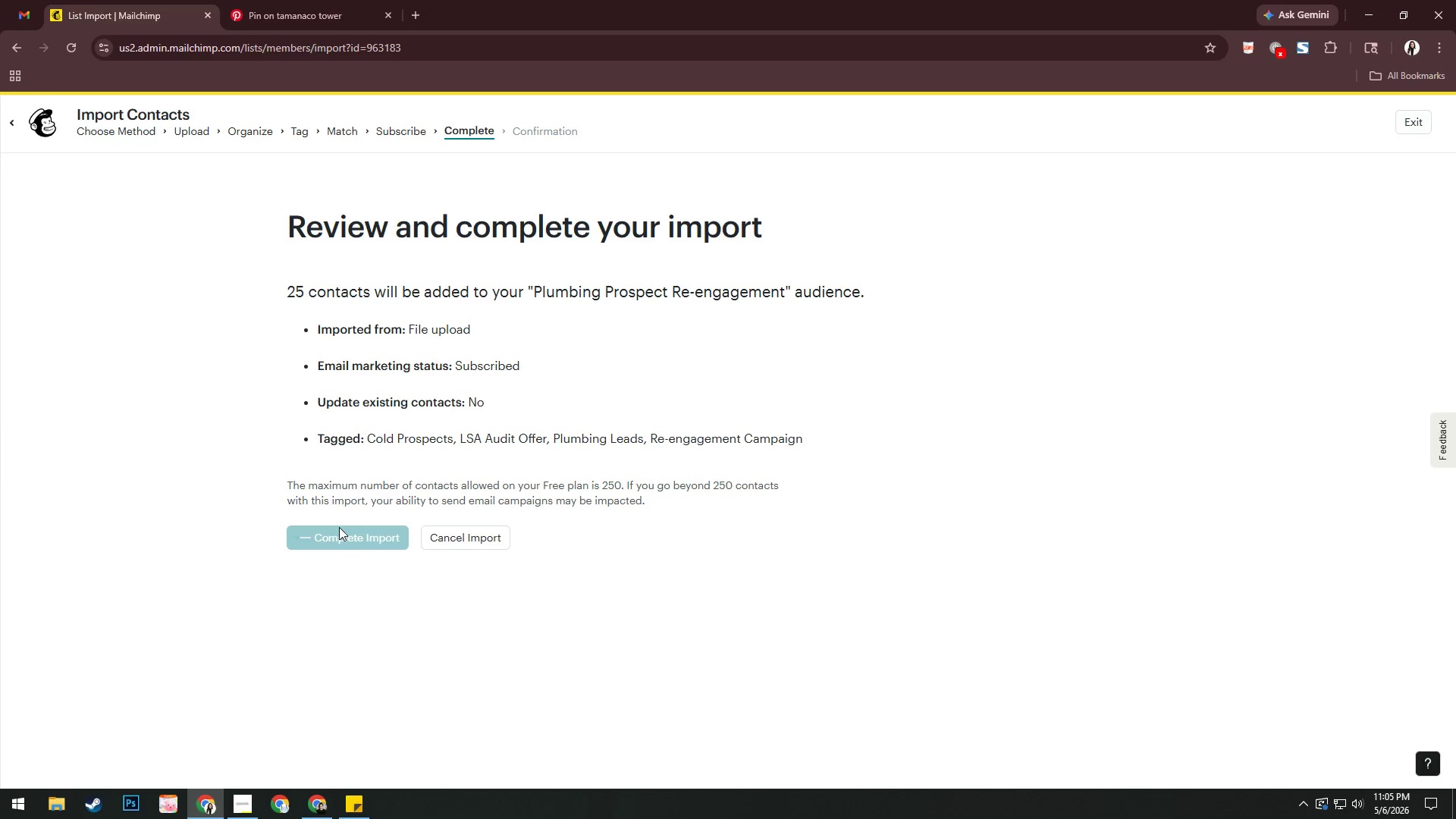 
left_click([538, 332])
 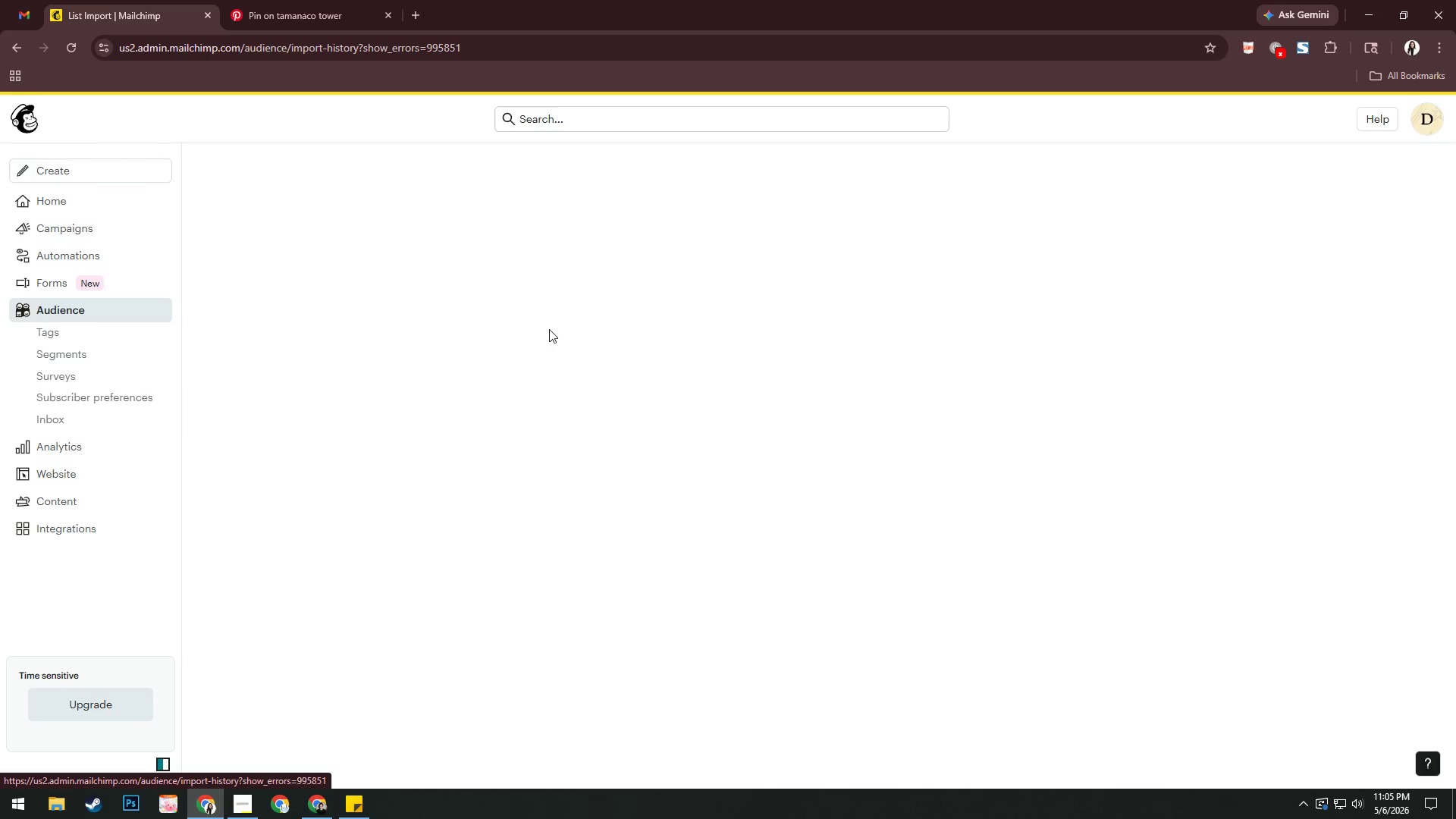 
mouse_move([569, 332])
 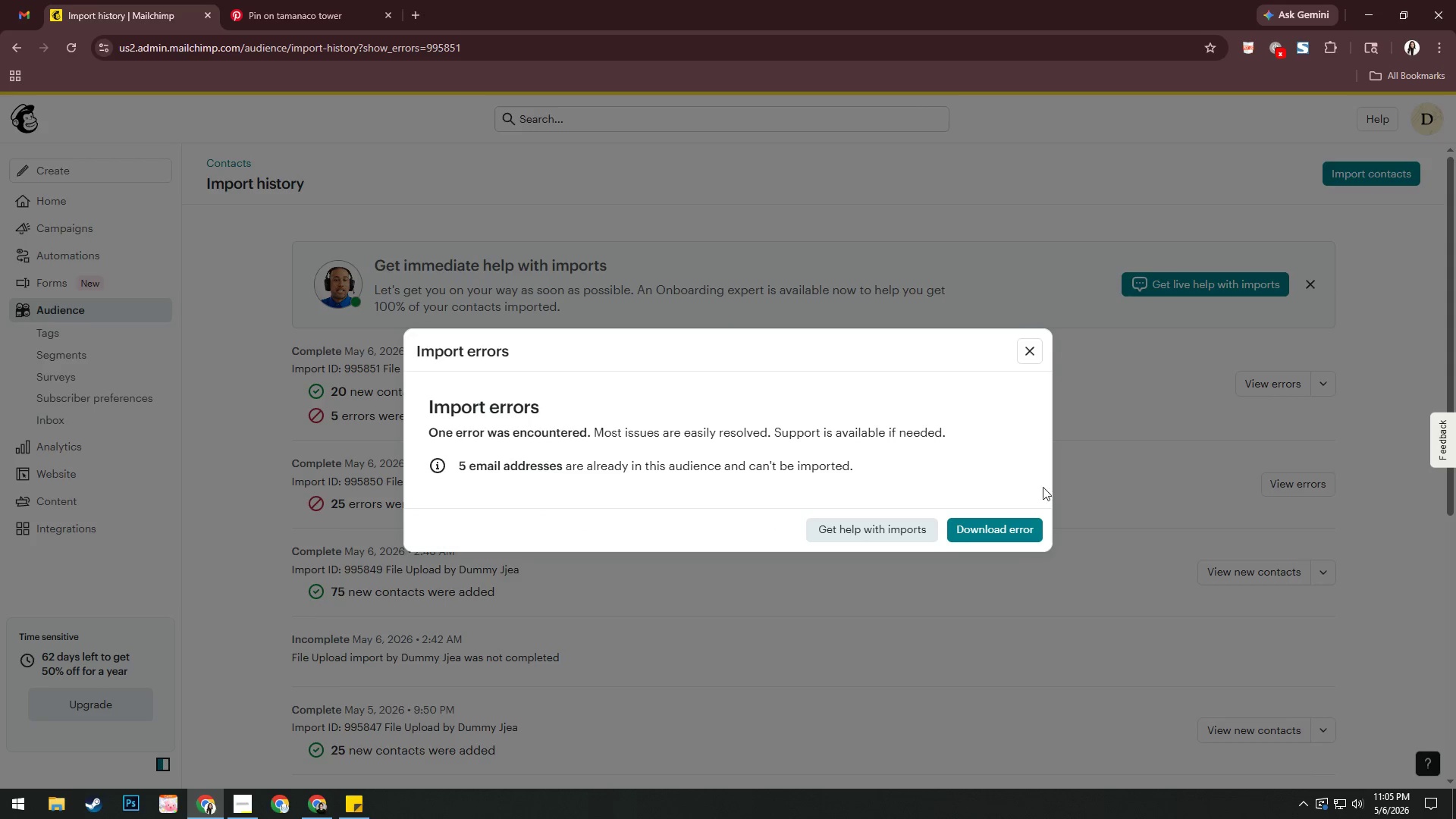 
wait(11.57)
 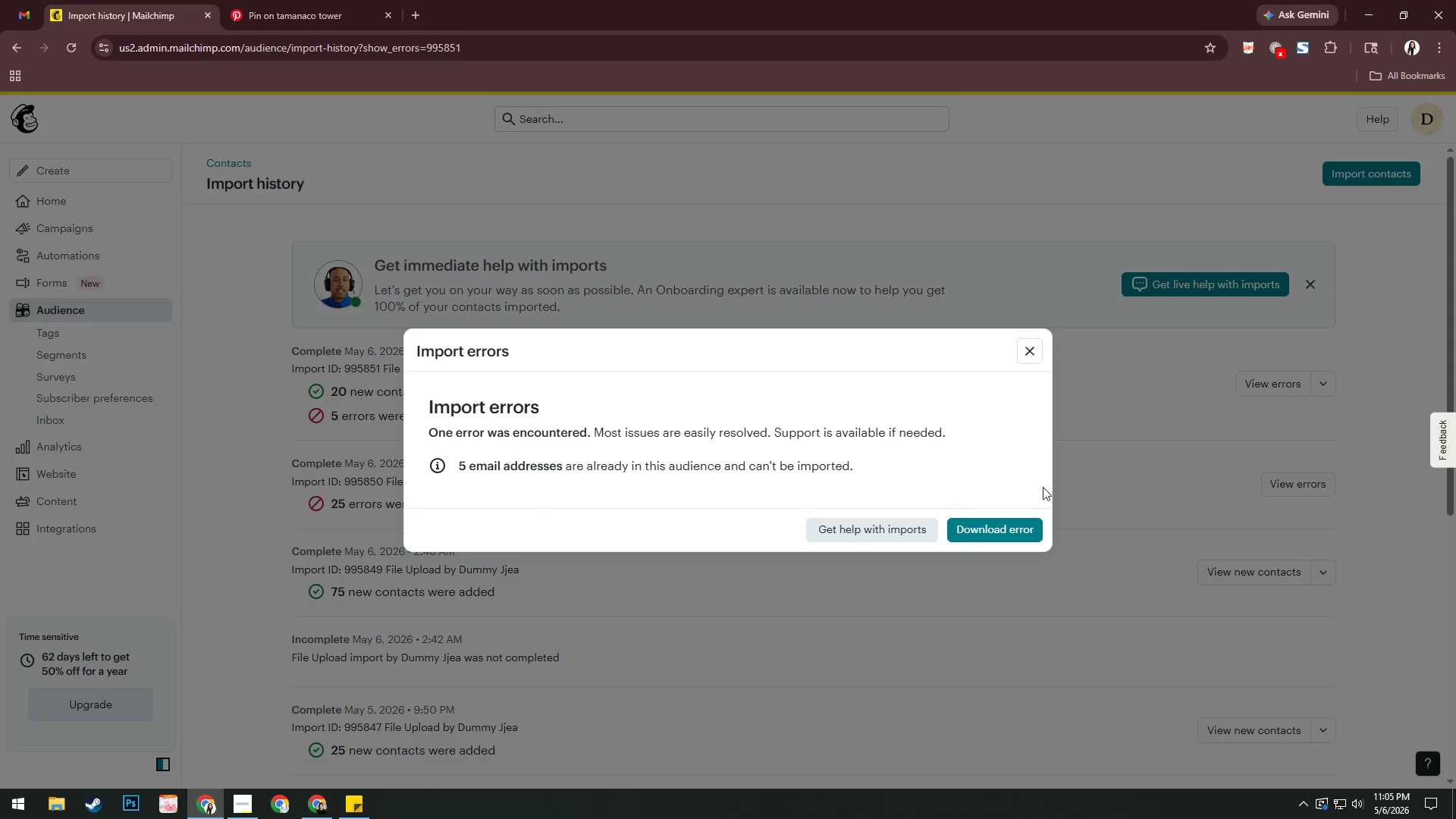 
left_click([1173, 764])
 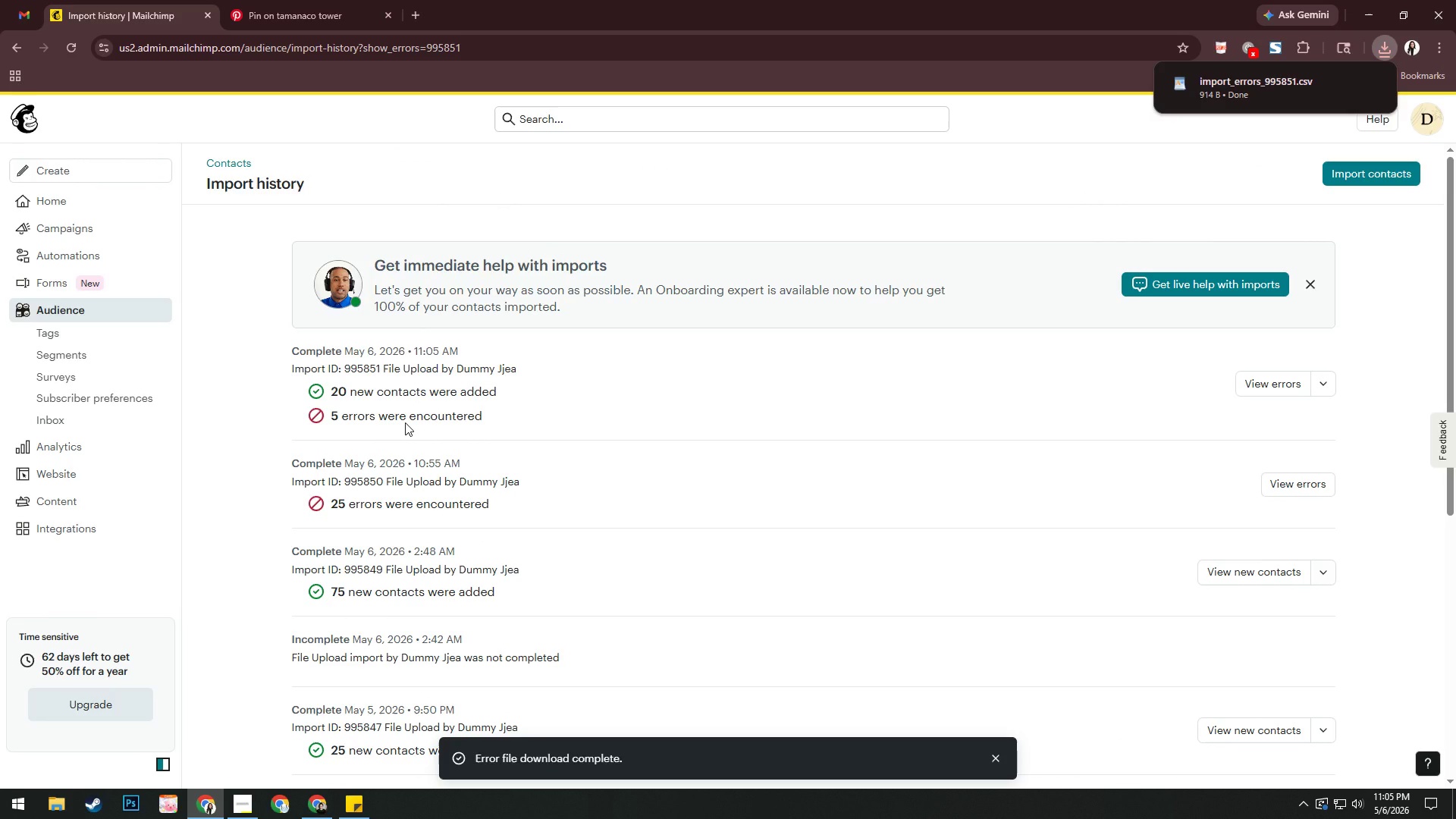 
key(Alt+AltLeft)
 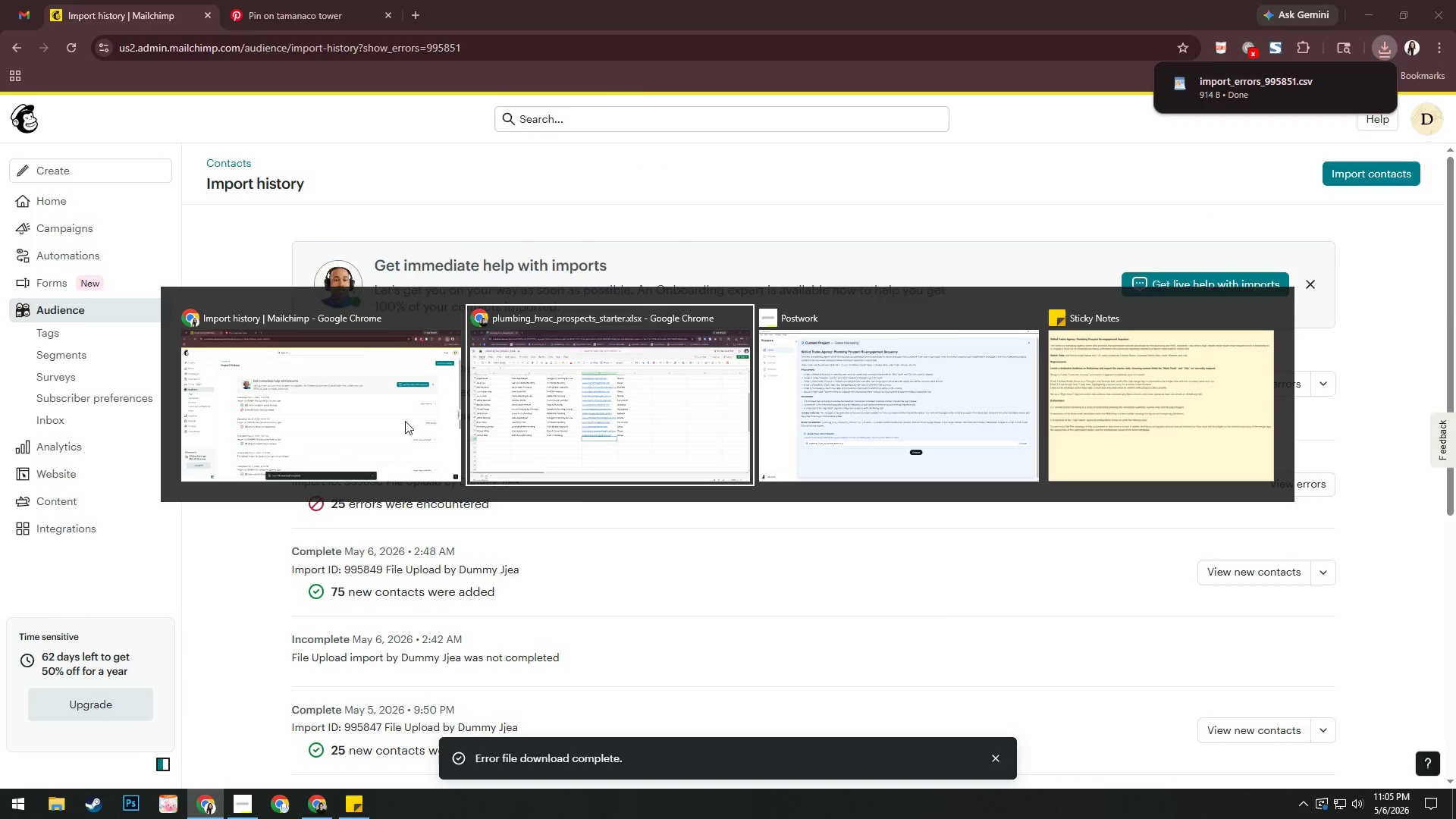 
key(Alt+Tab)
 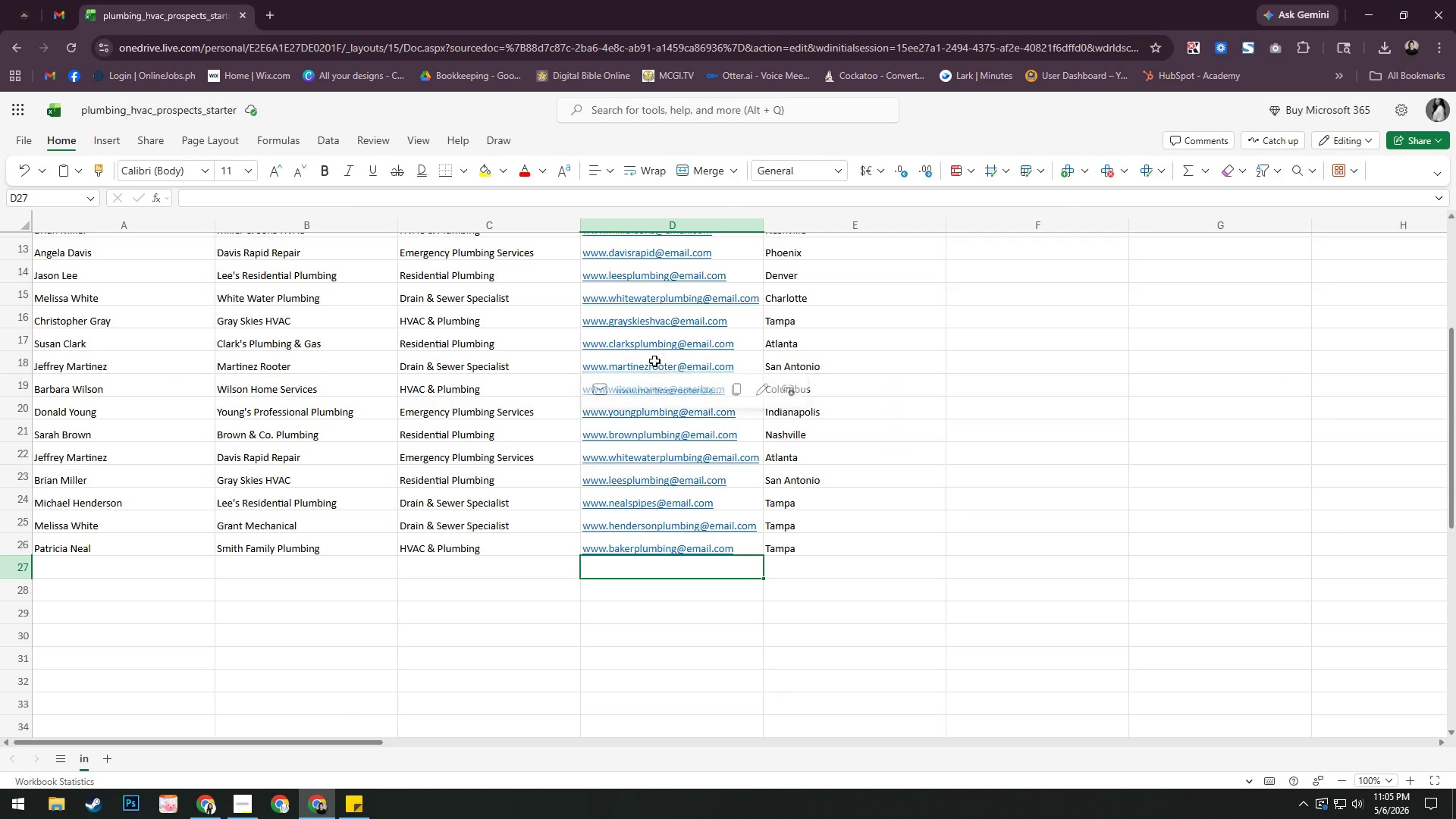 
scroll: coordinate [679, 446], scroll_direction: up, amount: 1.0
 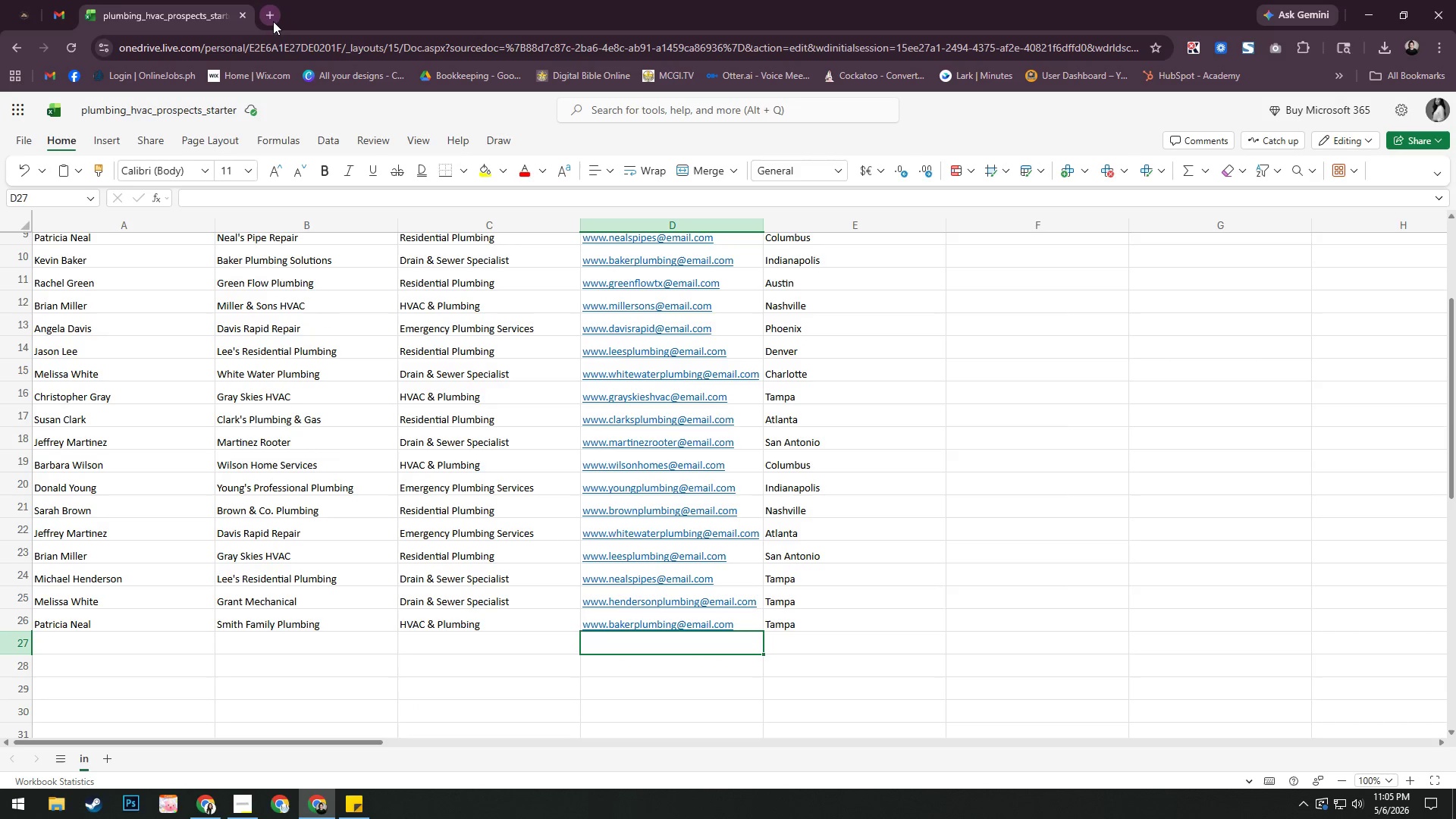 
left_click([273, 20])
 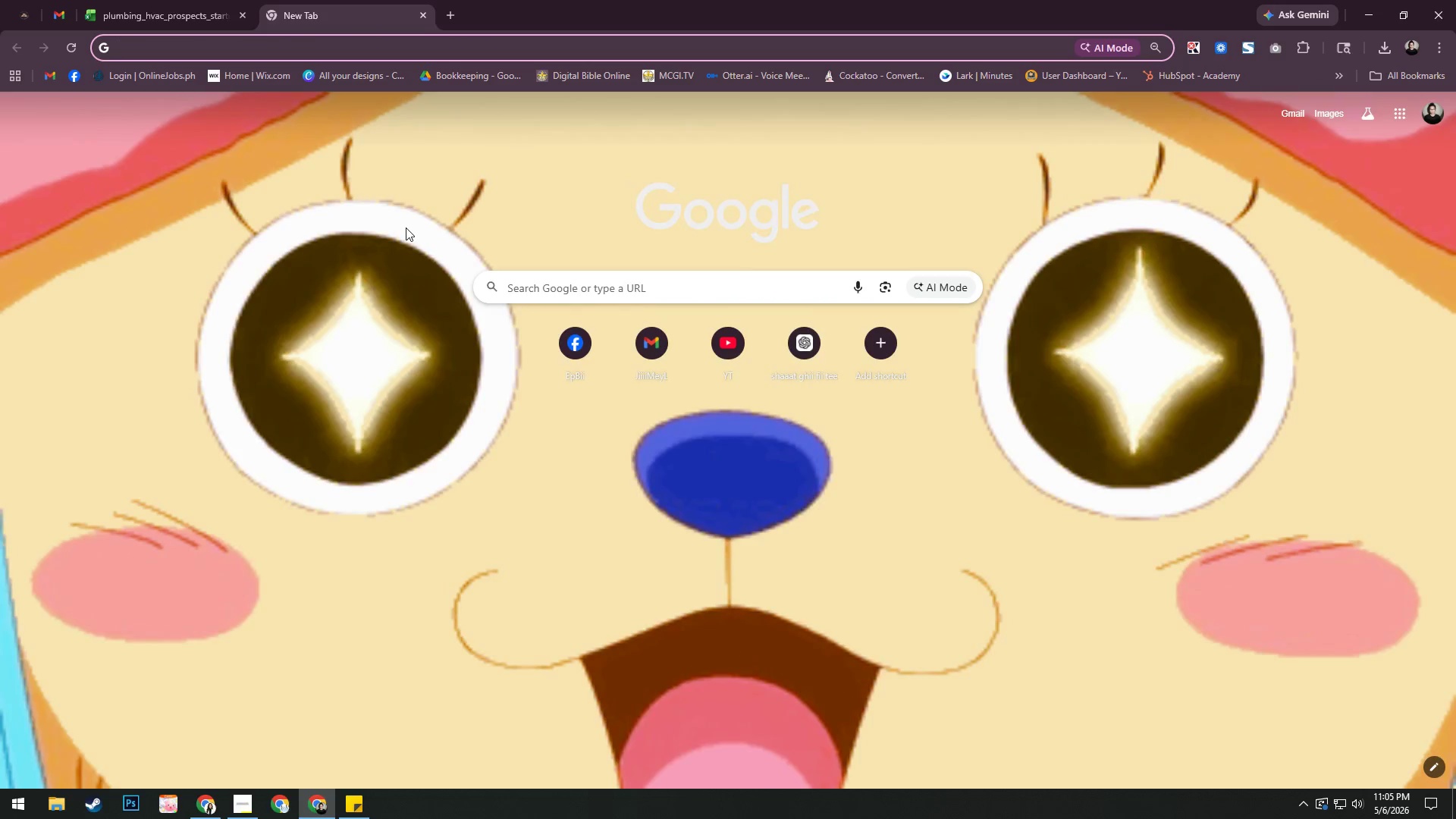 
type(ex)
 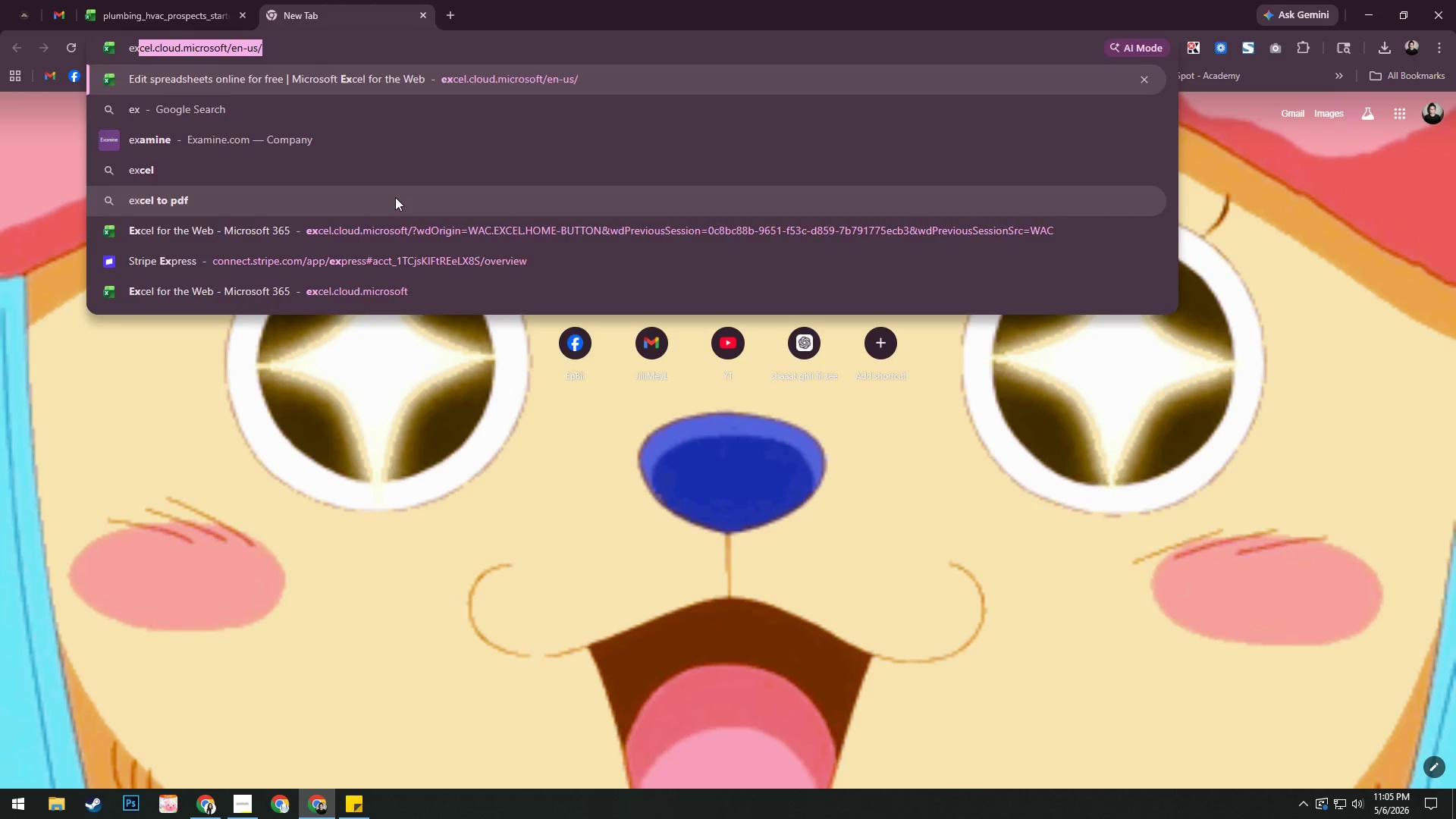 
key(Enter)
 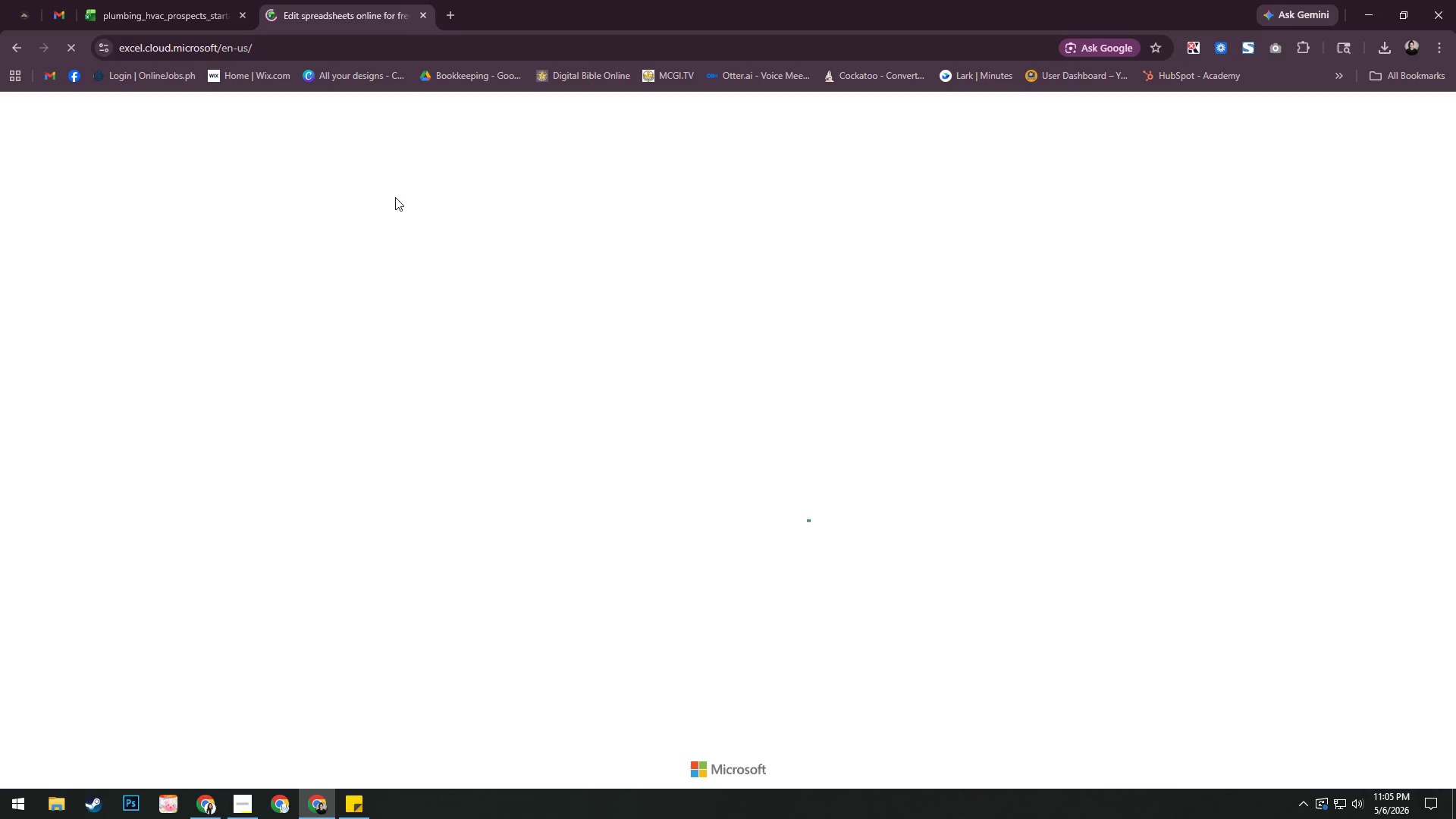 
scroll: coordinate [372, 192], scroll_direction: up, amount: 1.0
 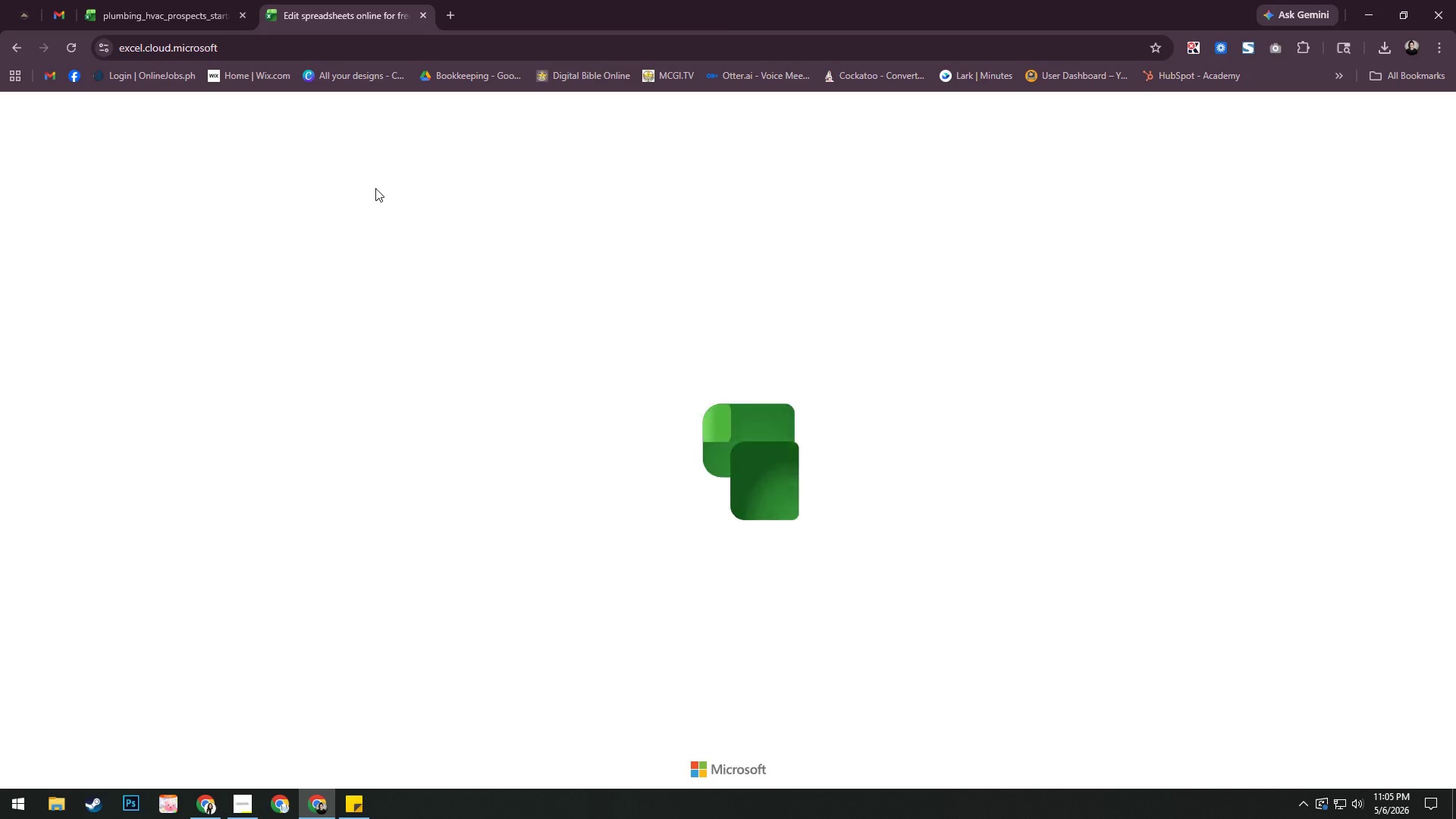 
mouse_move([397, 234])
 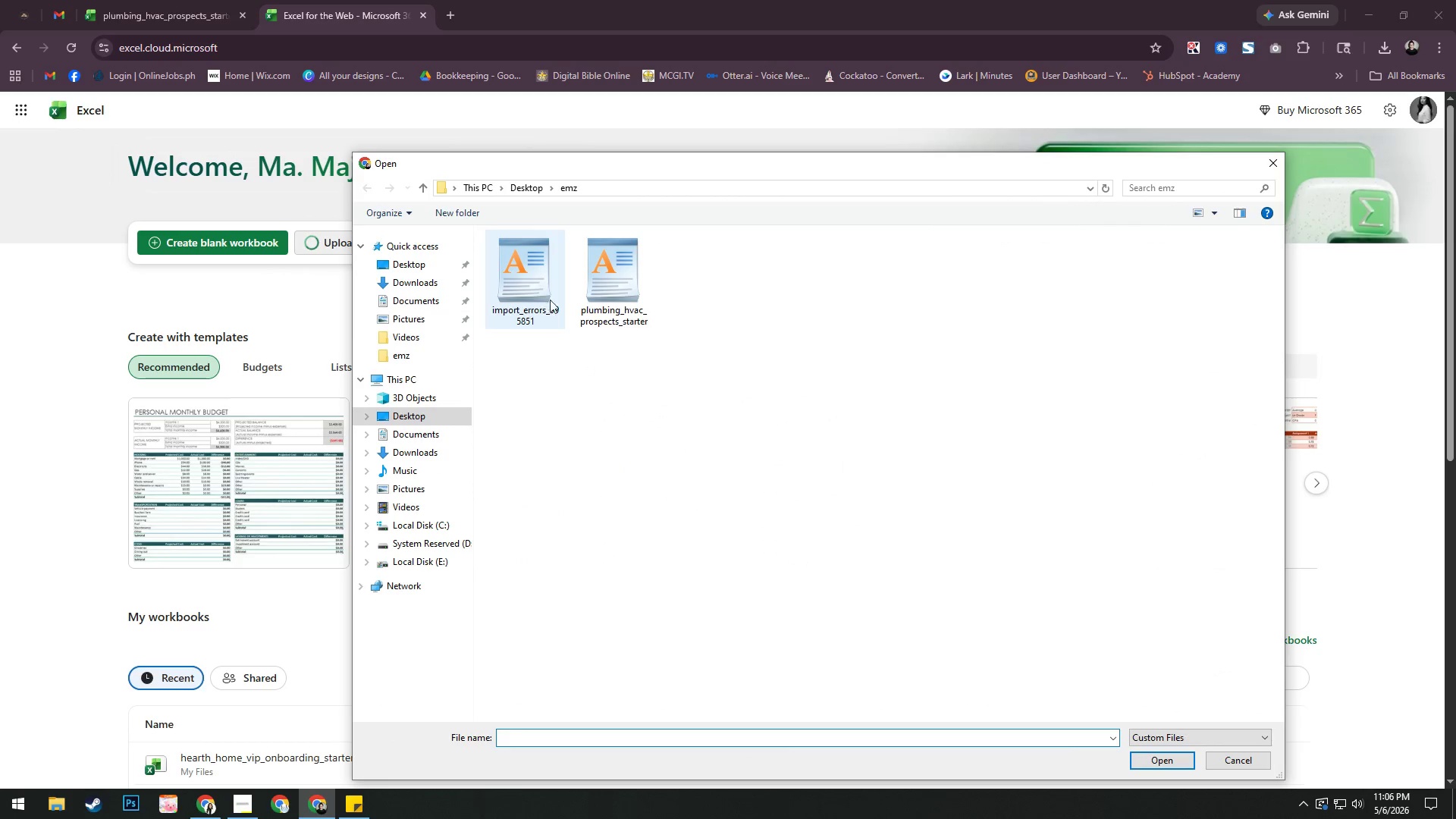 
left_click([546, 293])
 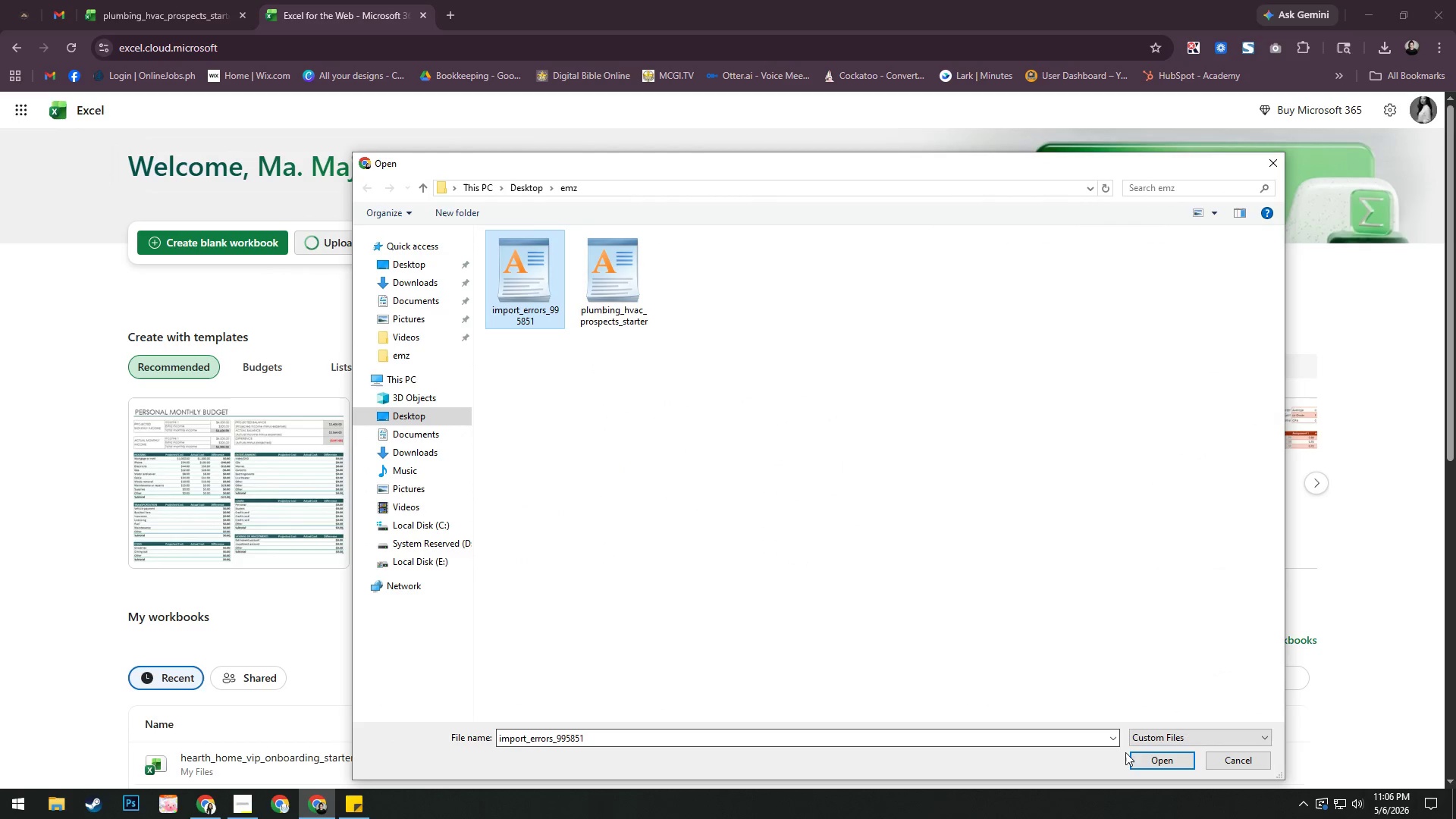 
left_click([1148, 756])
 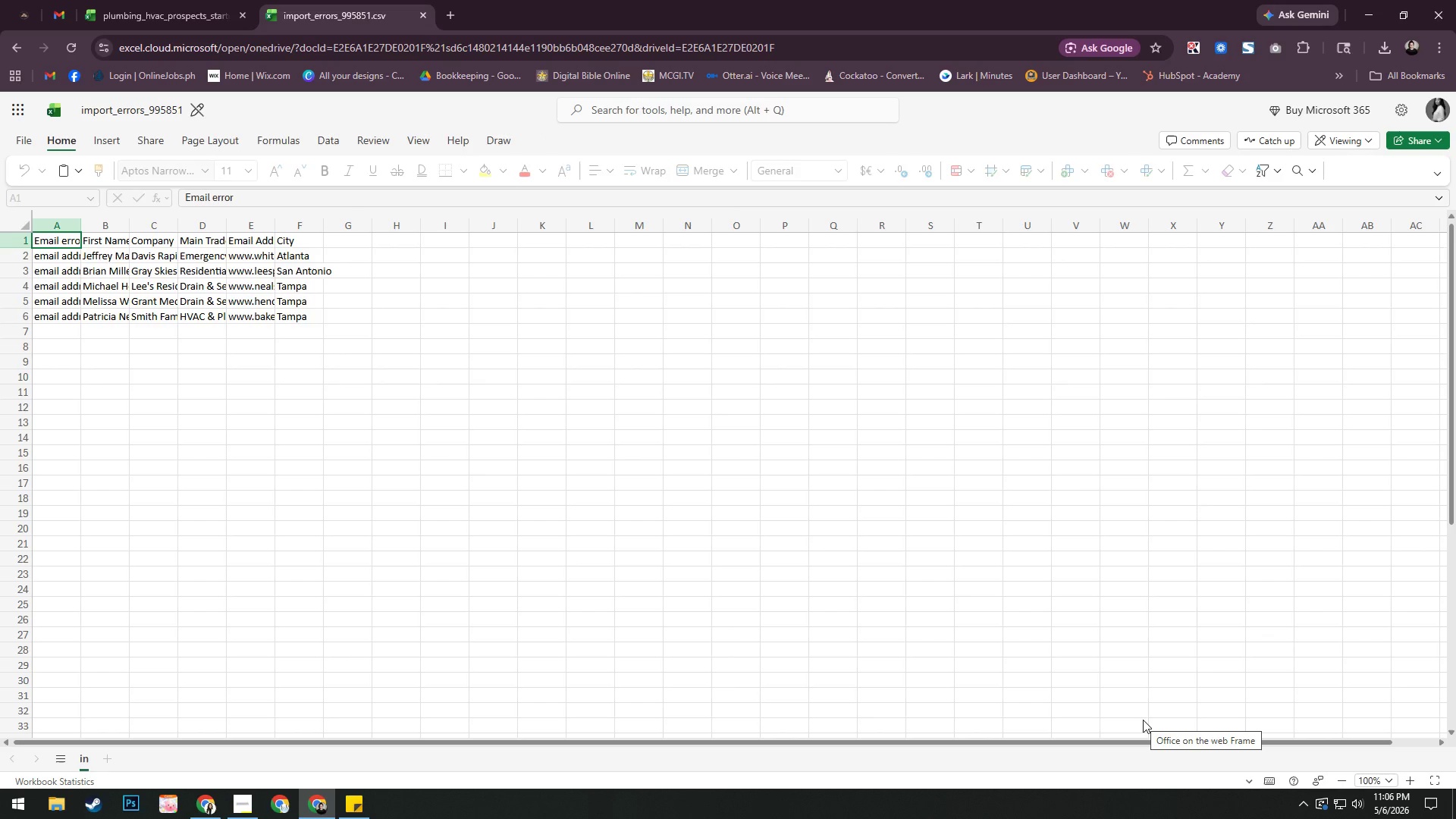 
wait(14.09)
 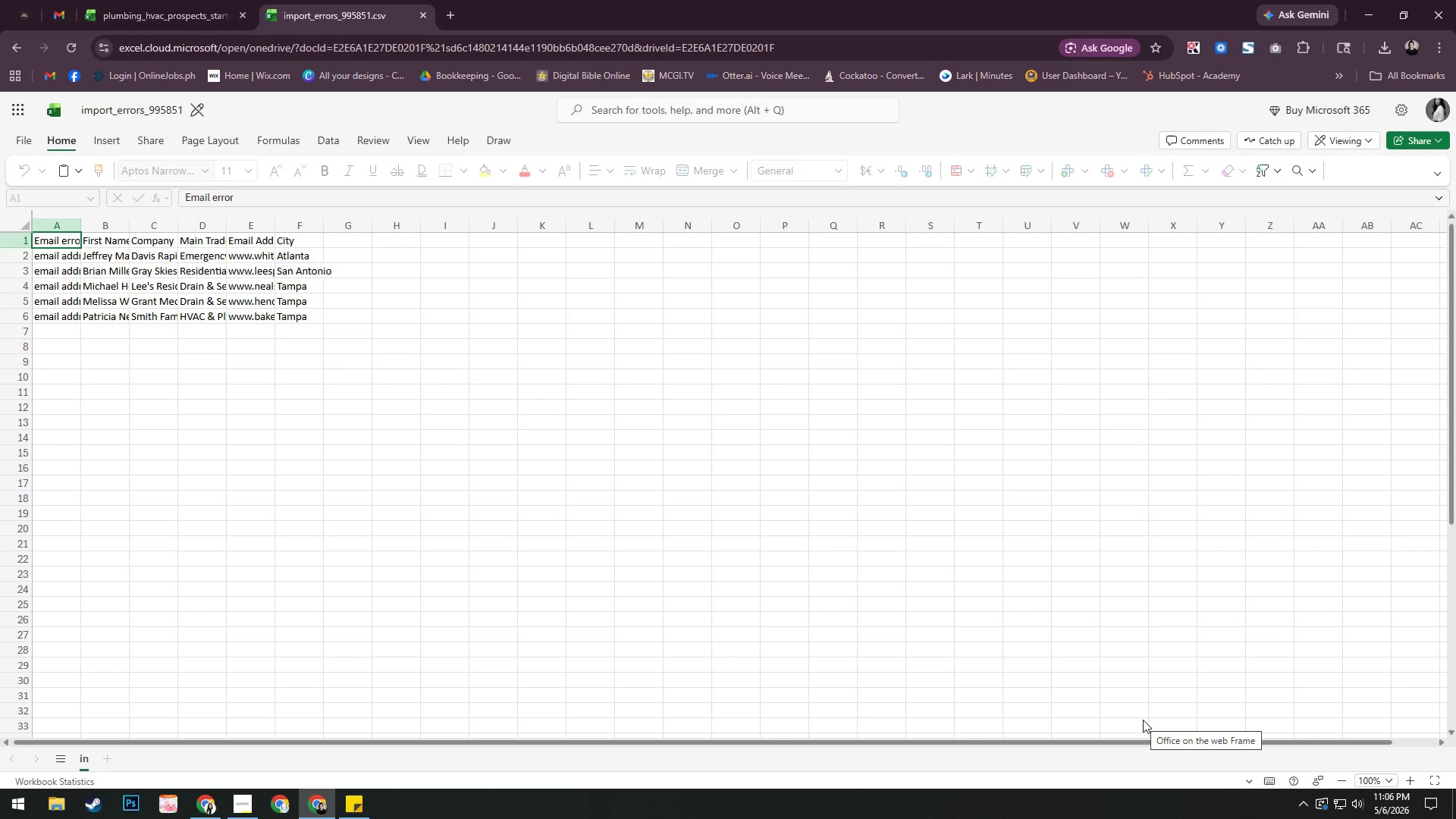 
left_click([26, 227])
 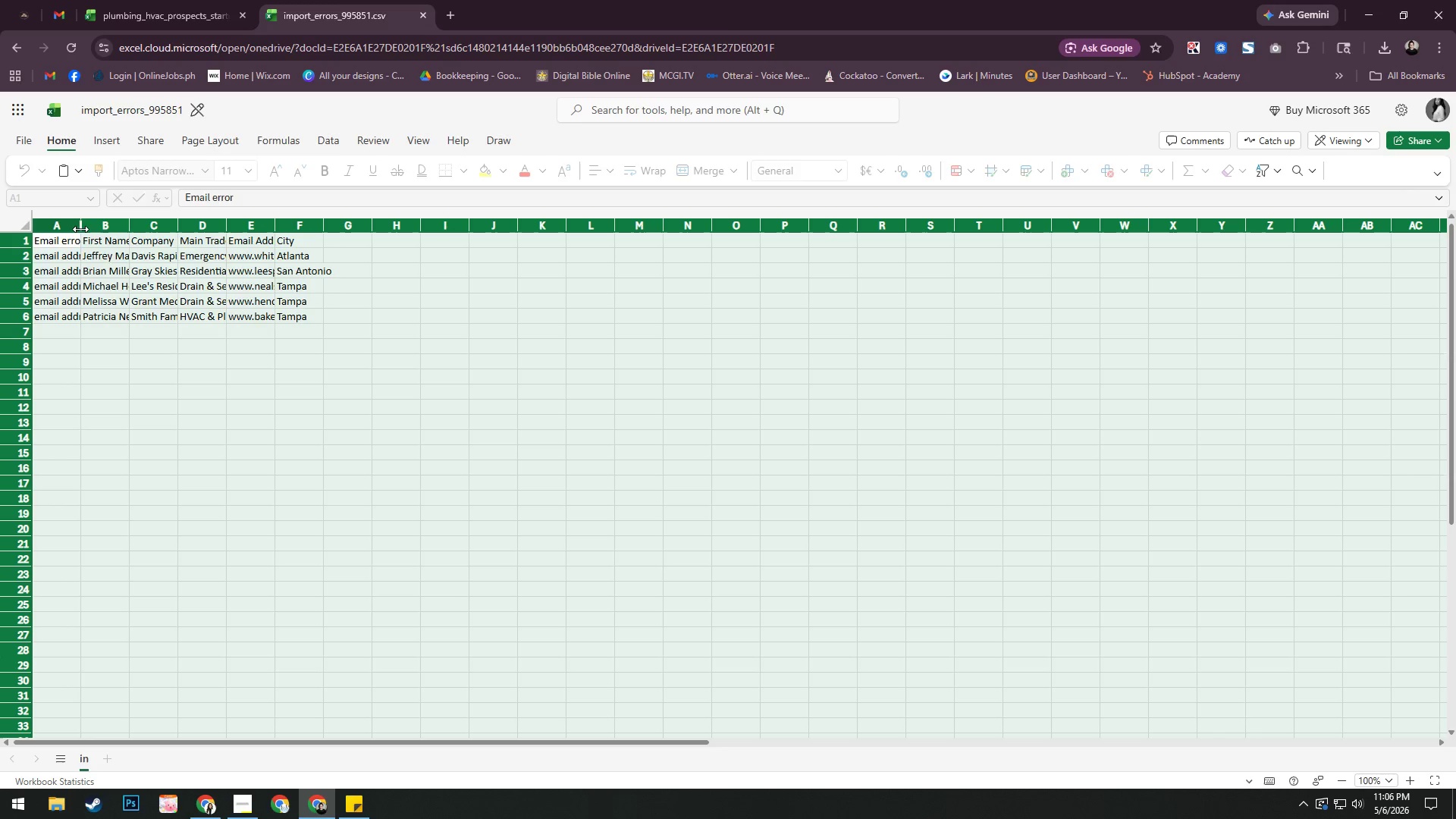 
left_click_drag(start_coordinate=[84, 230], to_coordinate=[171, 229])
 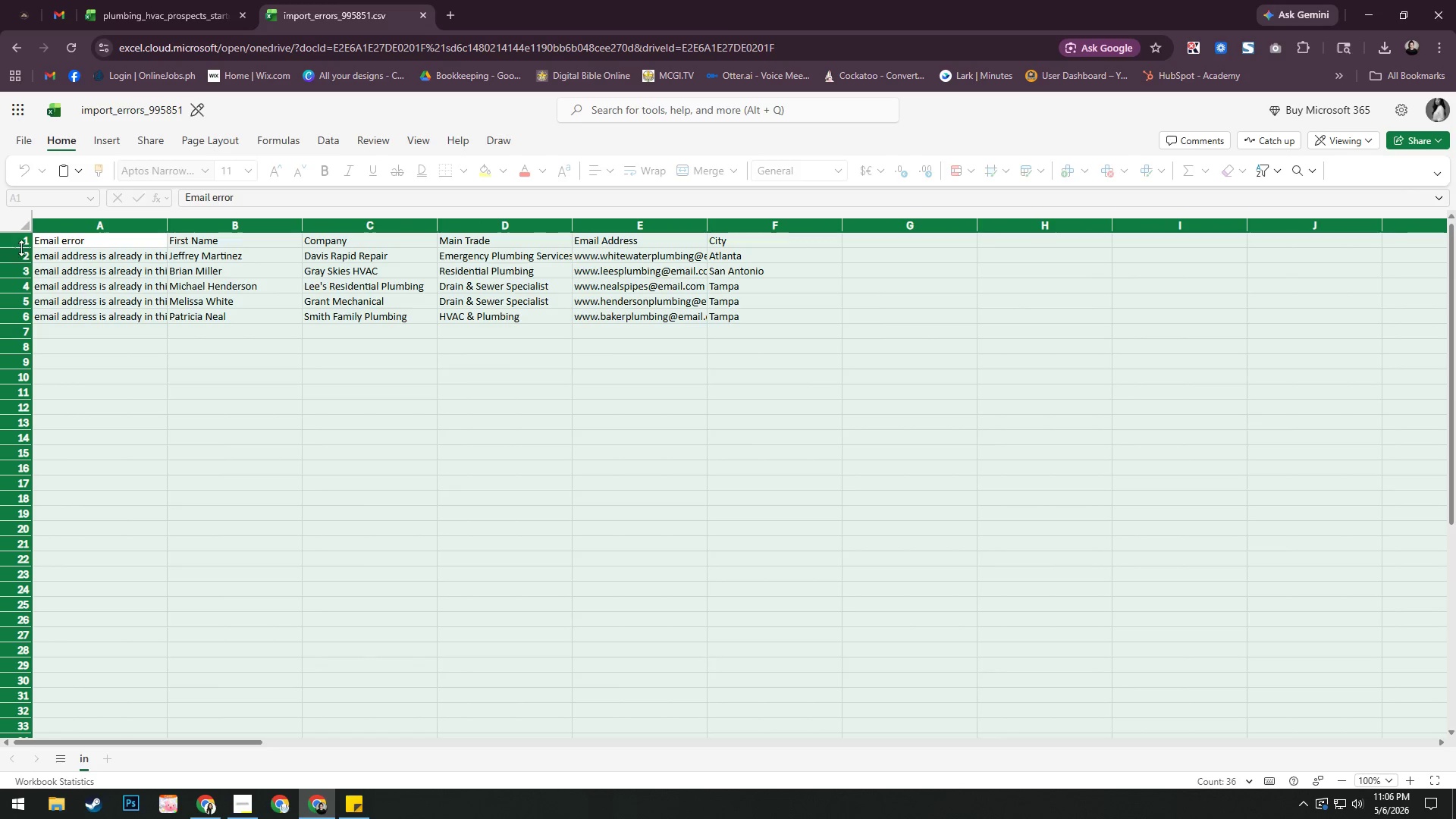 
left_click_drag(start_coordinate=[20, 246], to_coordinate=[20, 275])
 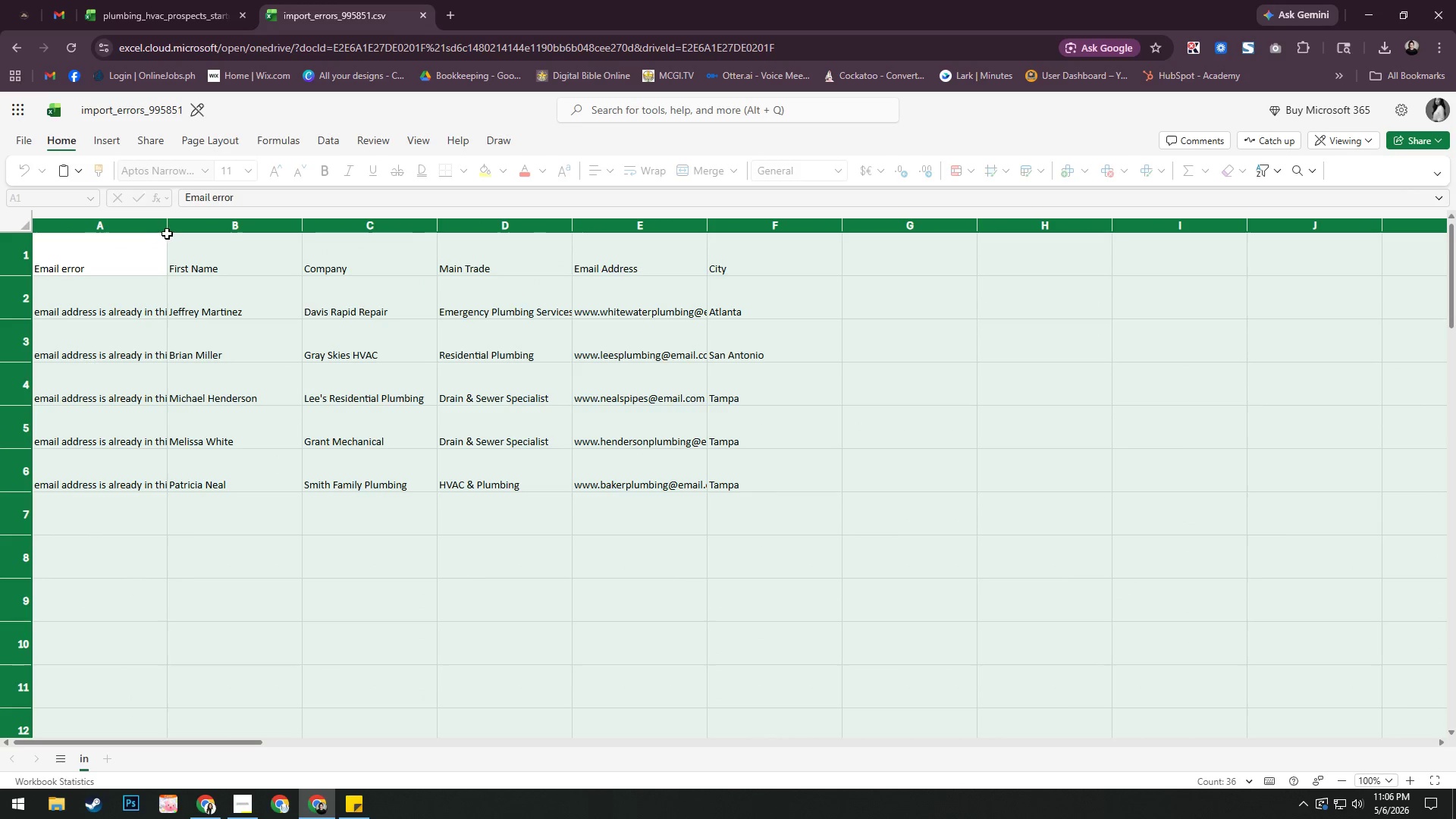 
left_click_drag(start_coordinate=[170, 229], to_coordinate=[208, 228])
 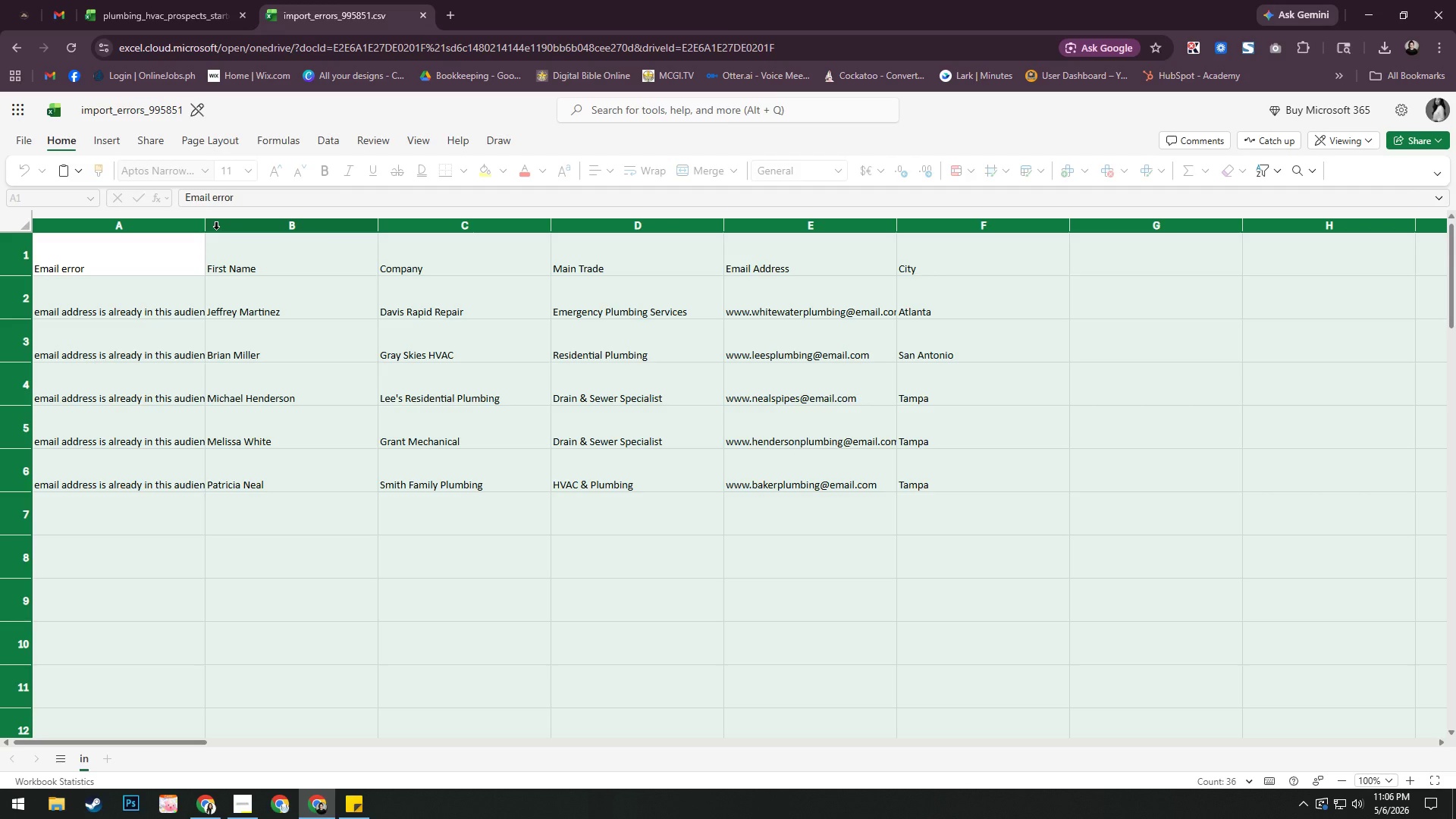 
wait(18.28)
 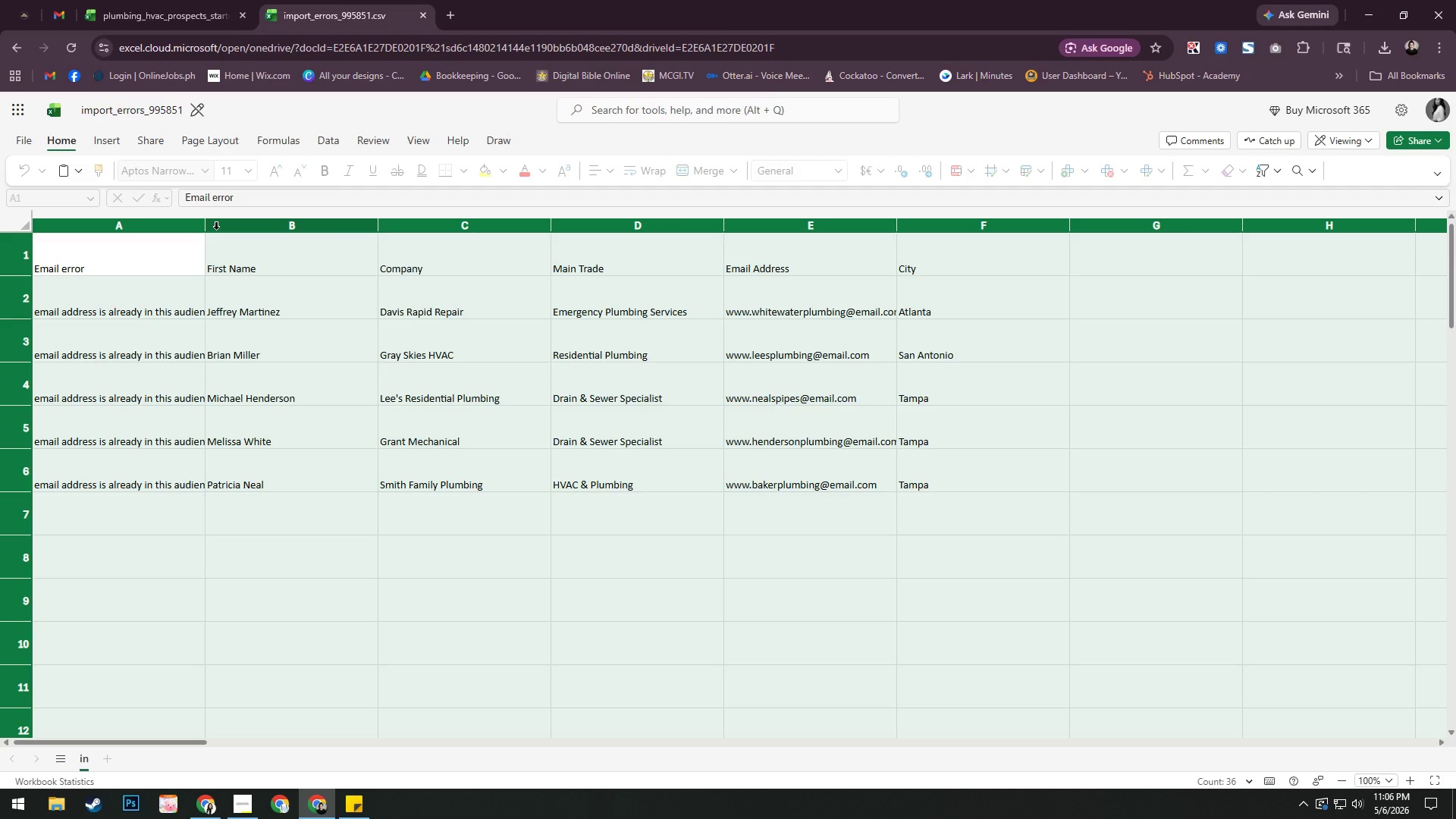 
left_click_drag(start_coordinate=[206, 229], to_coordinate=[237, 229])
 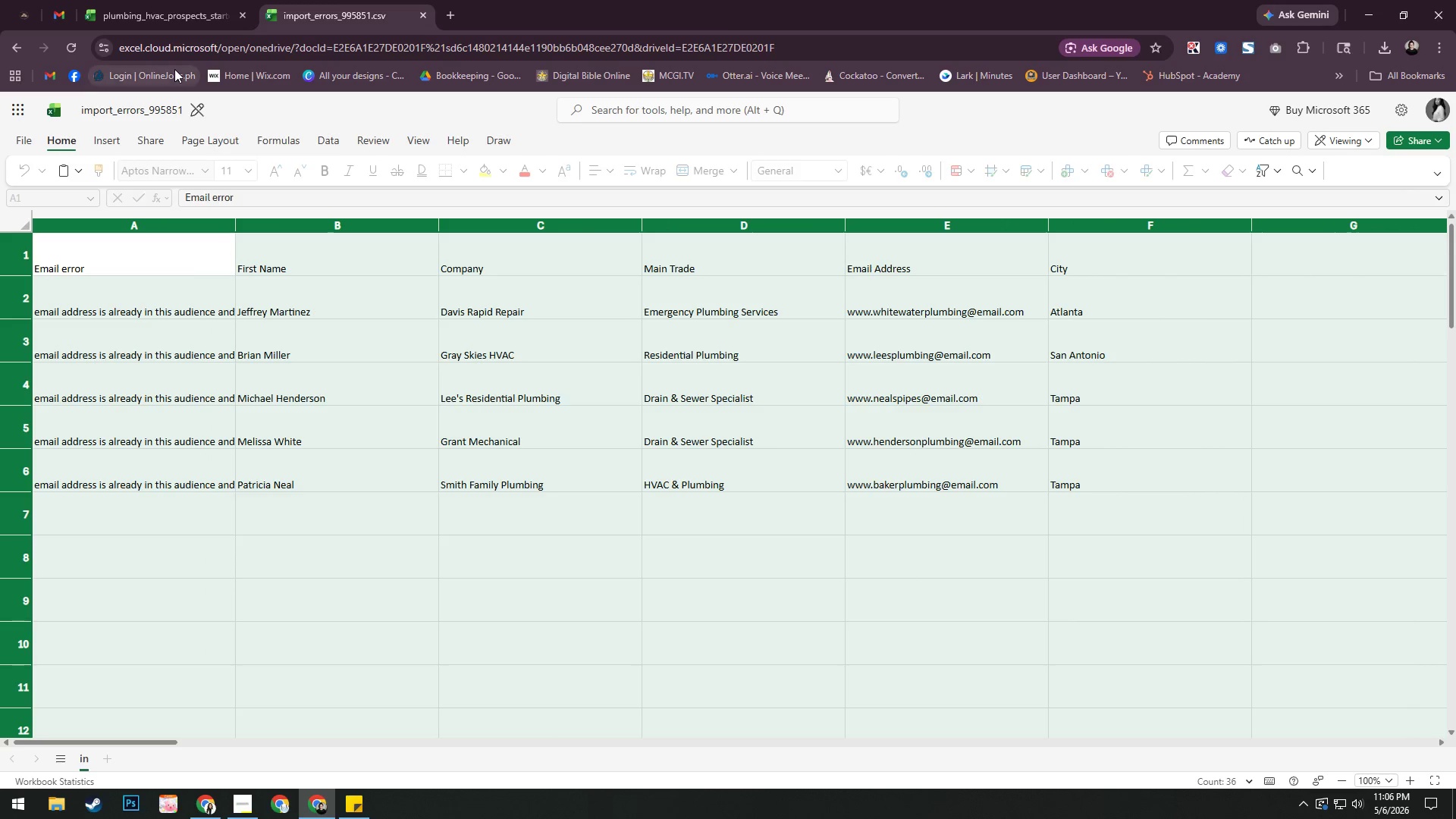 
mouse_move([227, 141])
 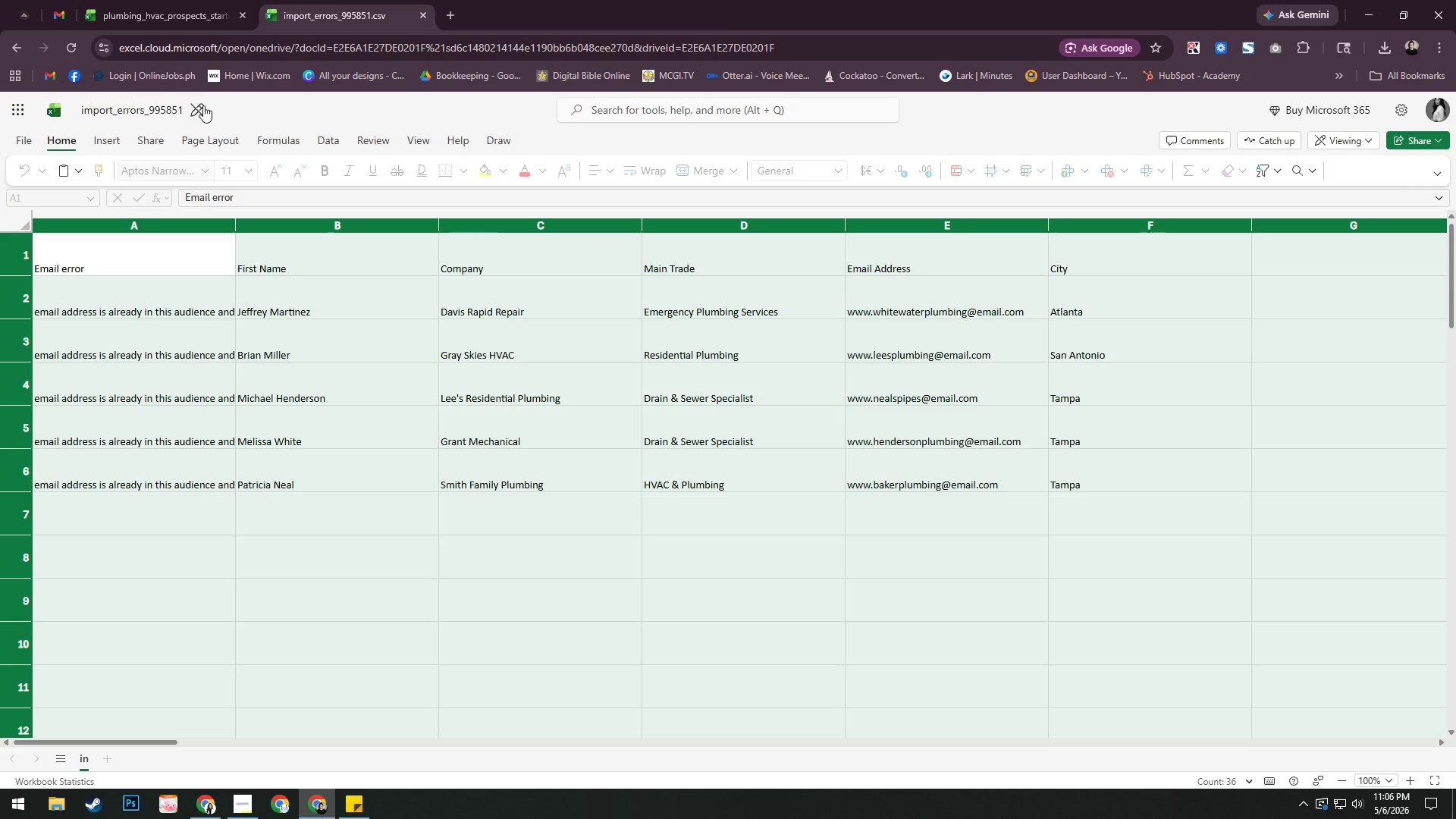 
mouse_move([194, 92])
 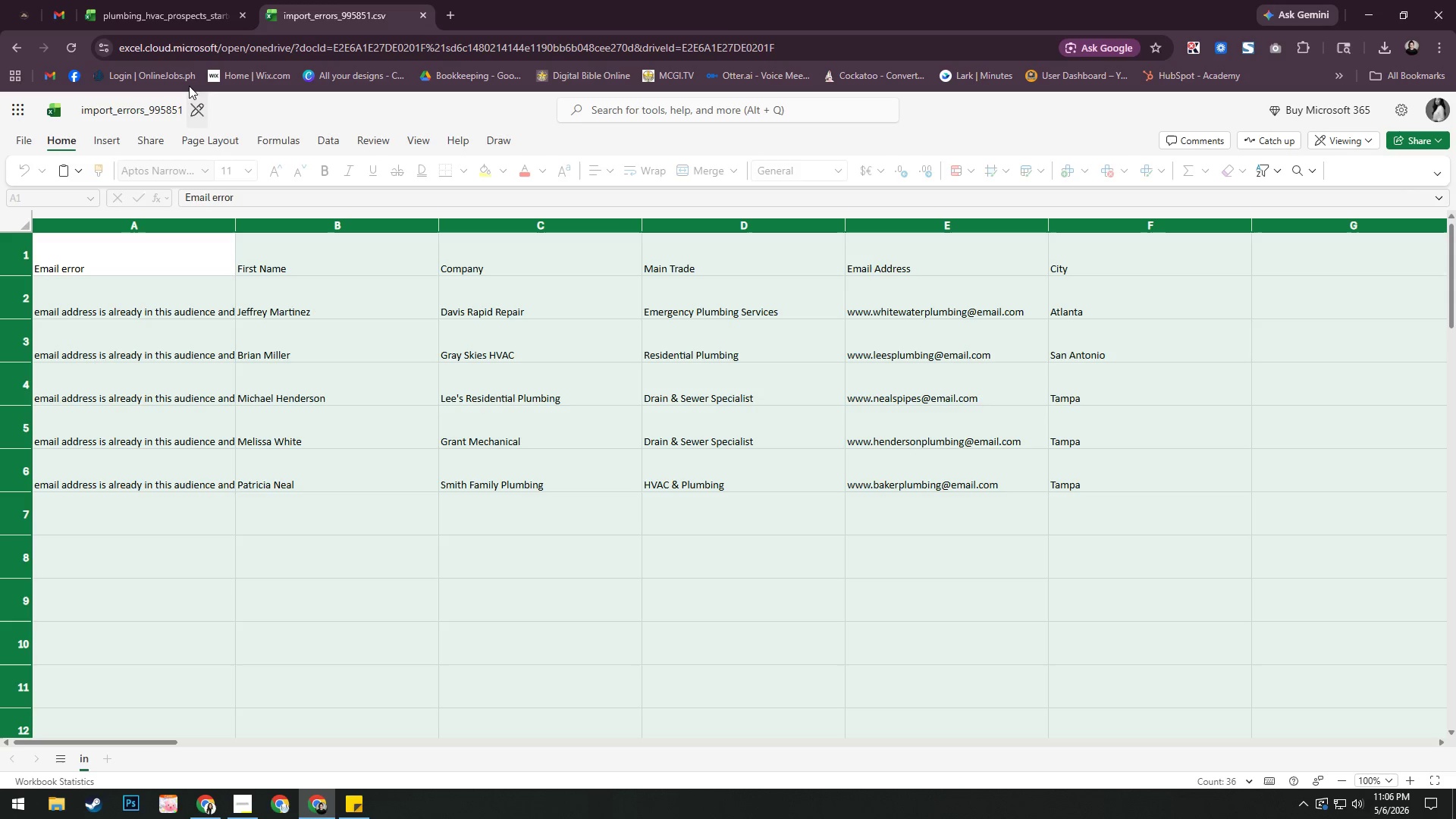 
mouse_move([176, 59])
 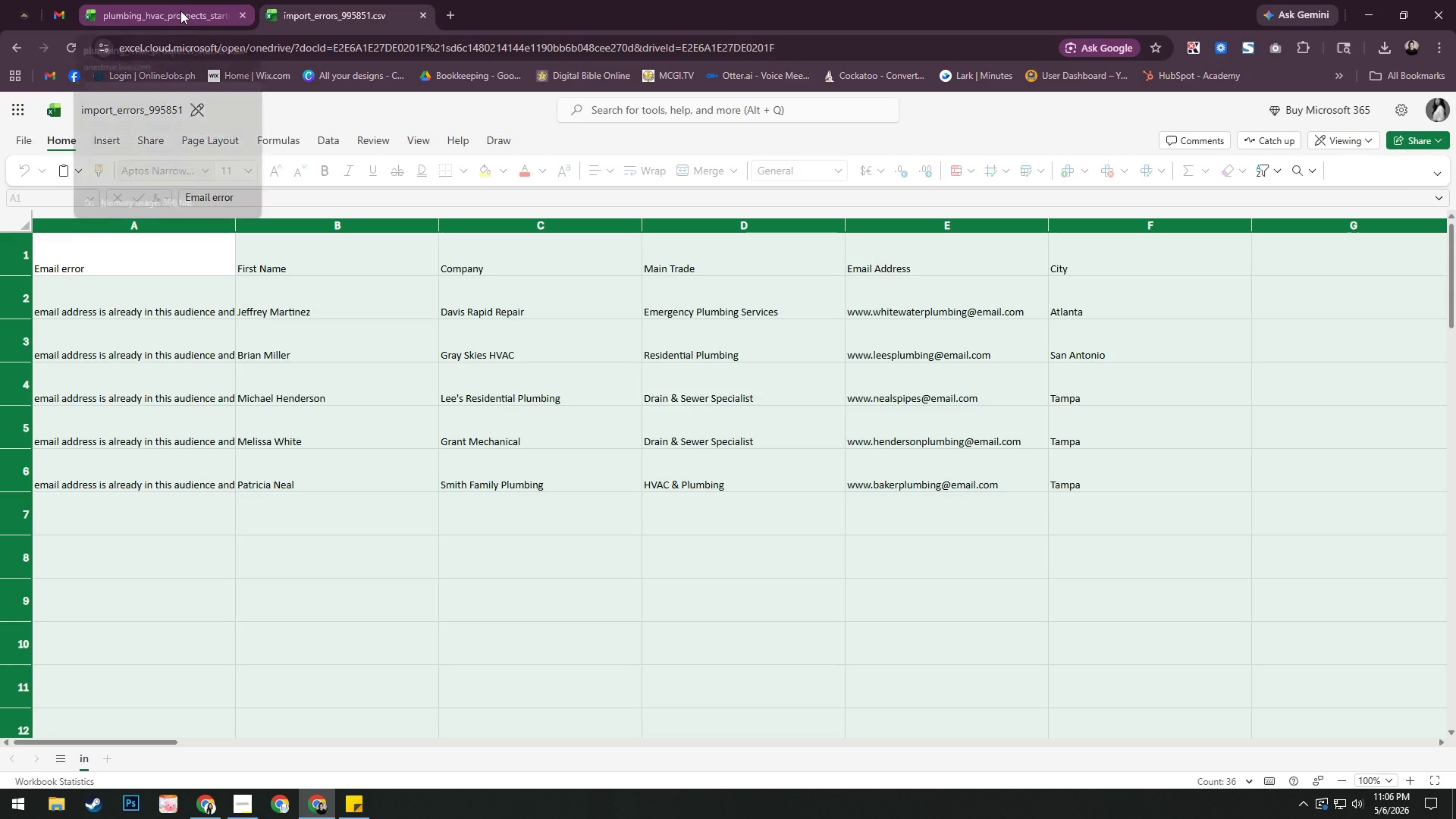 
left_click([180, 11])
 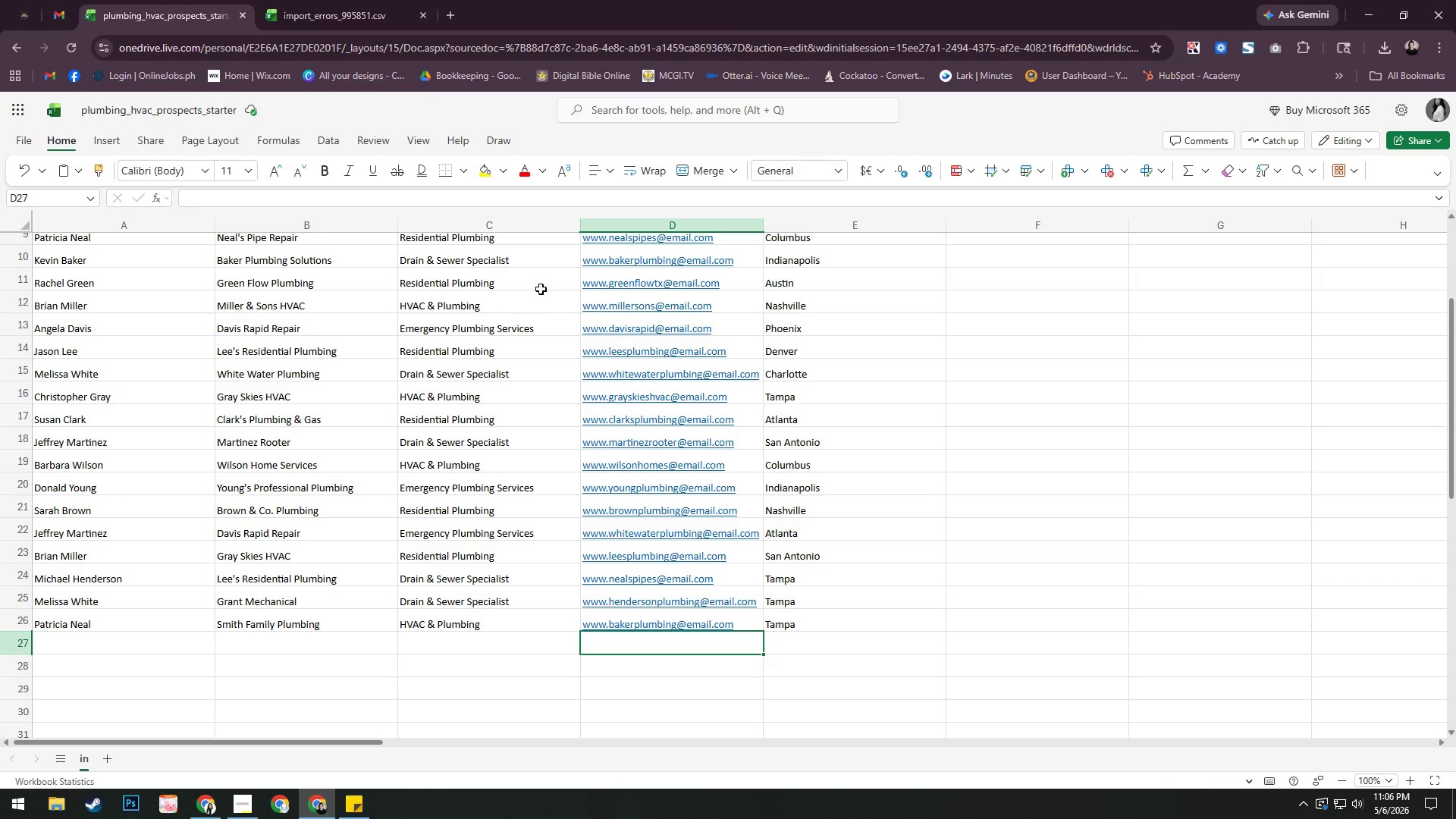 
scroll: coordinate [580, 334], scroll_direction: up, amount: 13.0
 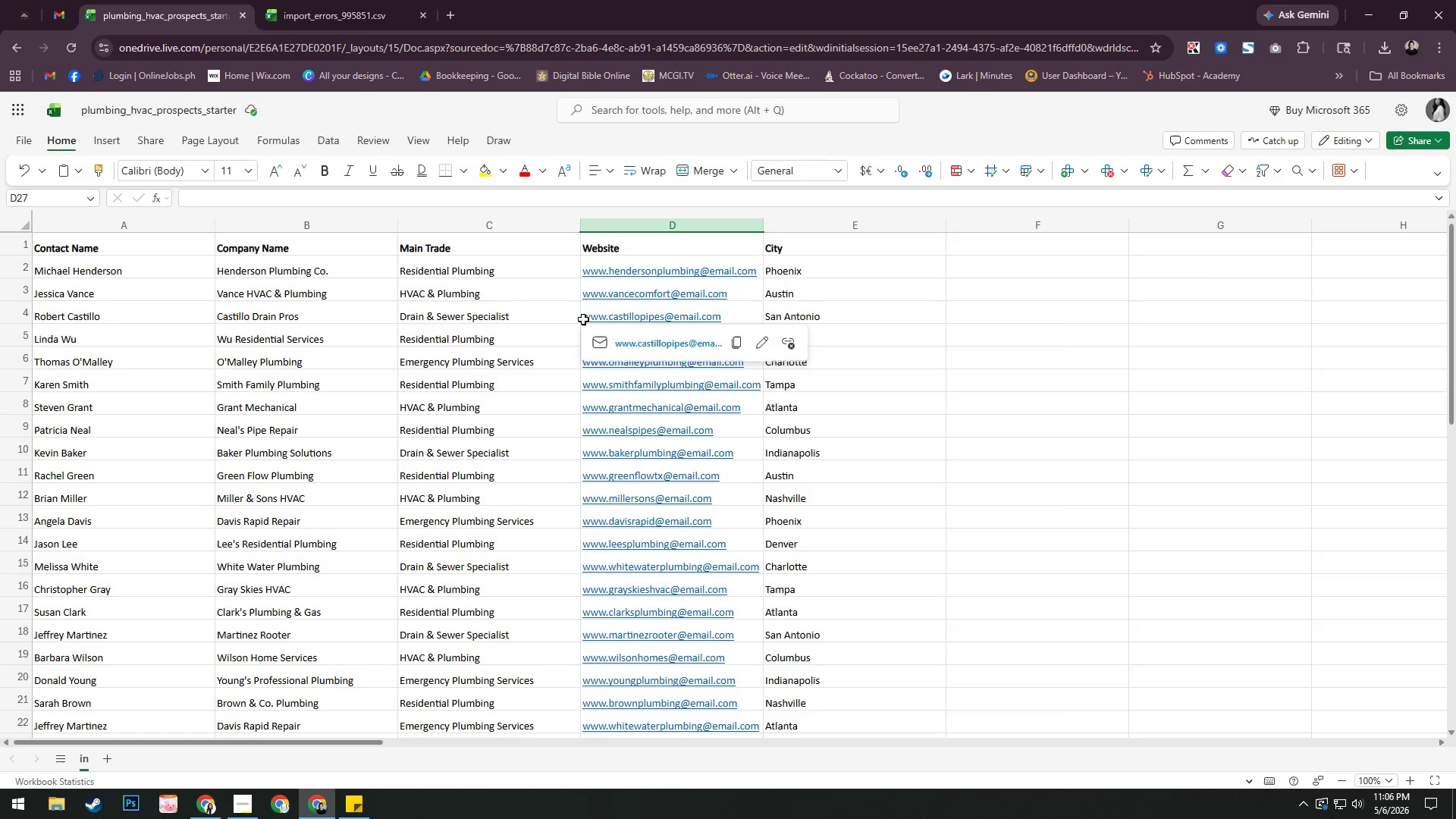 
key(Control+F)
 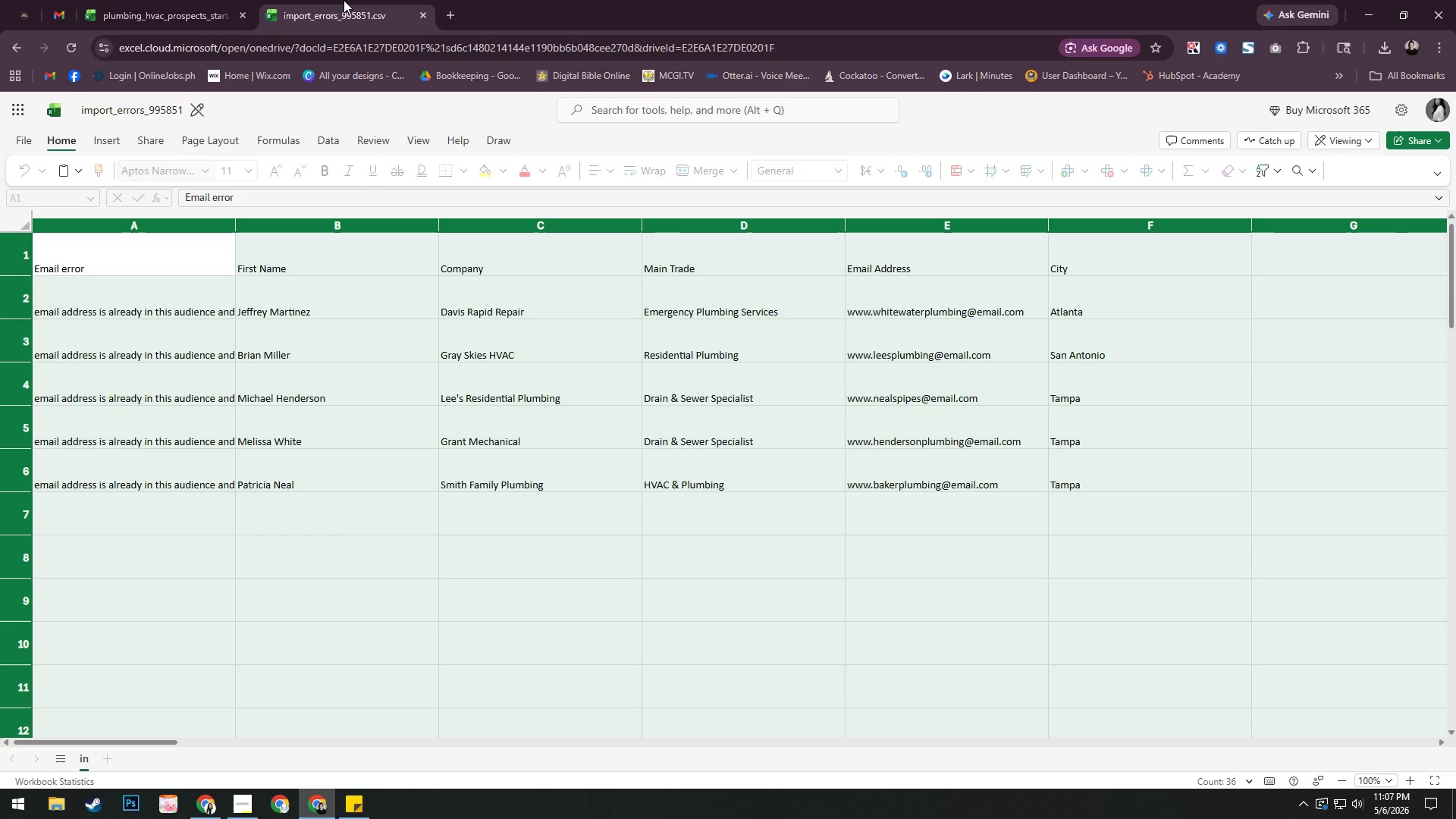 
left_click([193, 6])
 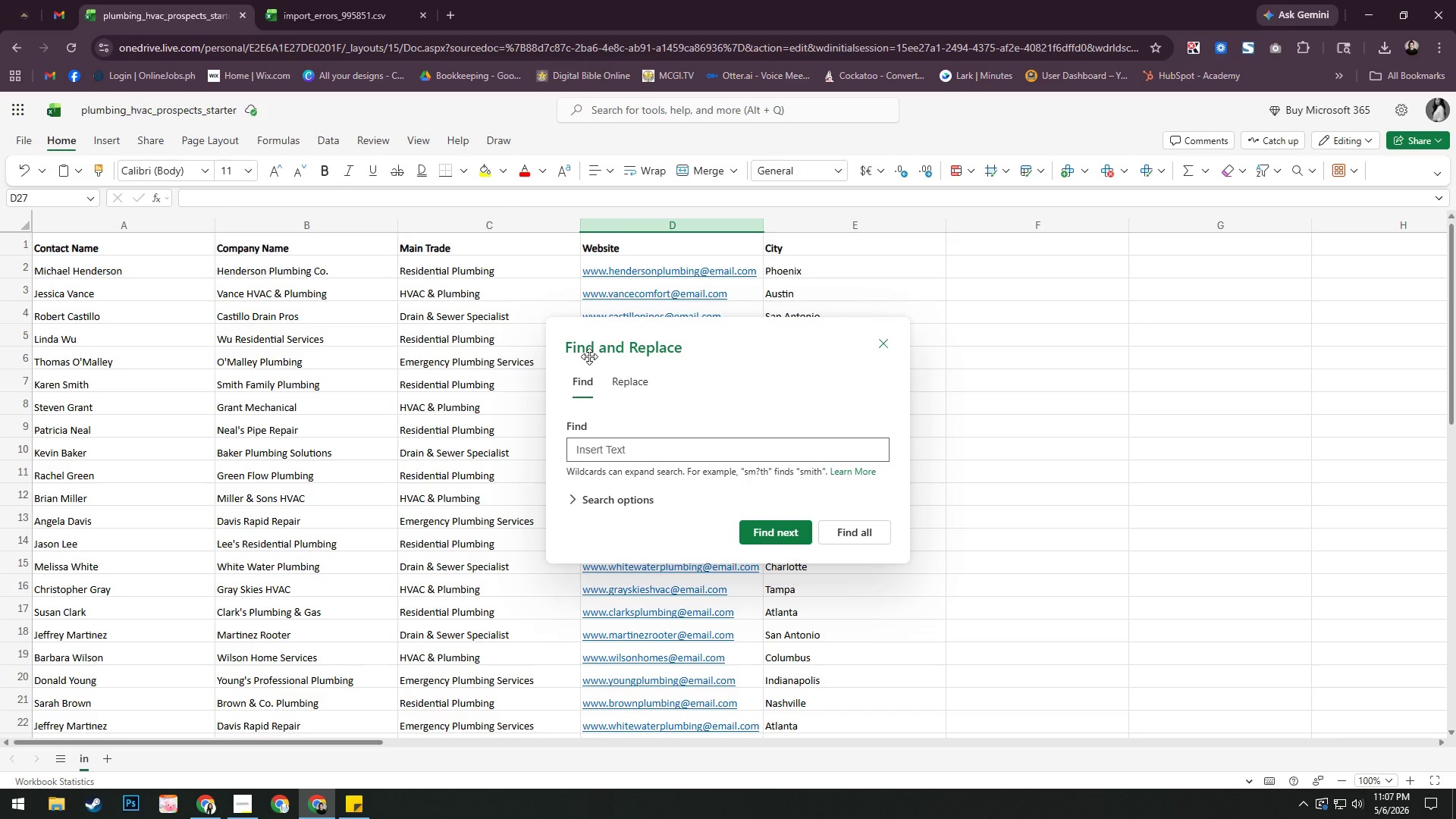 
type(Jer)
key(Backspace)
type(ffry)
 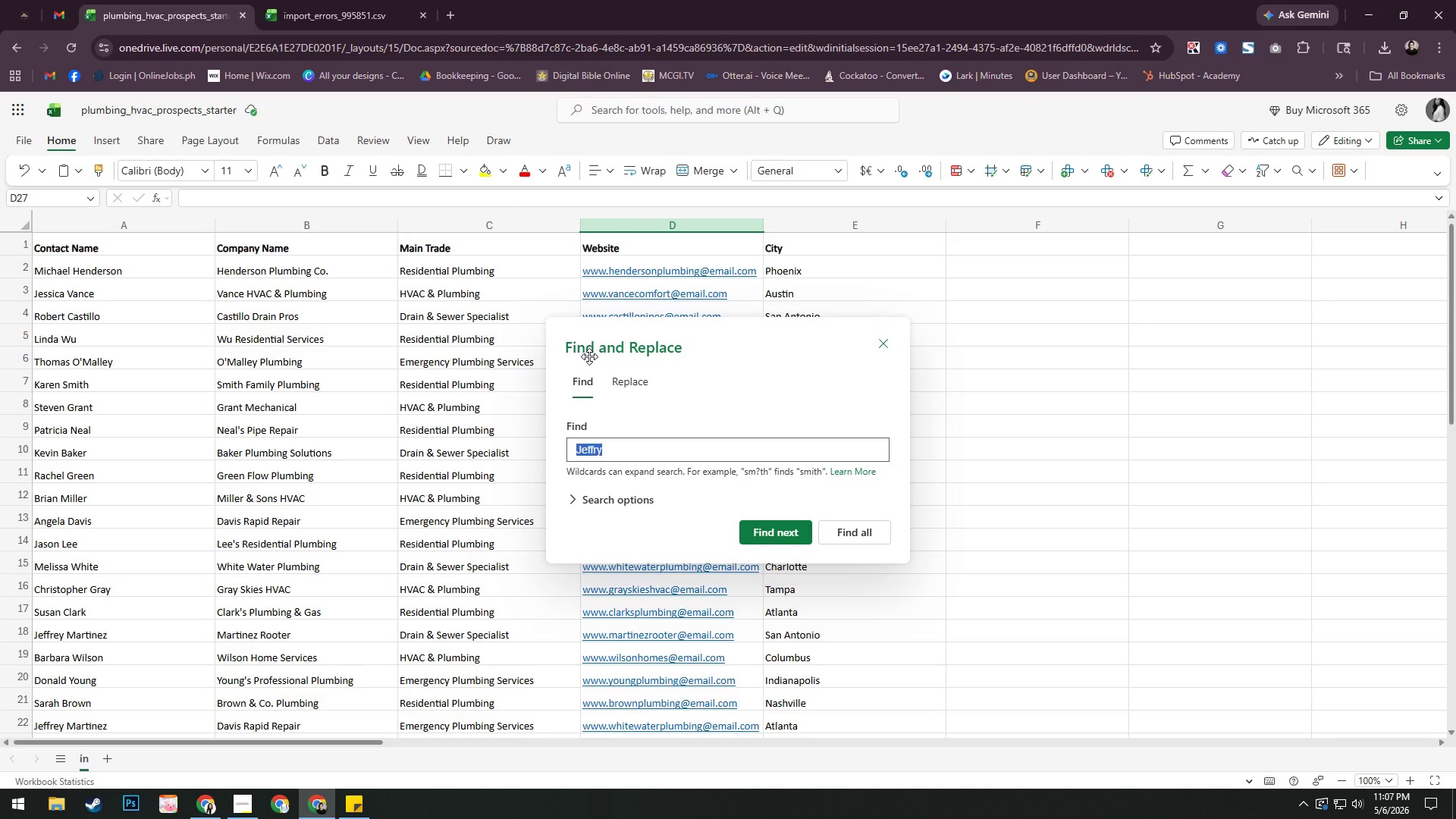 
key(Enter)
 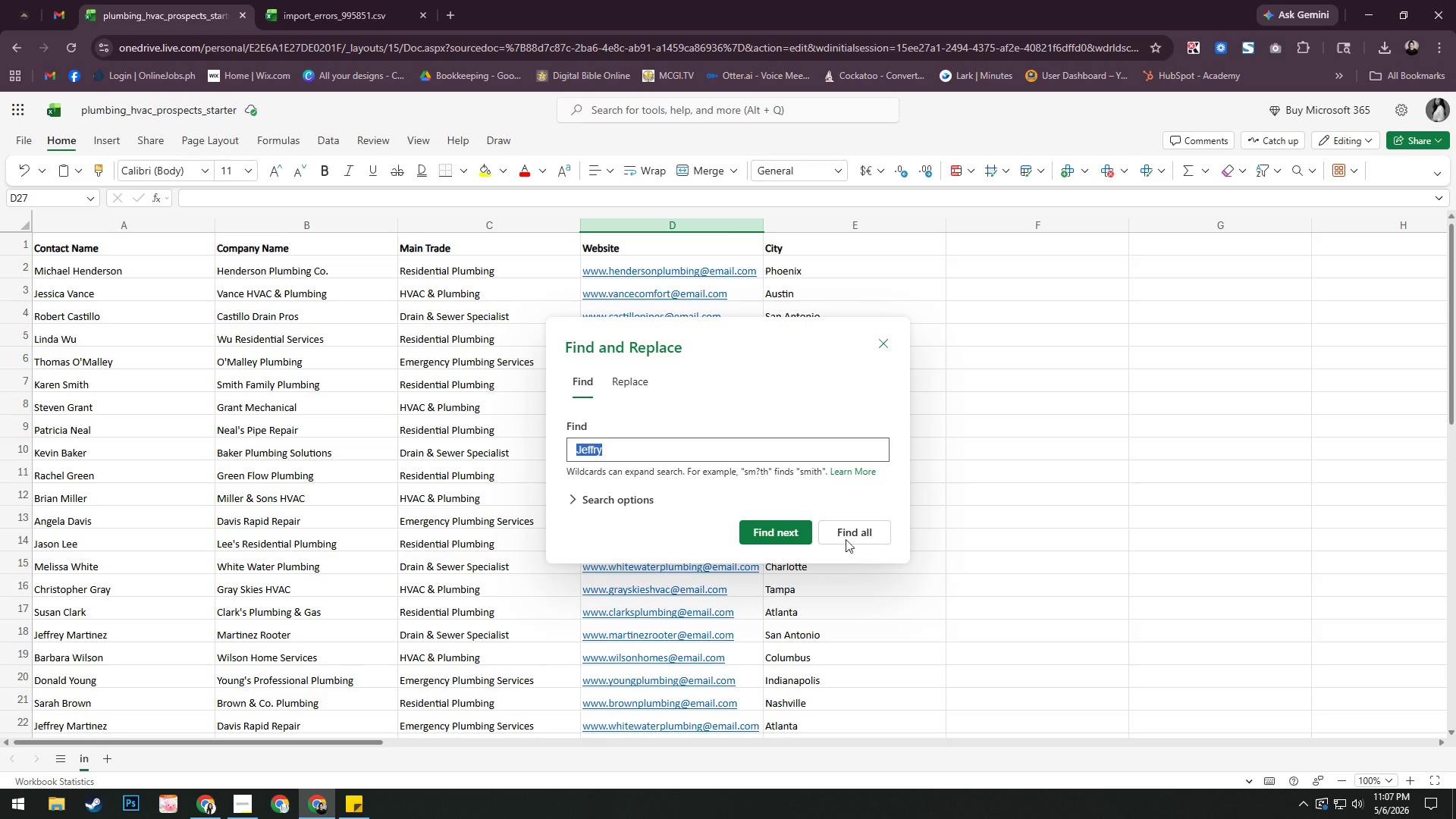 
left_click([868, 537])
 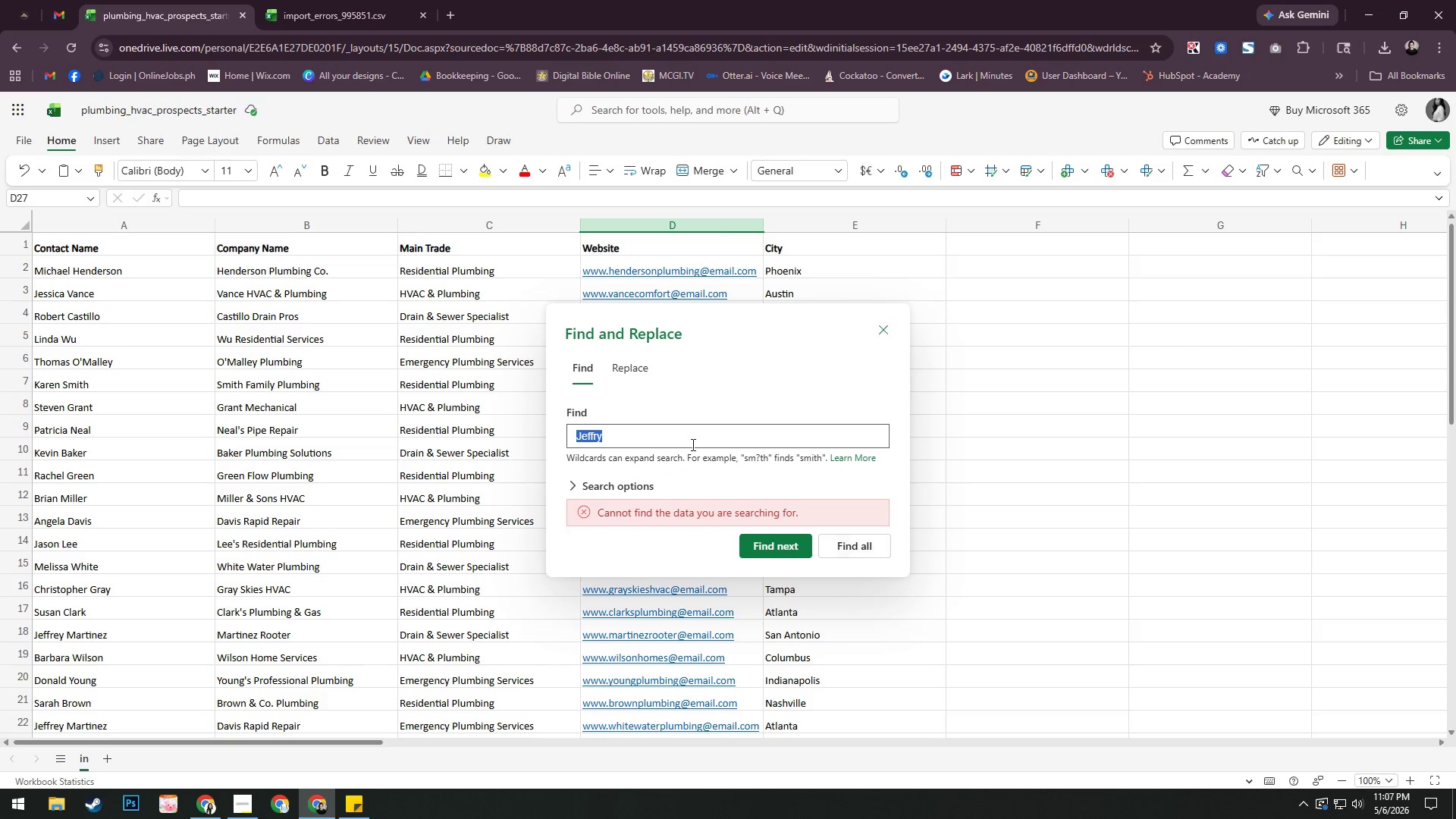 
left_click([647, 441])
 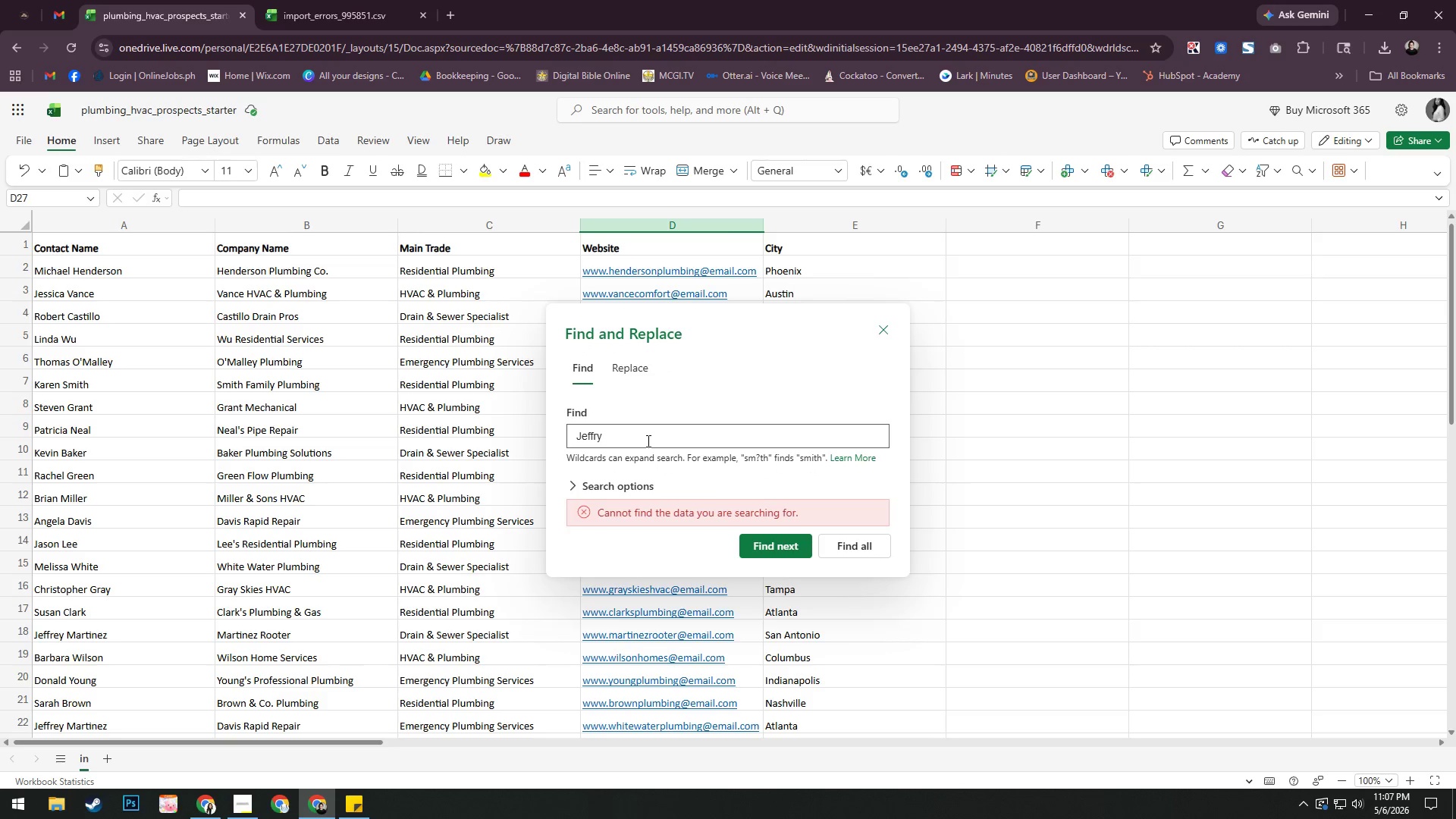 
key(Backspace)
type(ey)
 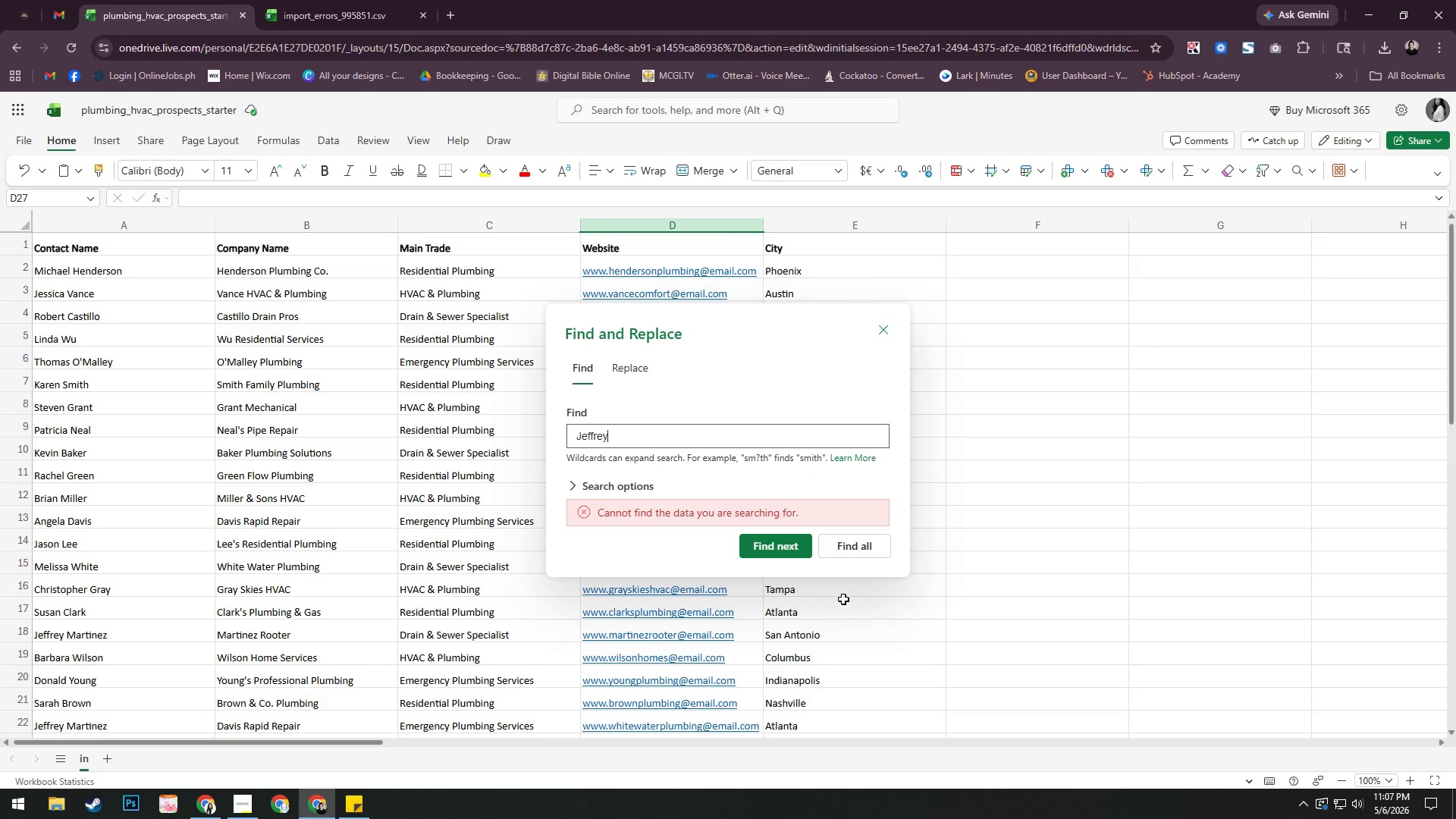 
left_click([846, 548])
 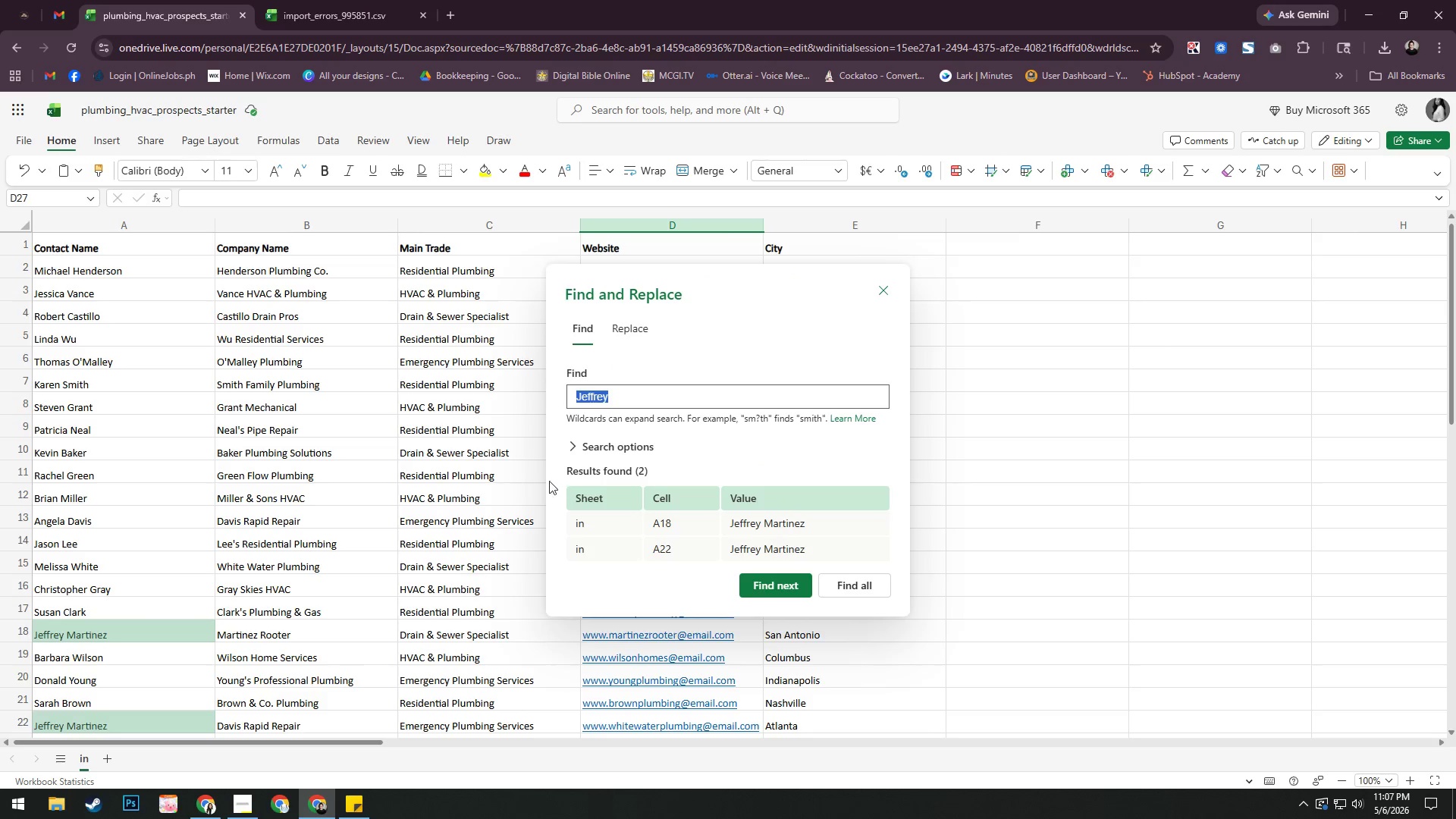 
scroll: coordinate [486, 472], scroll_direction: down, amount: 1.0
 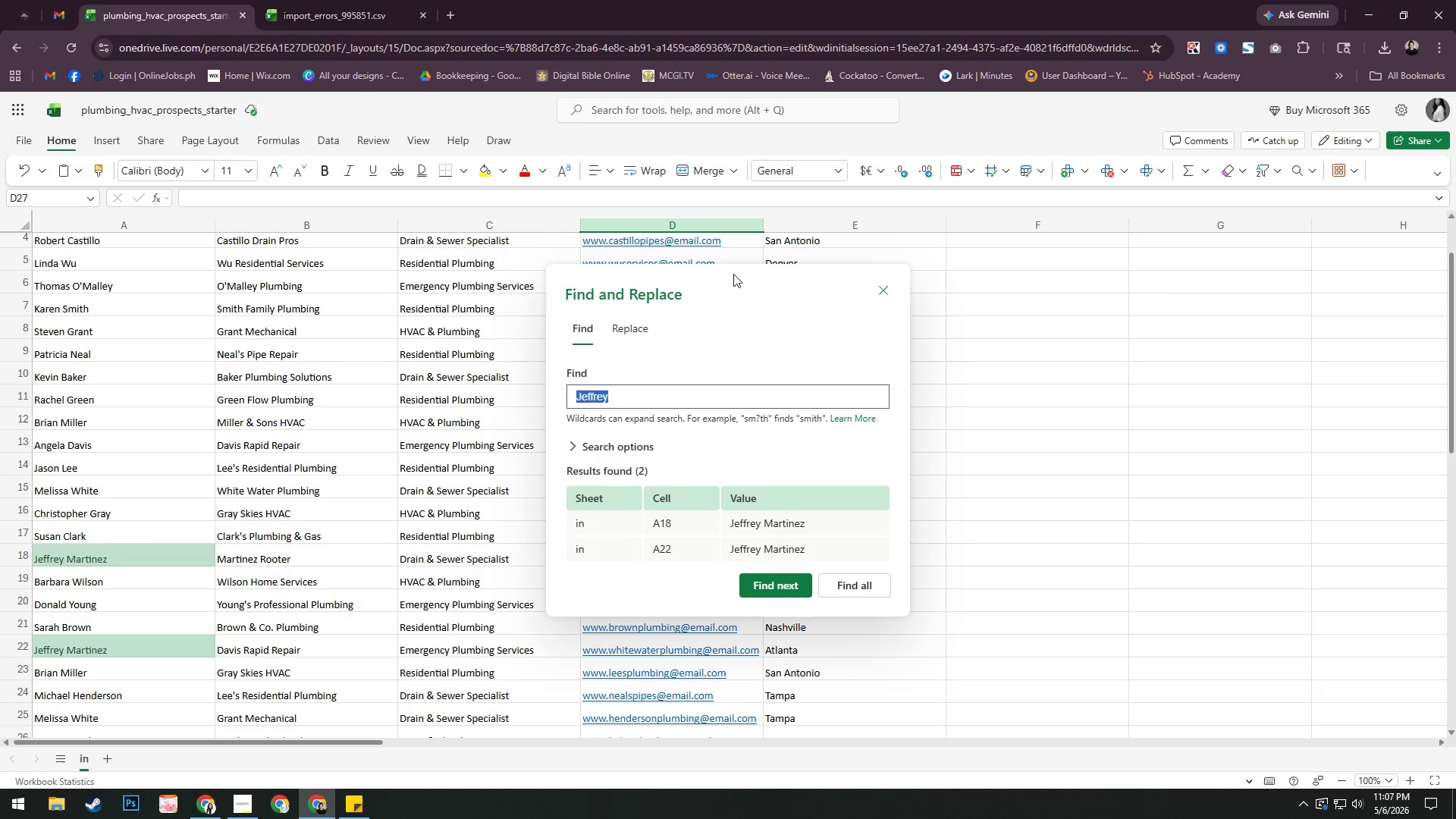 
left_click_drag(start_coordinate=[728, 279], to_coordinate=[959, 226])
 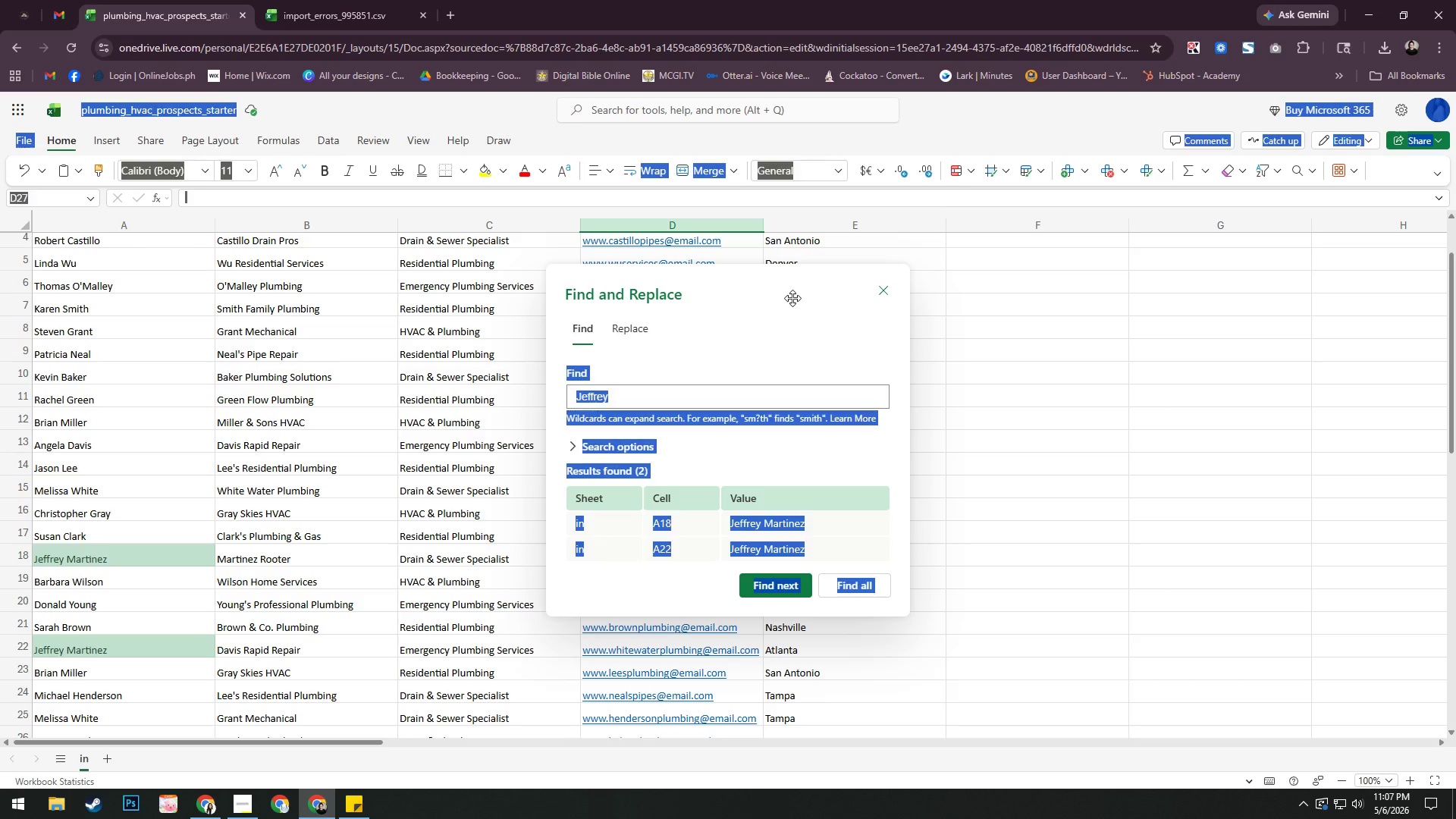 
left_click([792, 298])
 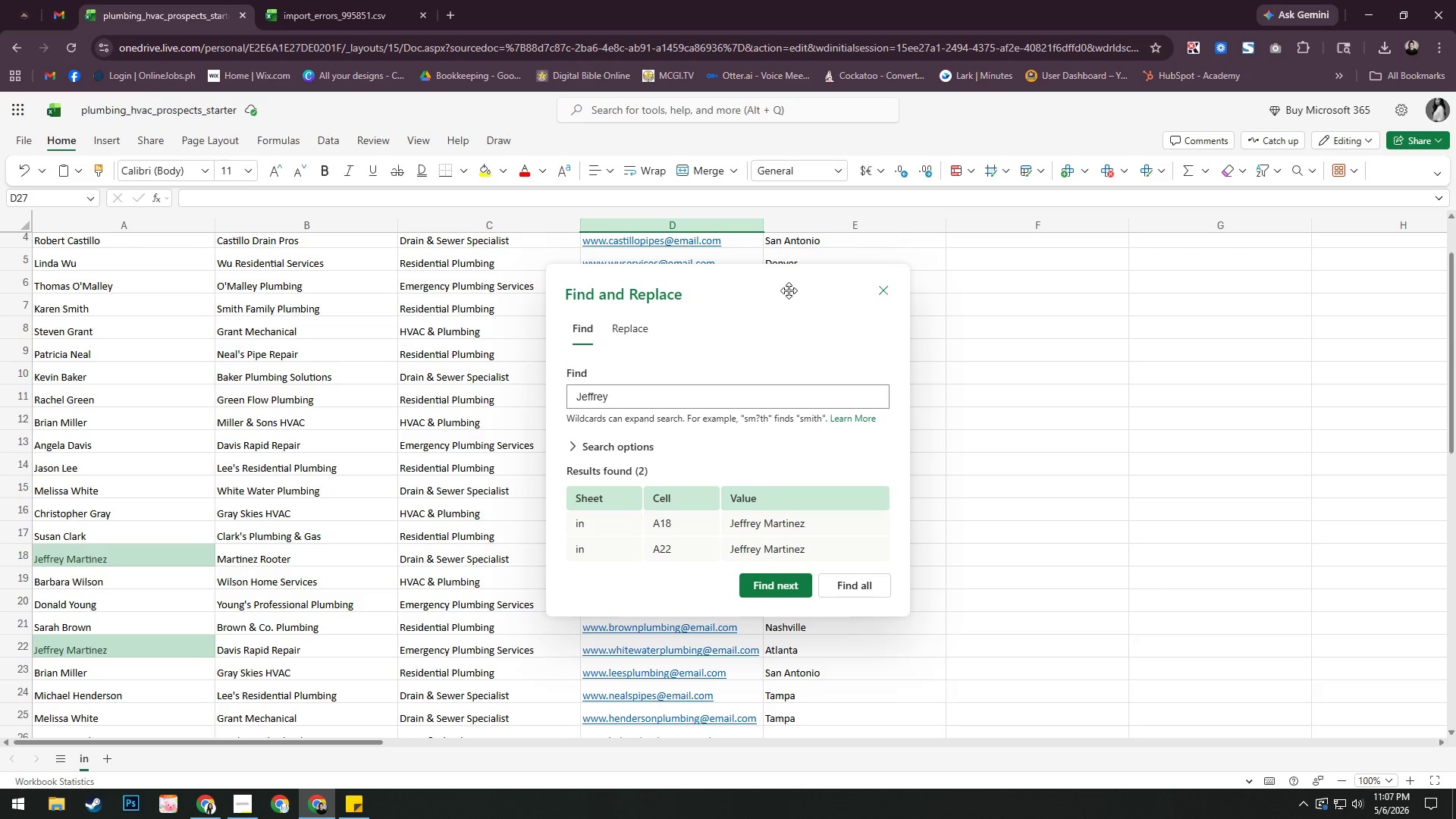 
left_click_drag(start_coordinate=[789, 290], to_coordinate=[1194, 278])
 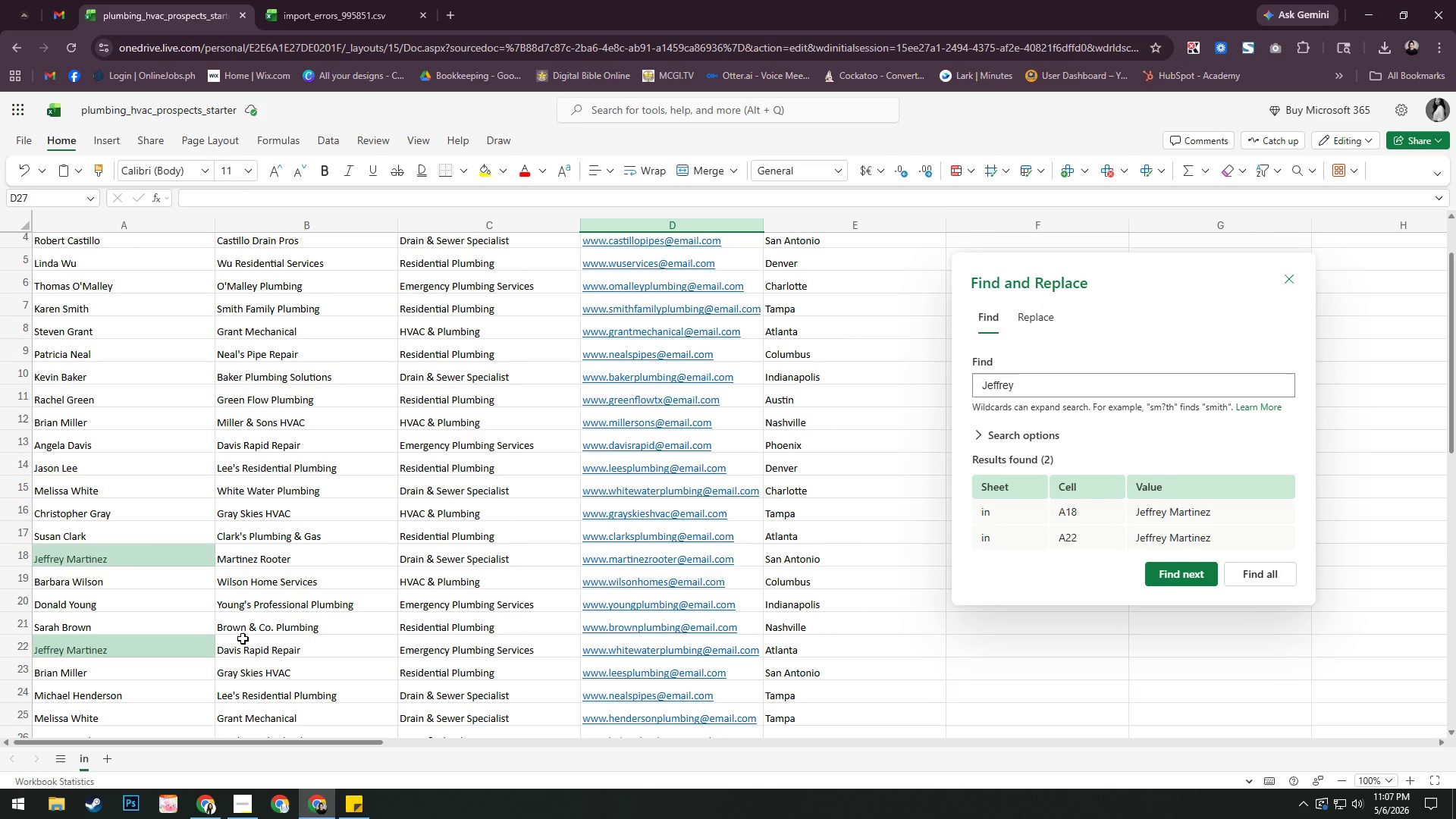 
key(Alt+AltLeft)
 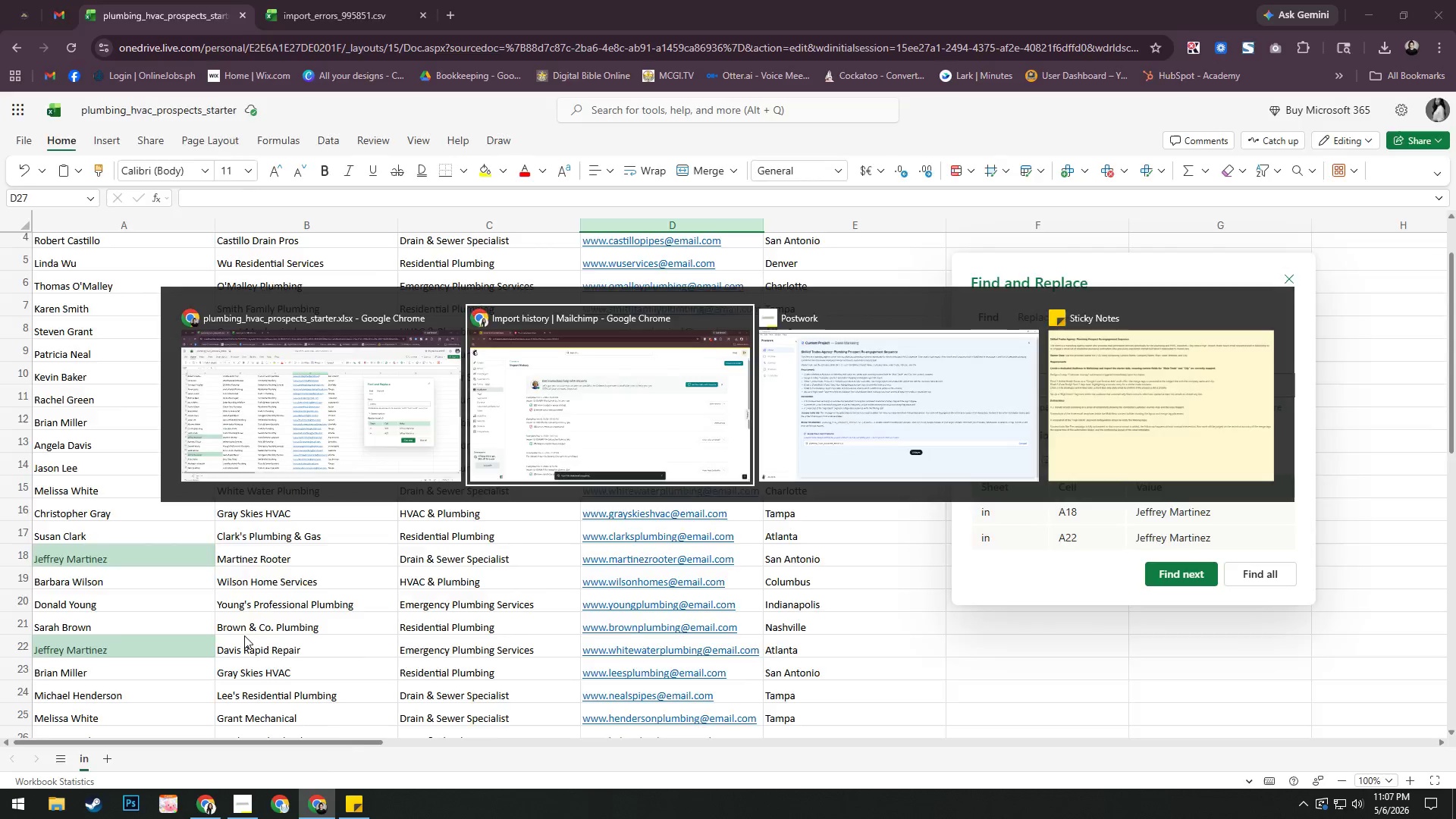 
key(Alt+Tab)
 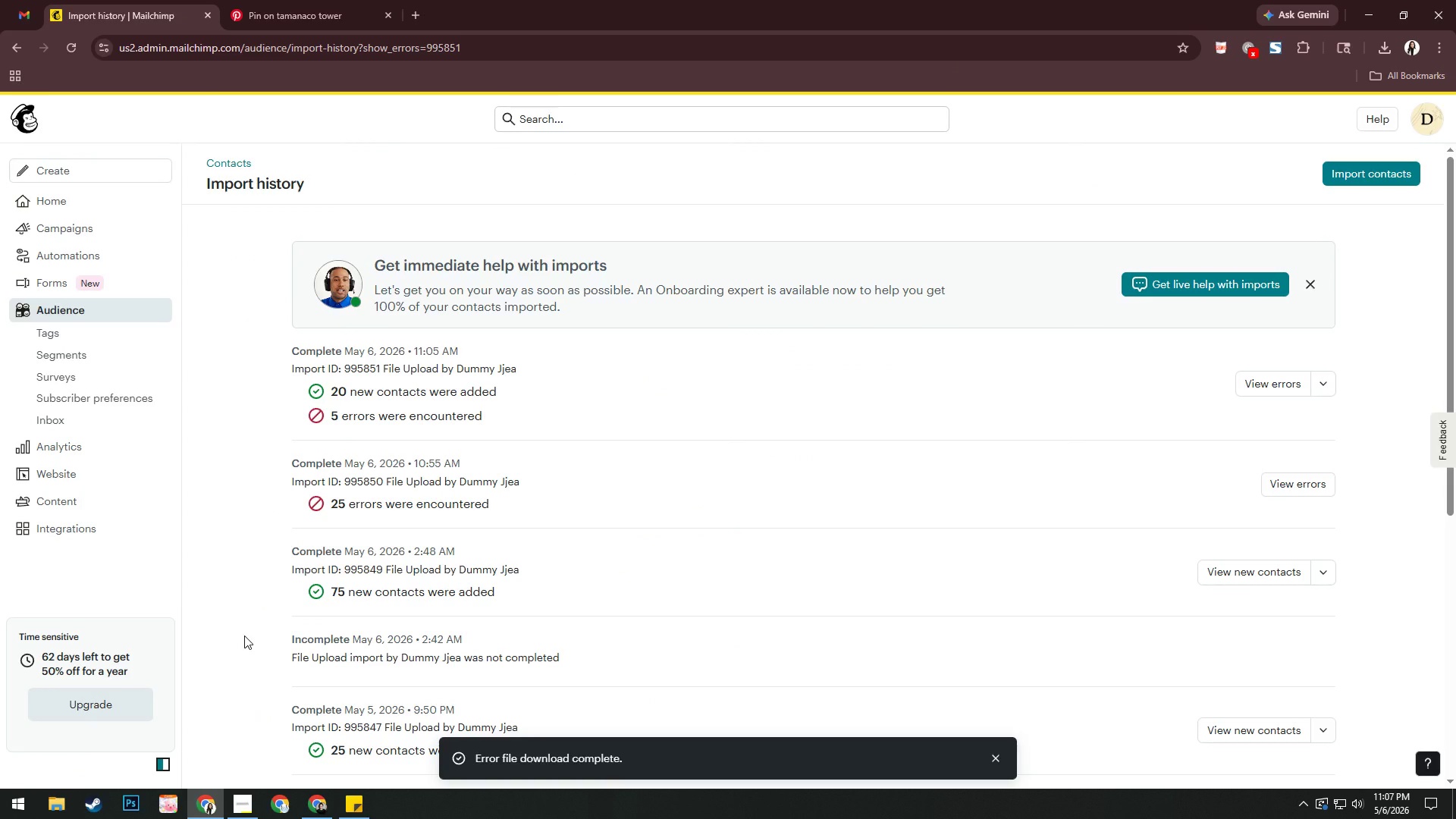 
key(Alt+AltLeft)
 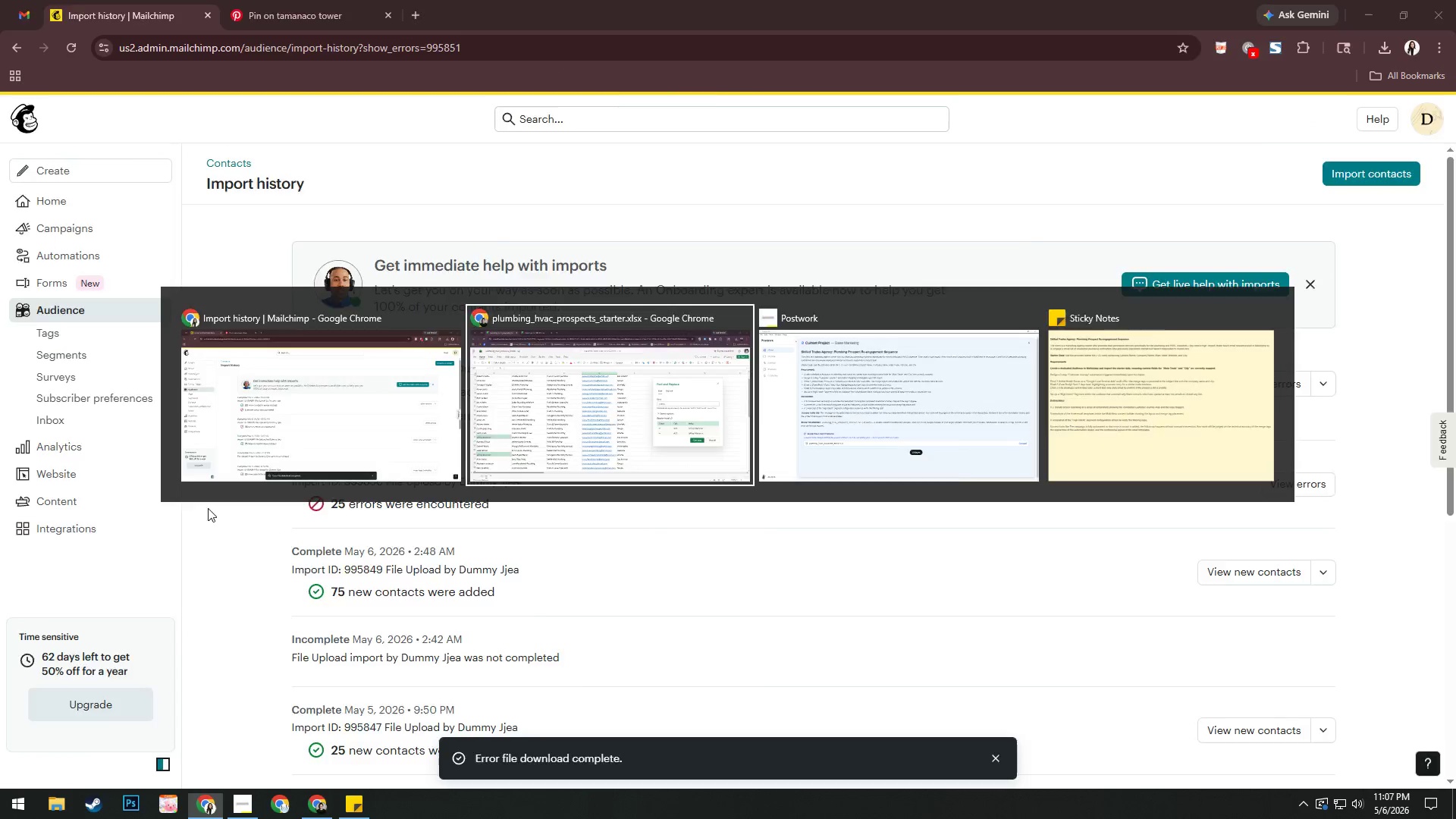 
key(Alt+Tab)
 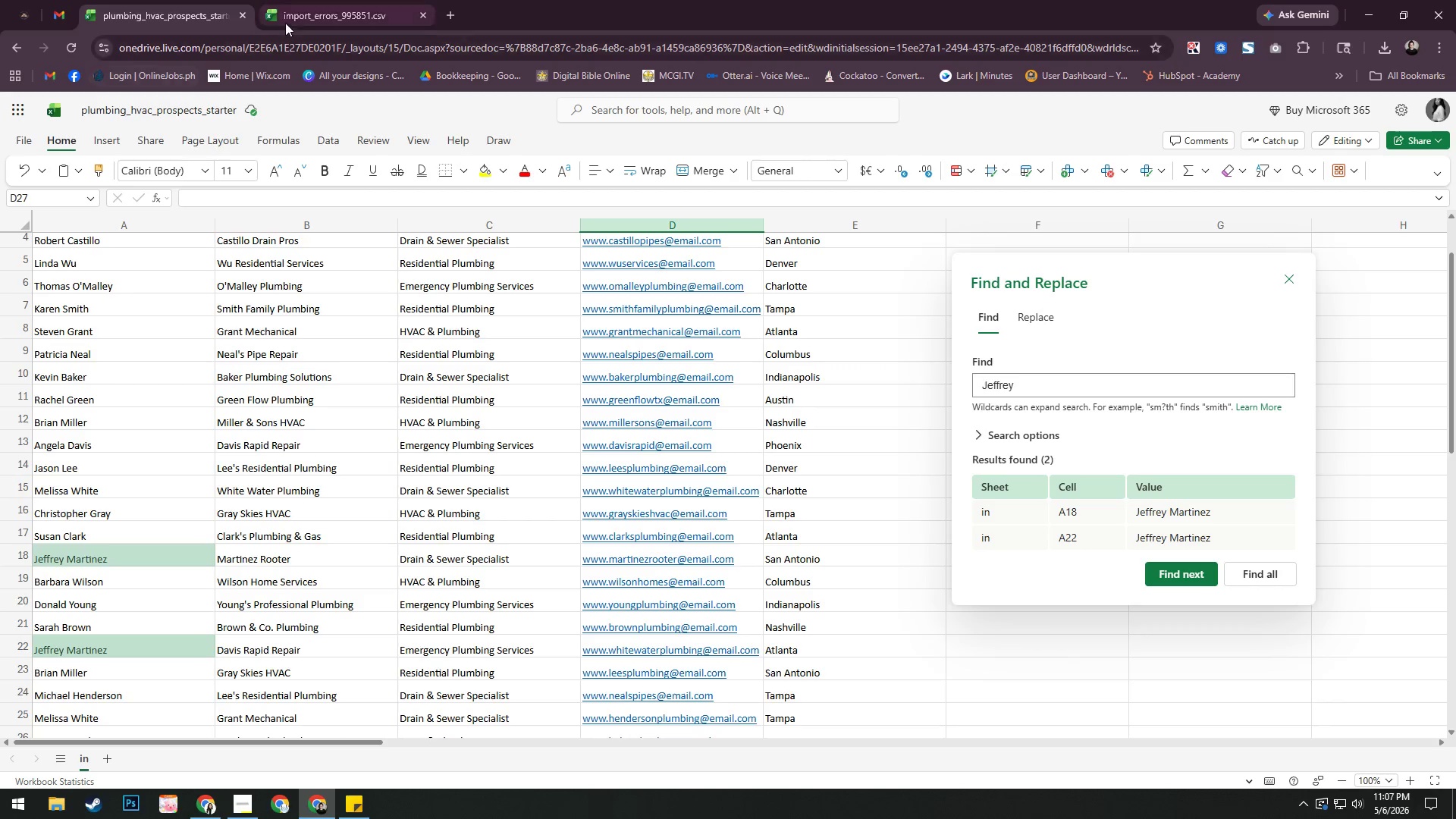 
left_click([298, 8])
 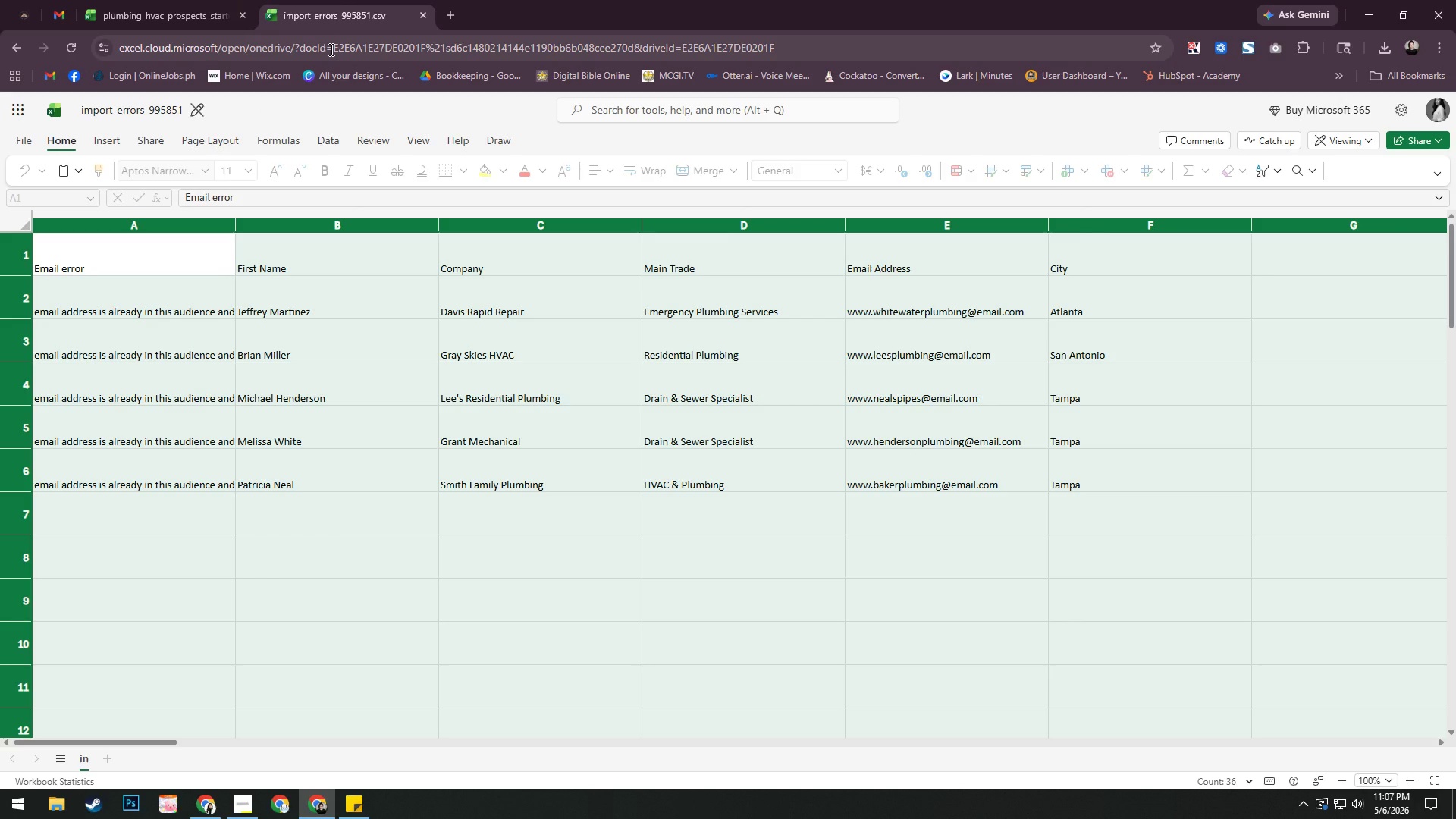 
key(Alt+AltLeft)
 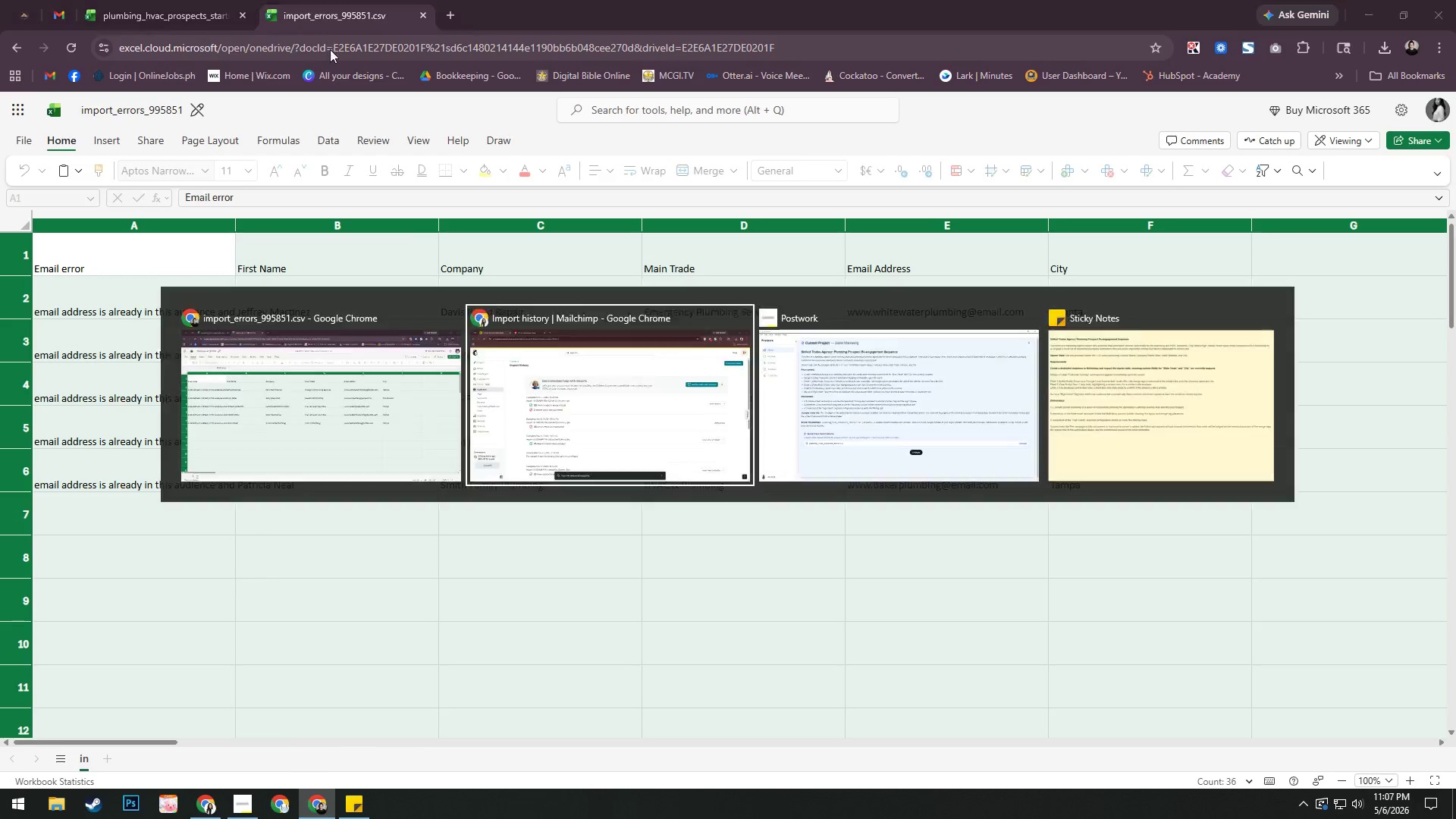 
key(Alt+Tab)
 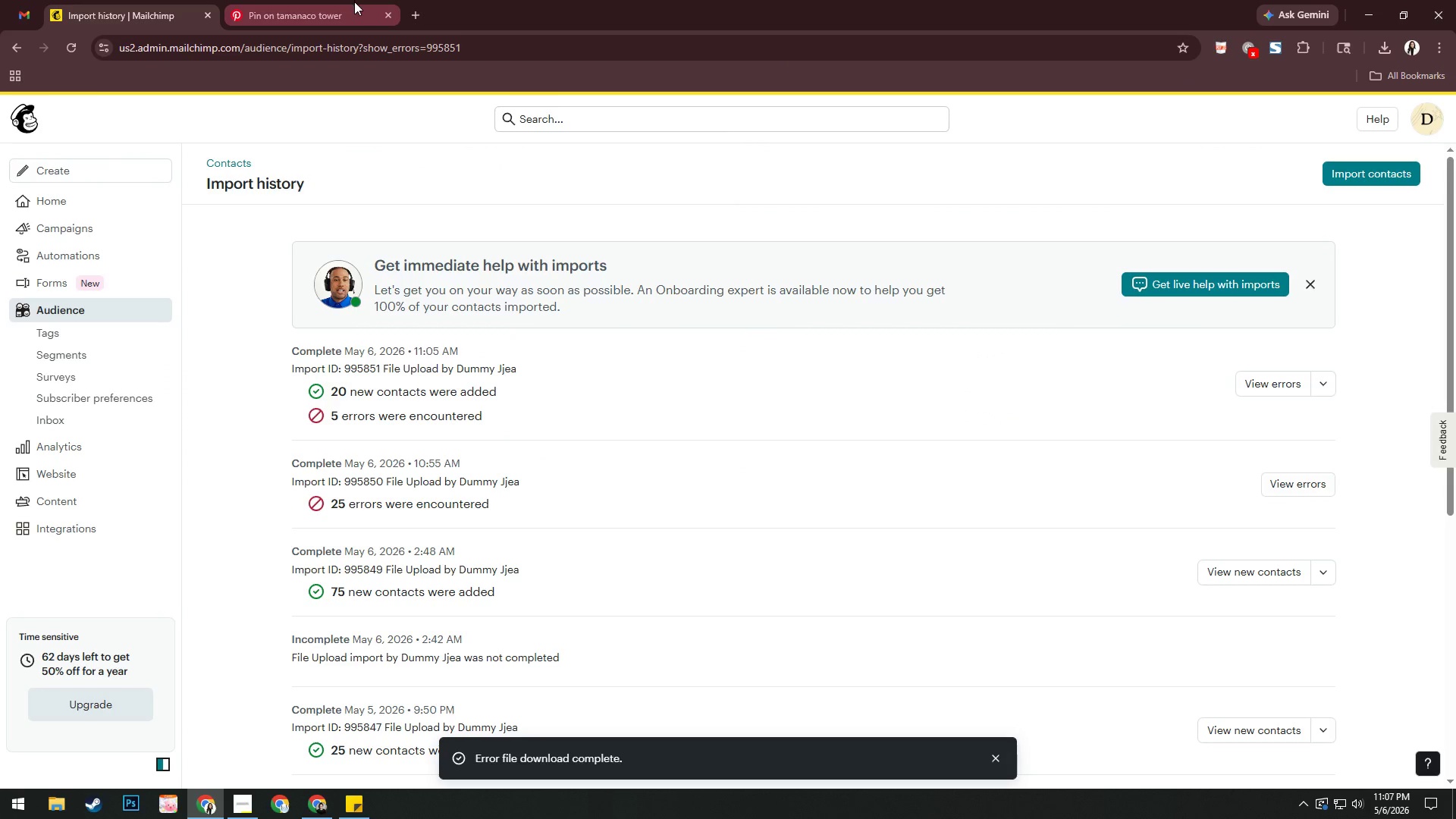 
key(Alt+AltLeft)
 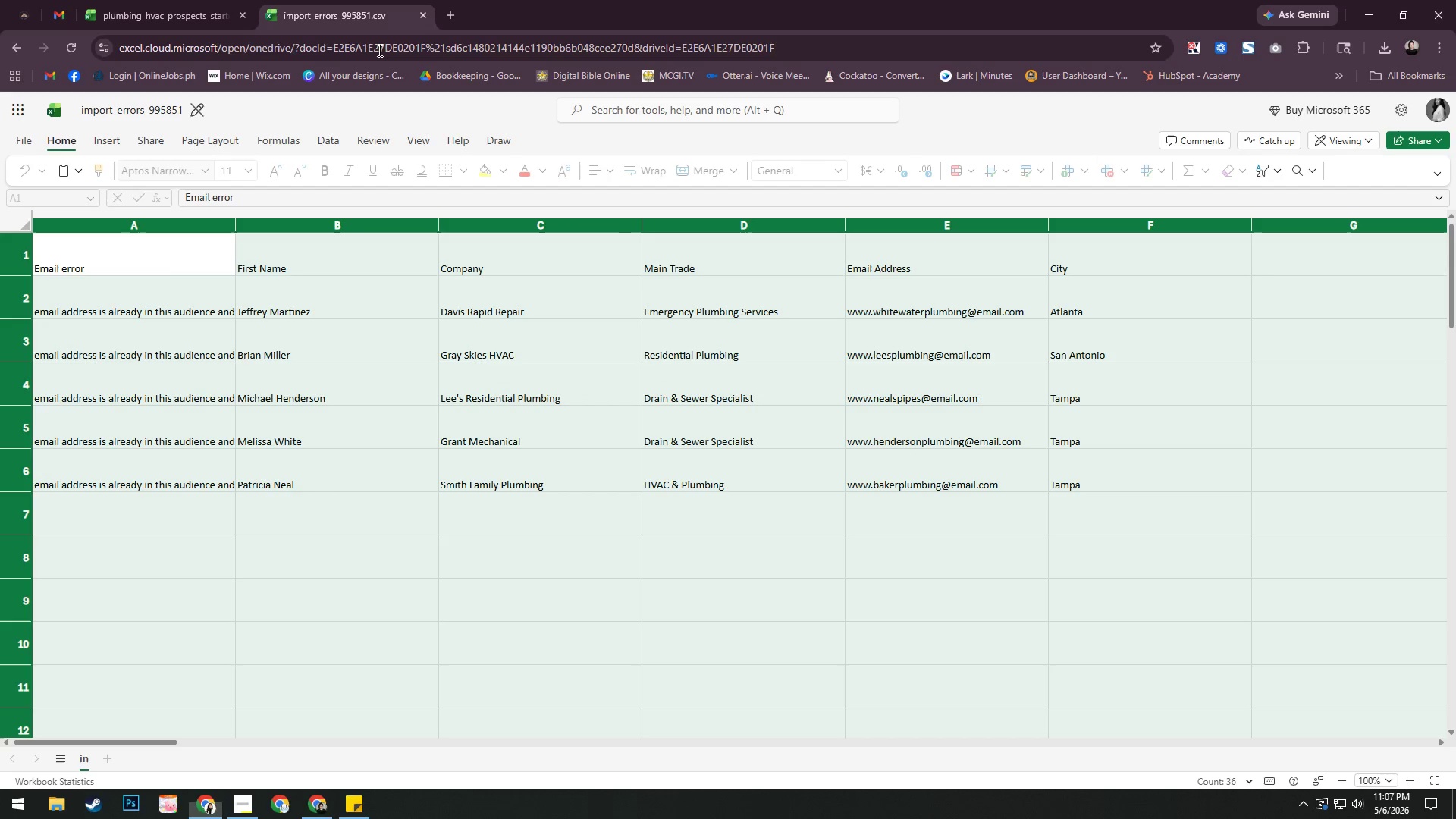 
key(Alt+Tab)
 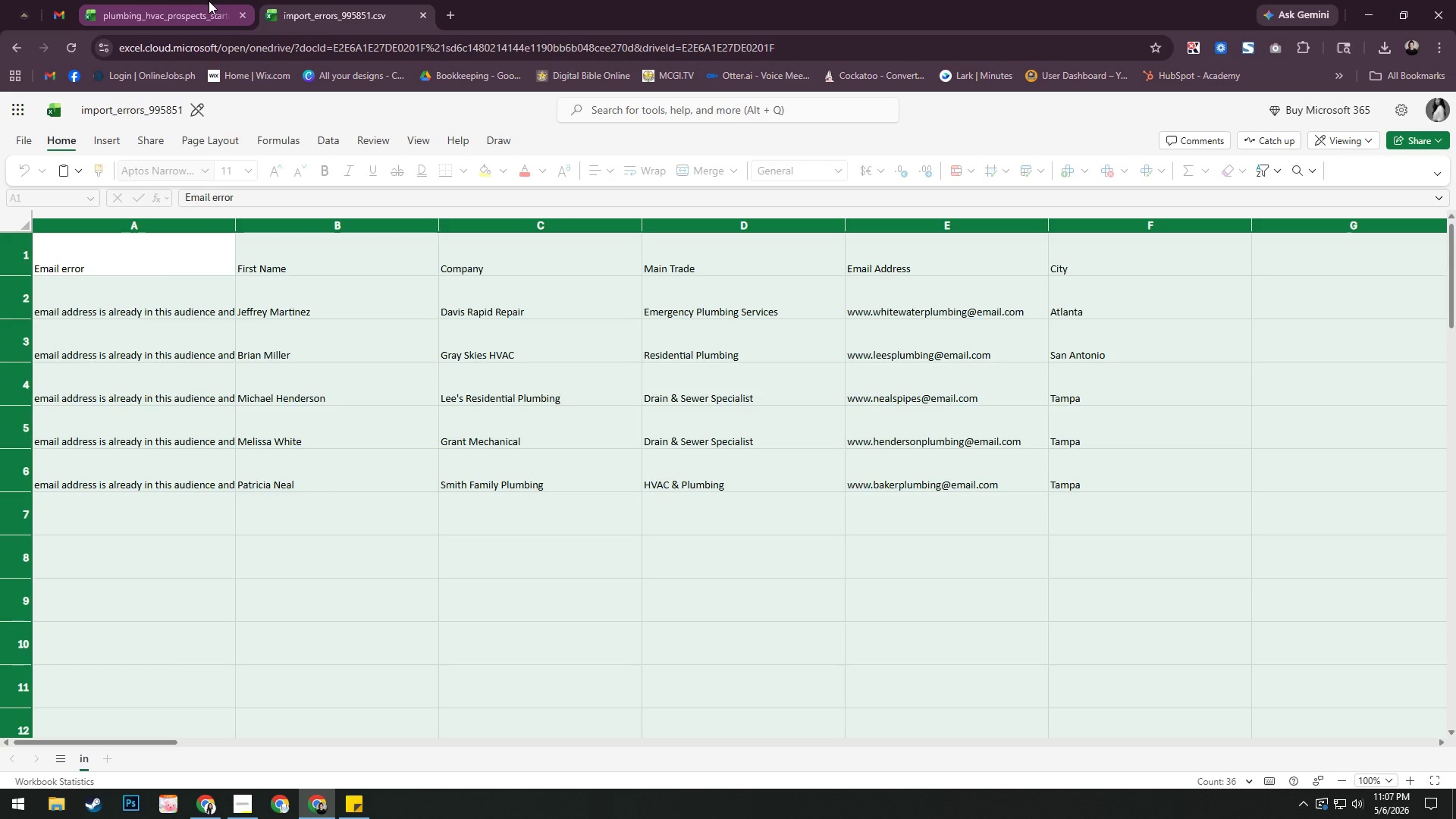 
left_click([208, 1])
 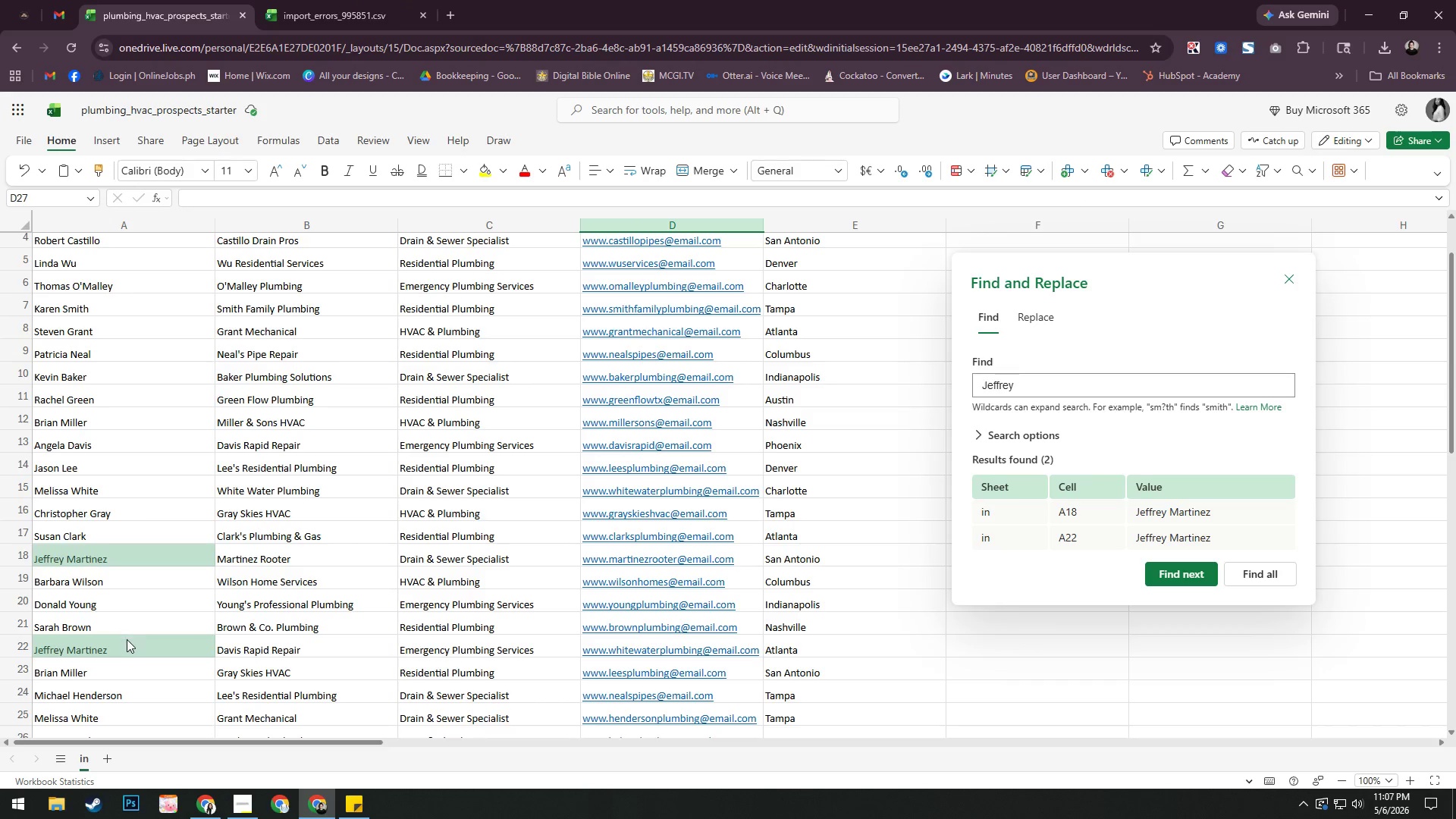 
left_click([18, 643])
 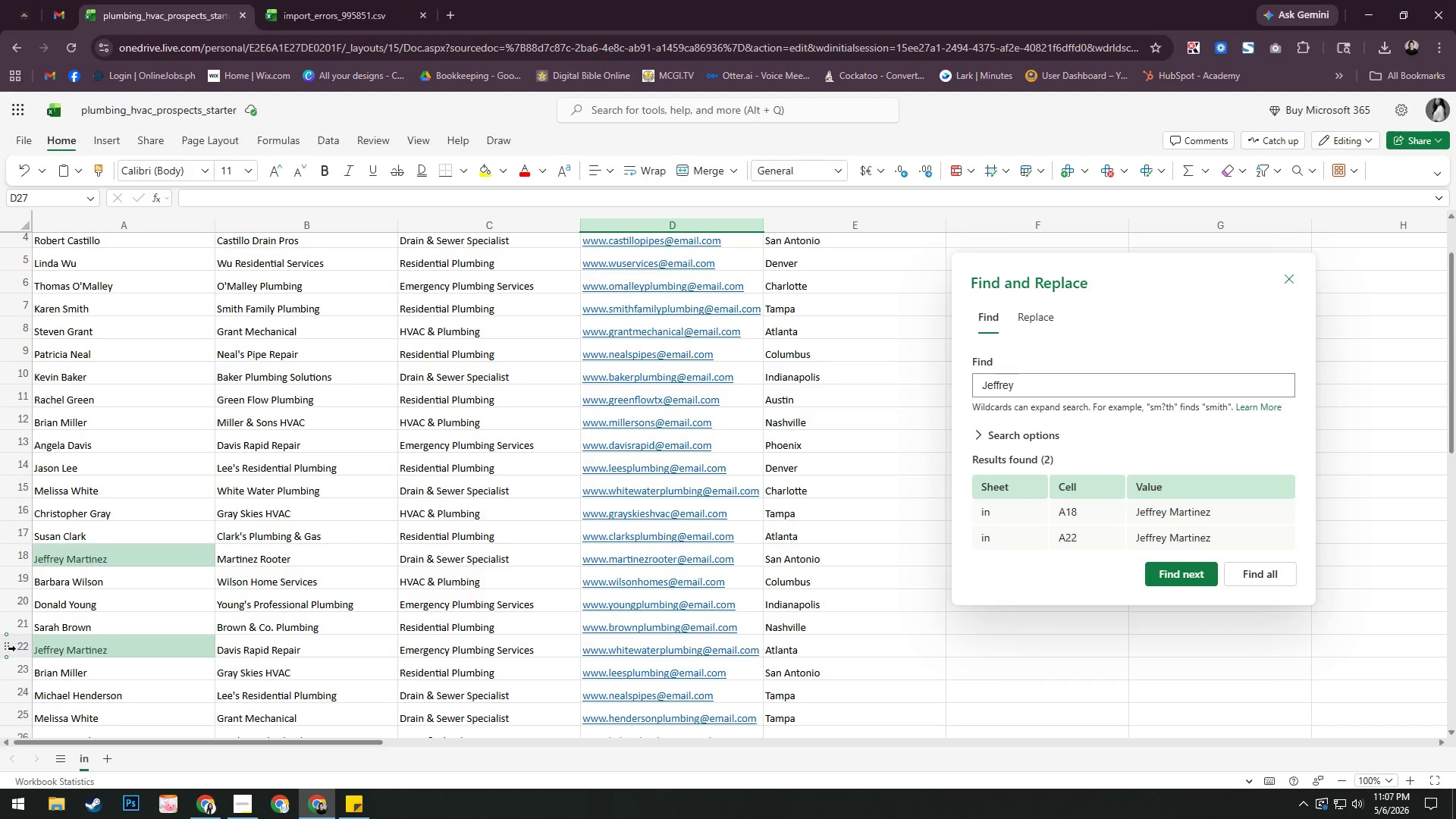 
left_click([23, 653])
 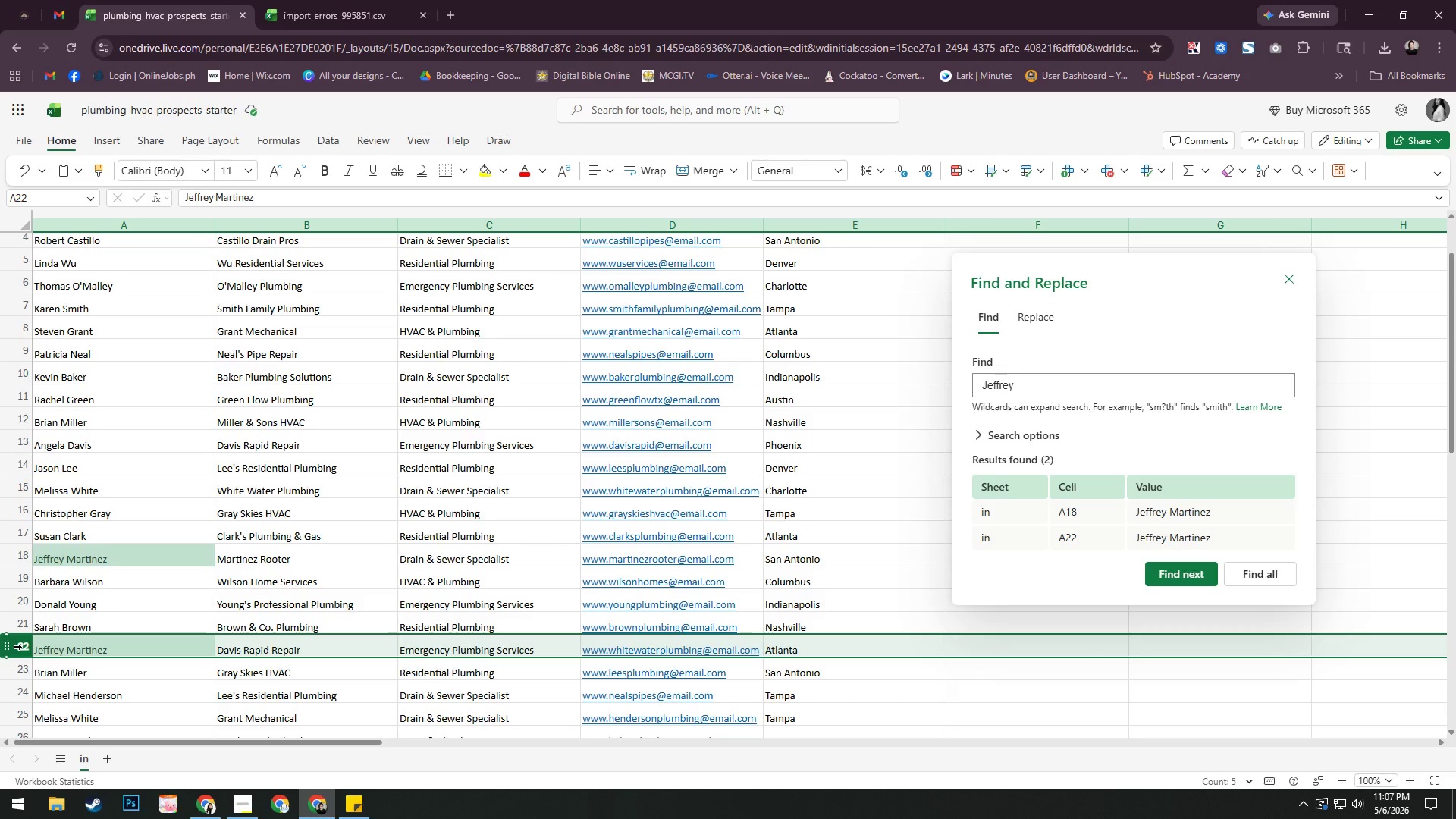 
wait(5.69)
 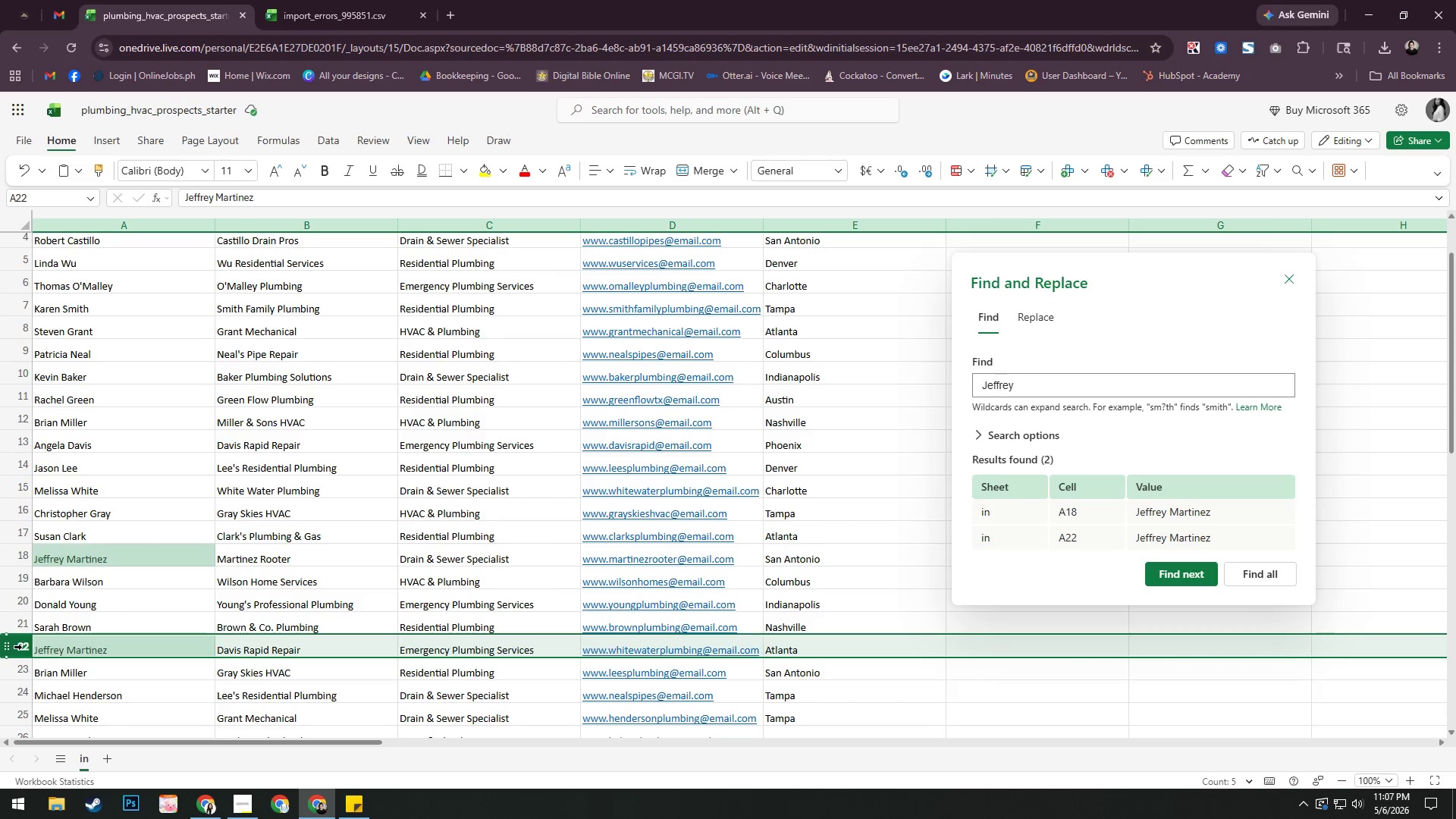 
key(Alt+AltLeft)
 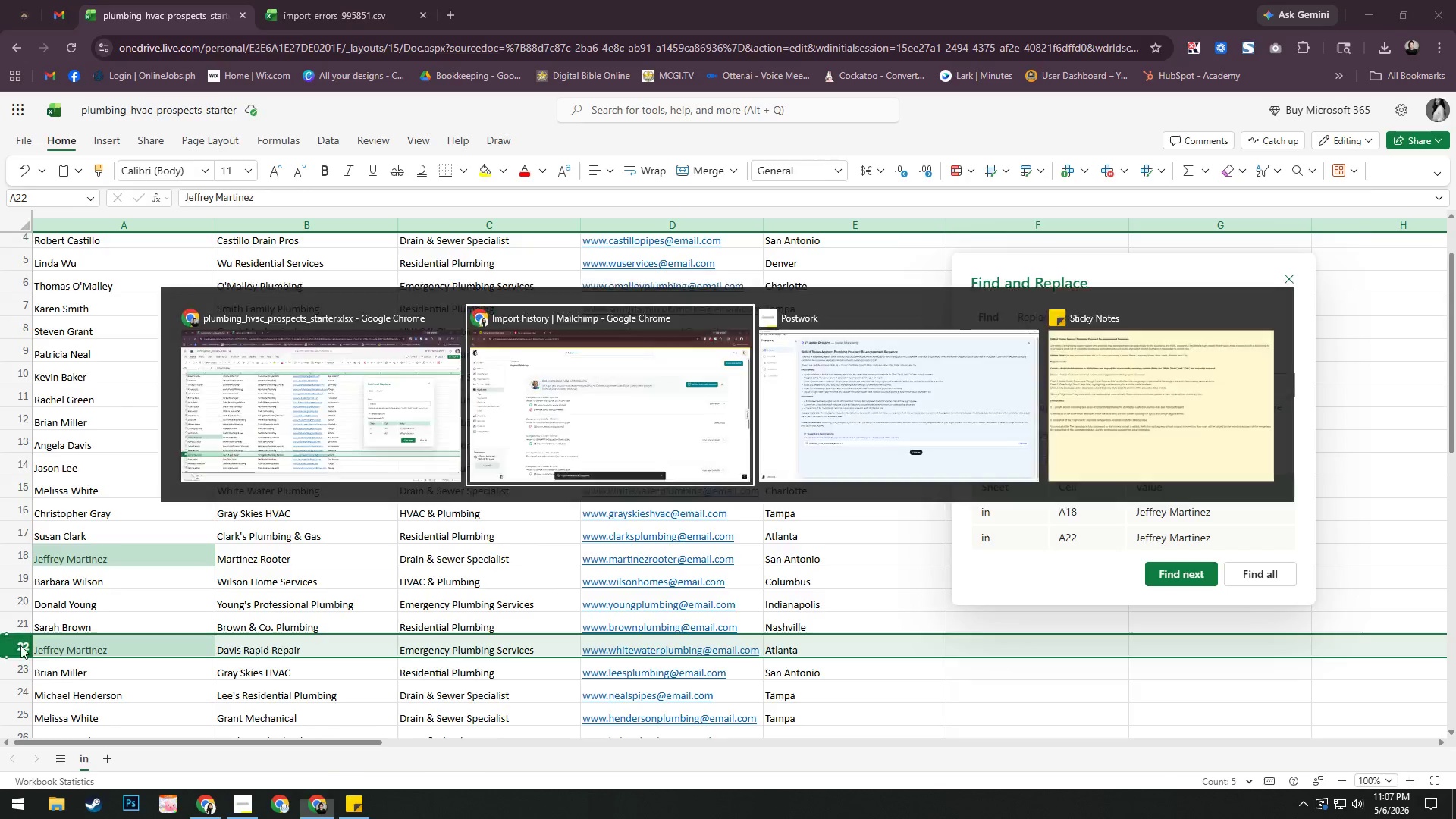 
key(Alt+Tab)
 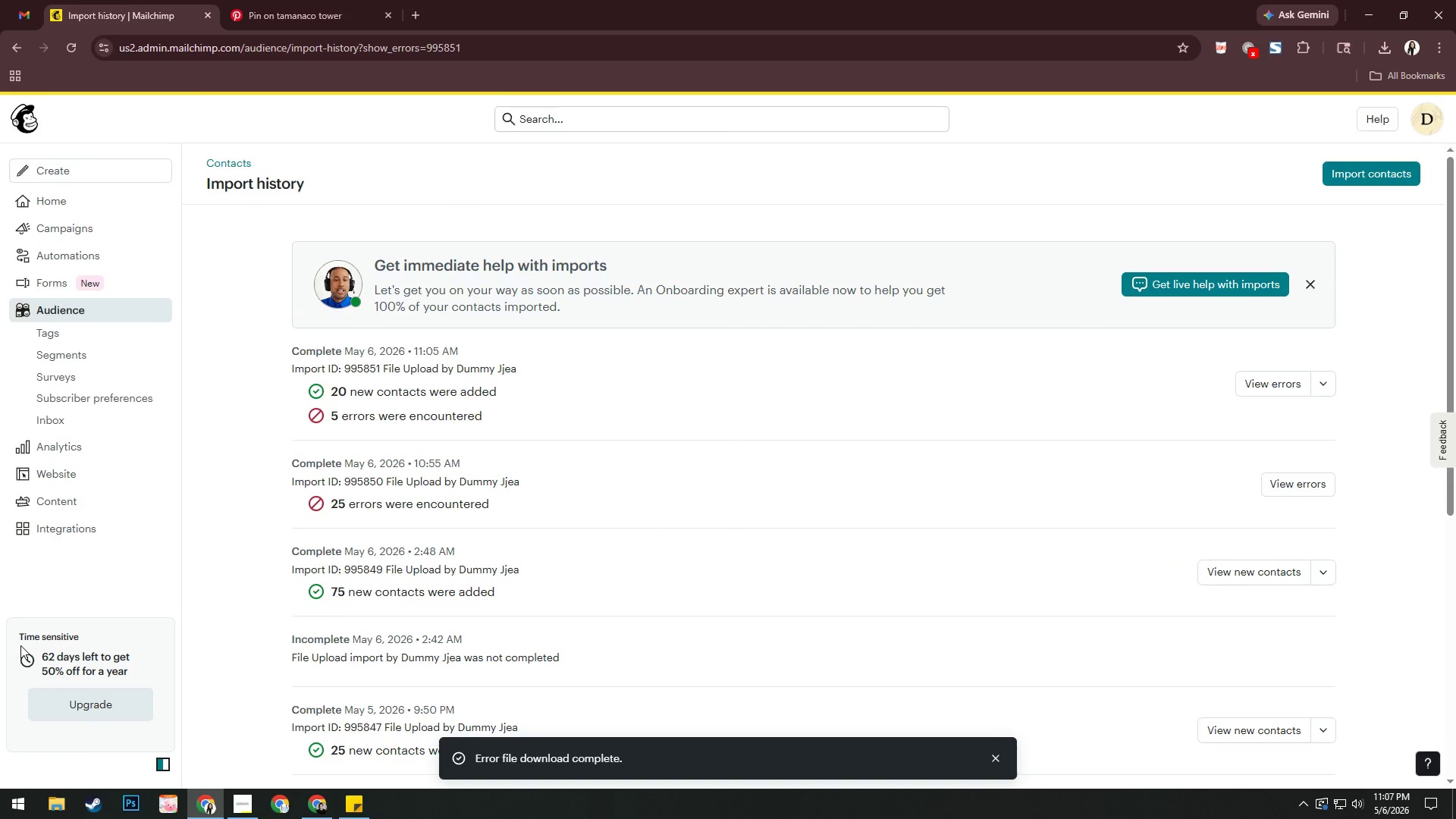 
key(Alt+AltLeft)
 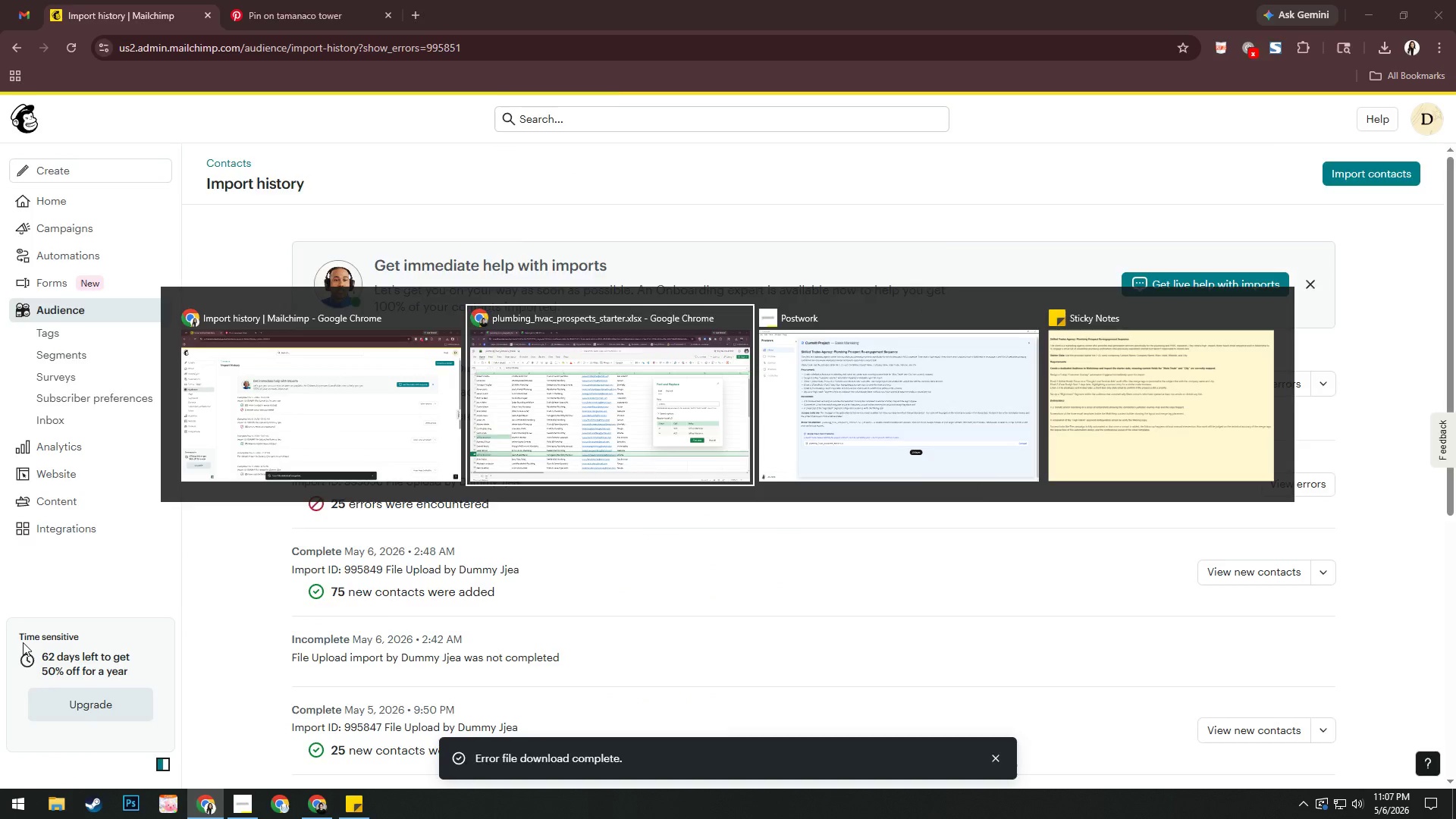 
key(Alt+Tab)
 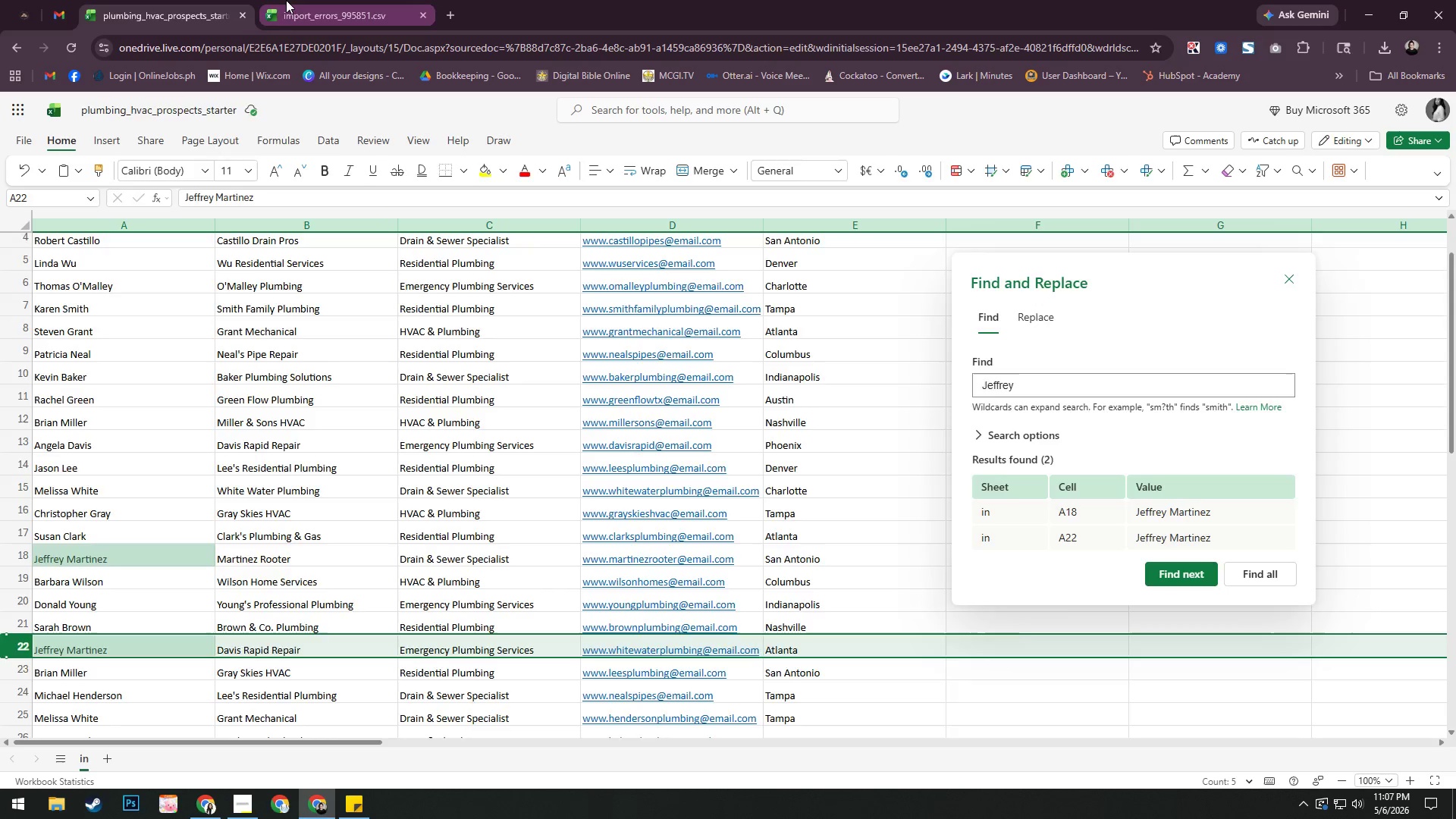 
left_click([286, 0])
 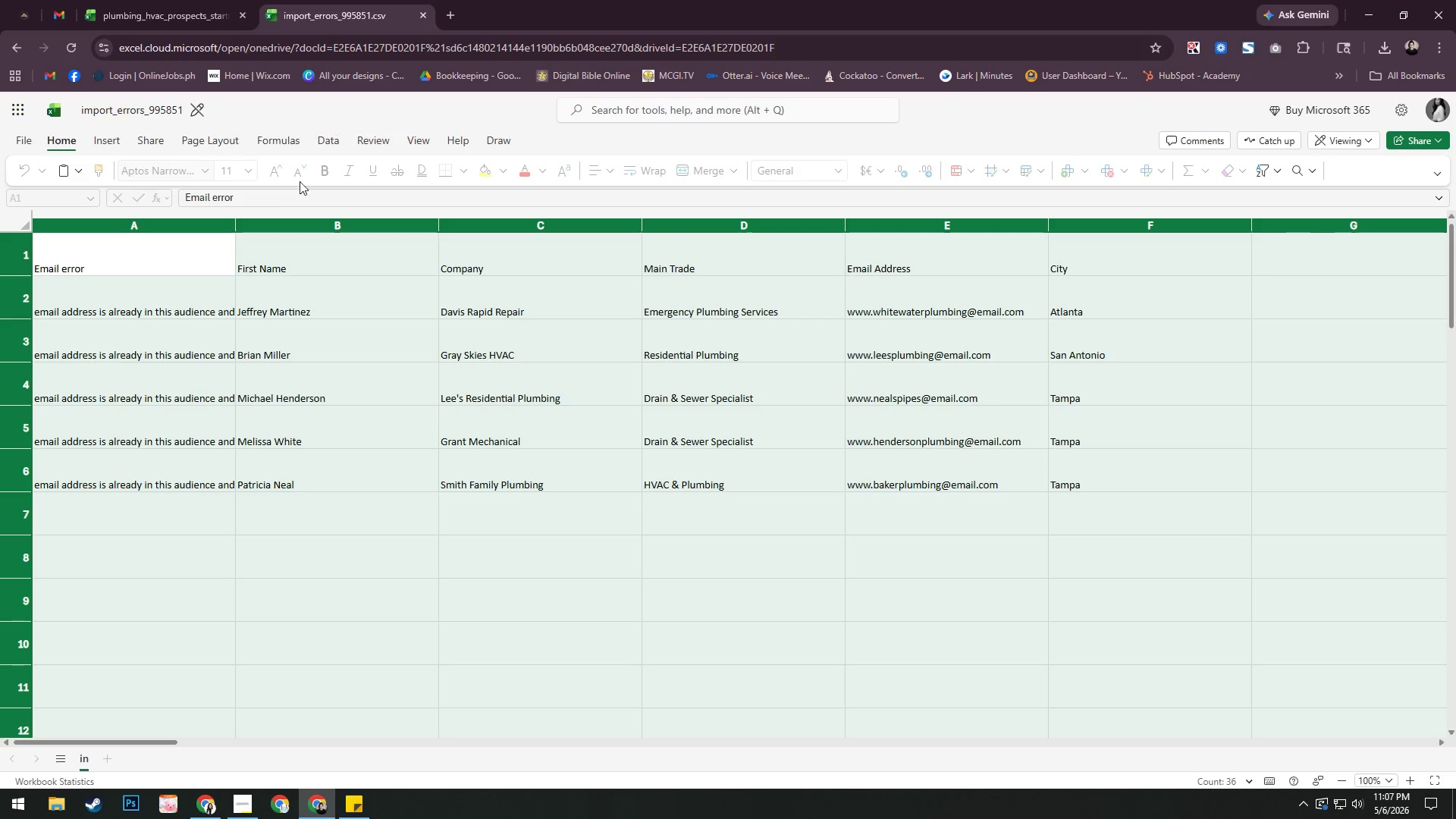 
left_click_drag(start_coordinate=[237, 229], to_coordinate=[356, 232])
 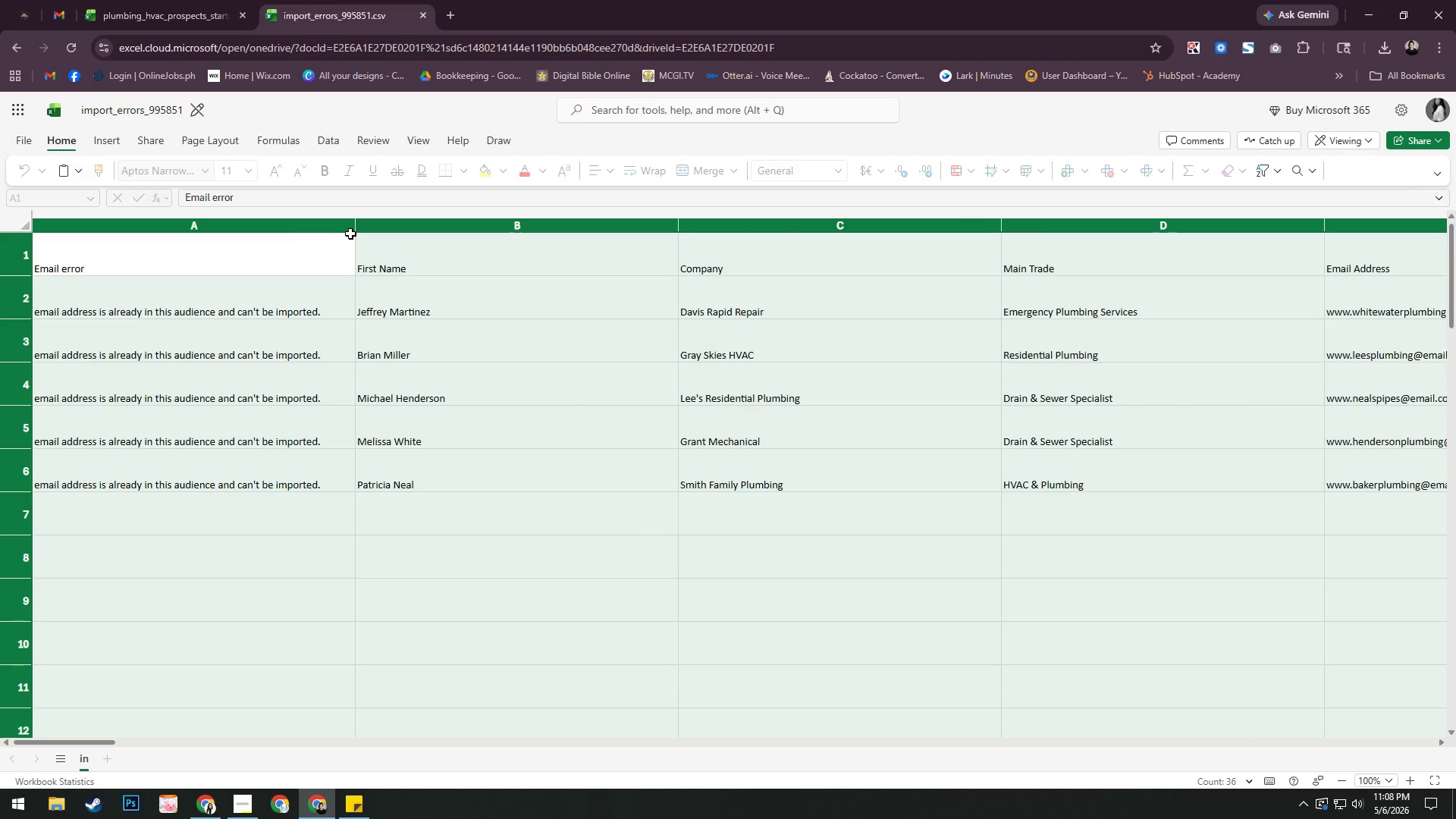 
wait(10.47)
 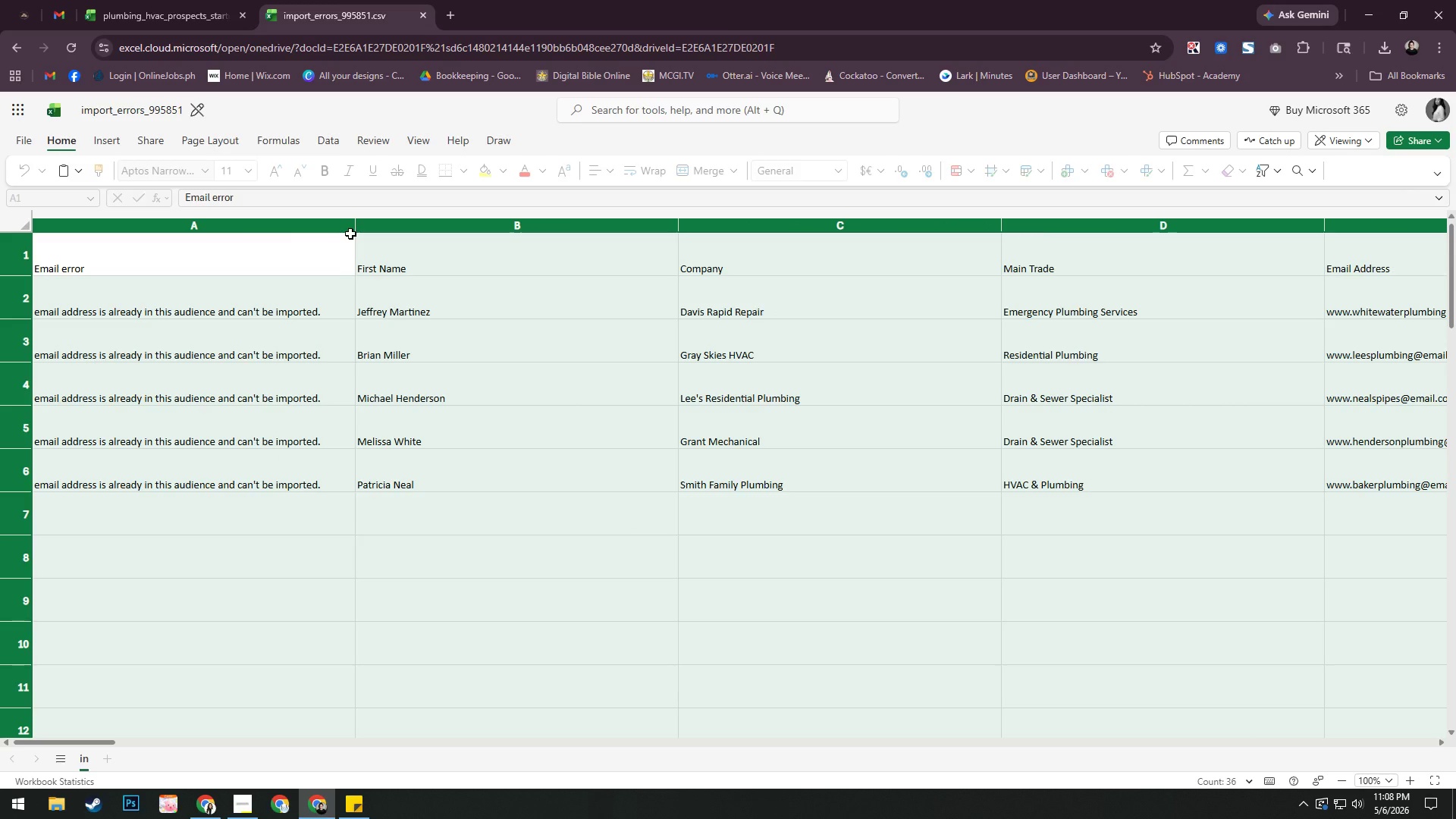 
key(Alt+AltLeft)
 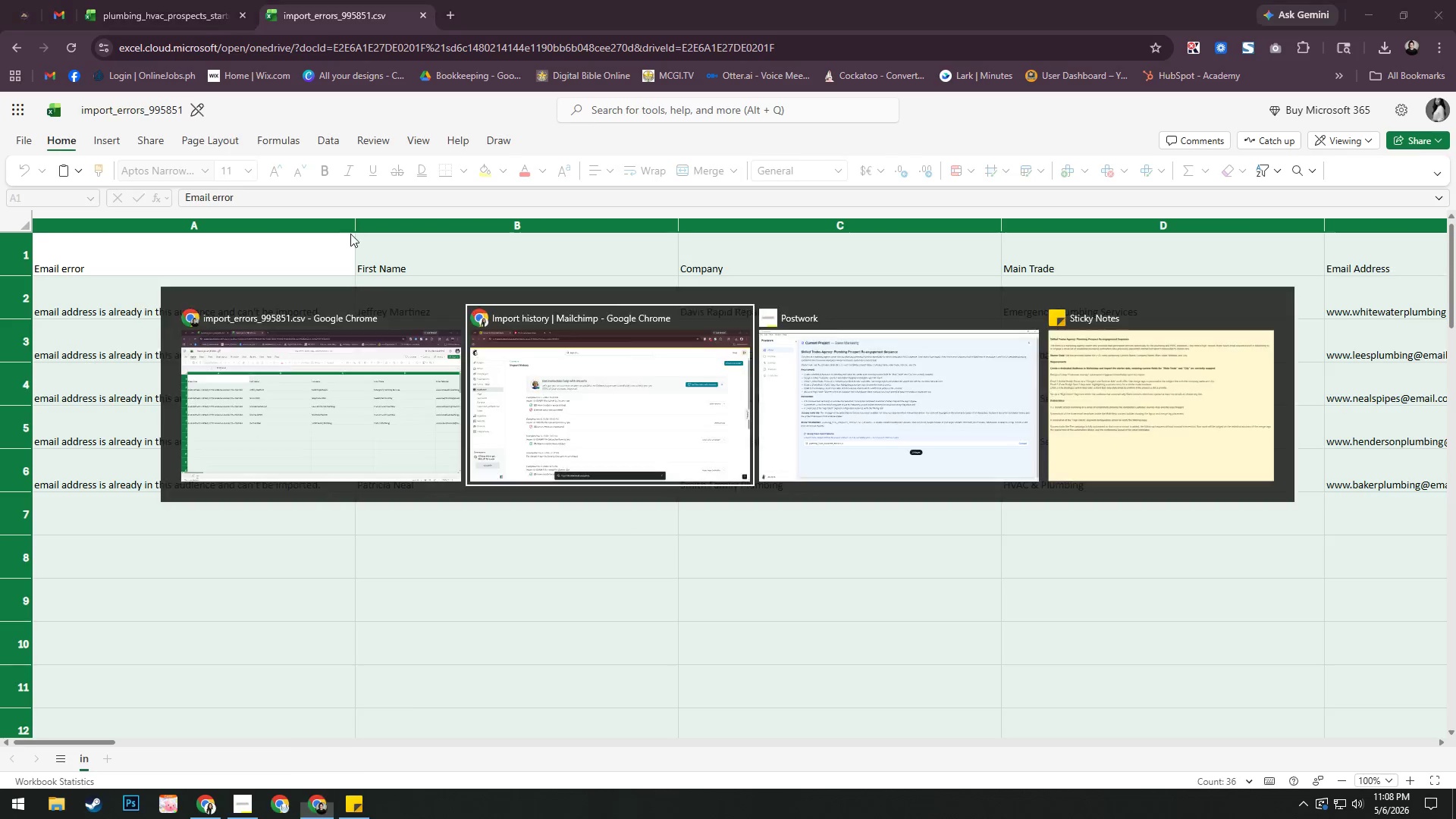 
key(Alt+Tab)
 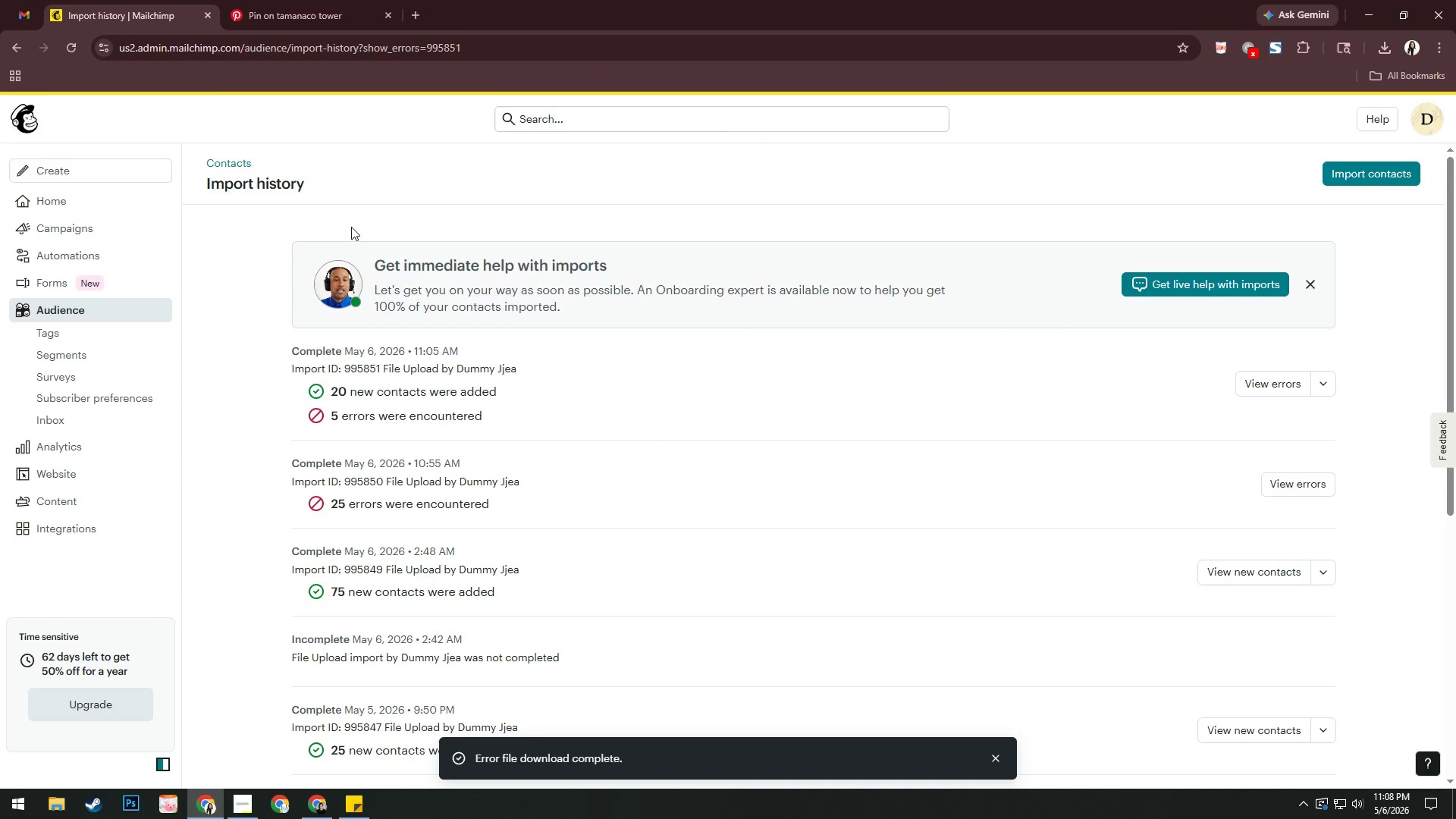 
key(Alt+AltLeft)
 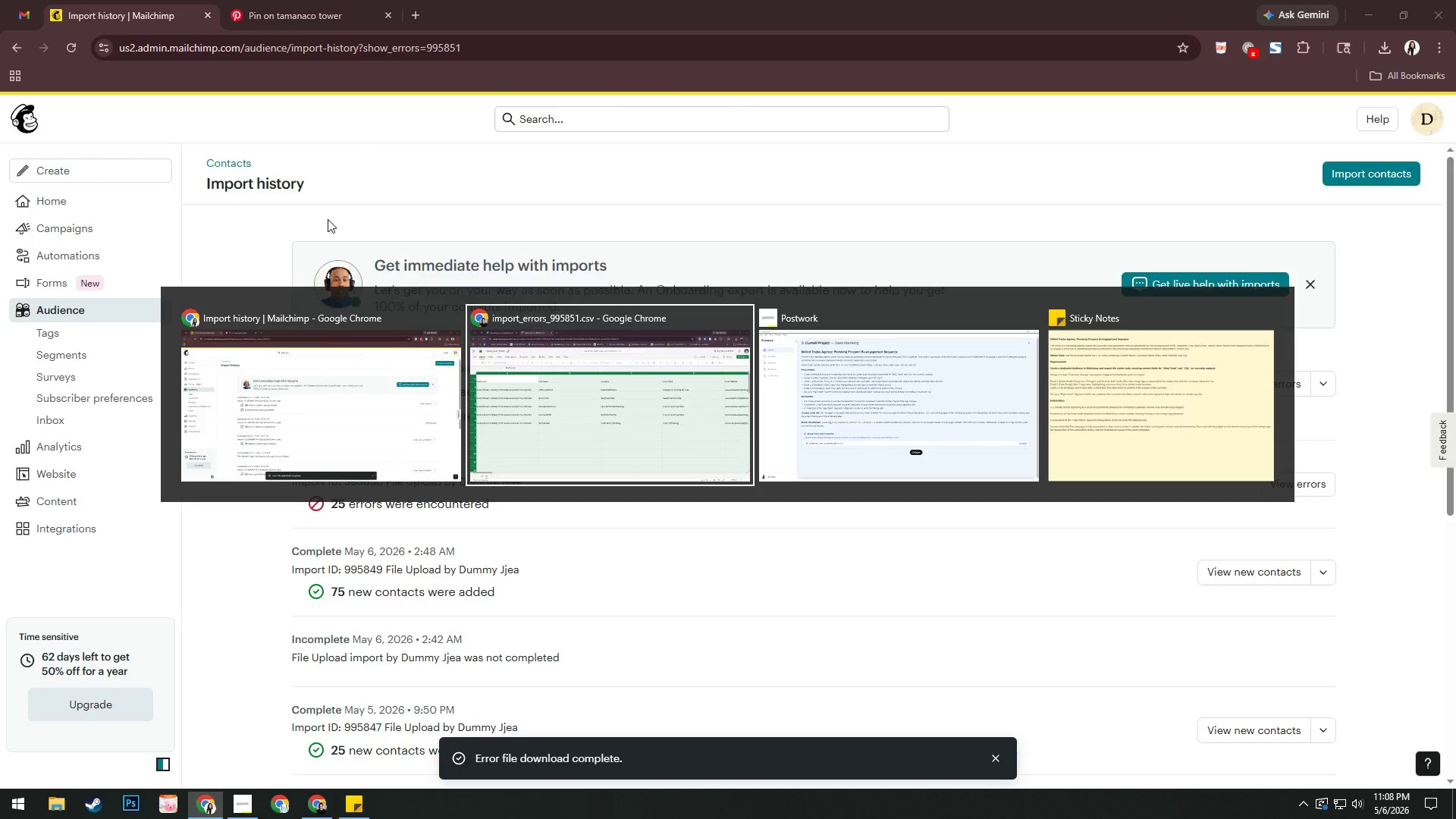 
key(Alt+Tab)
 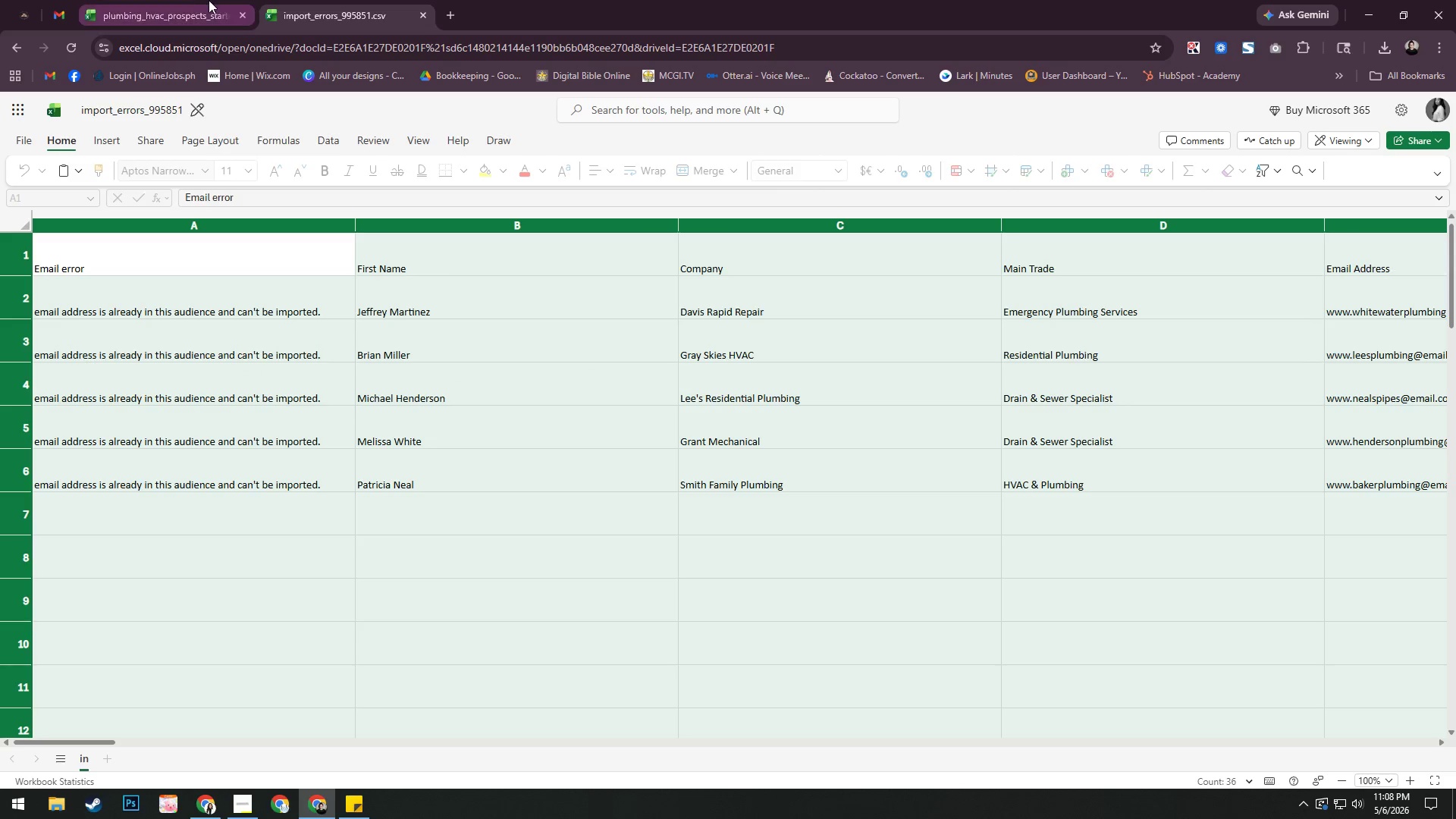 
left_click([199, 0])
 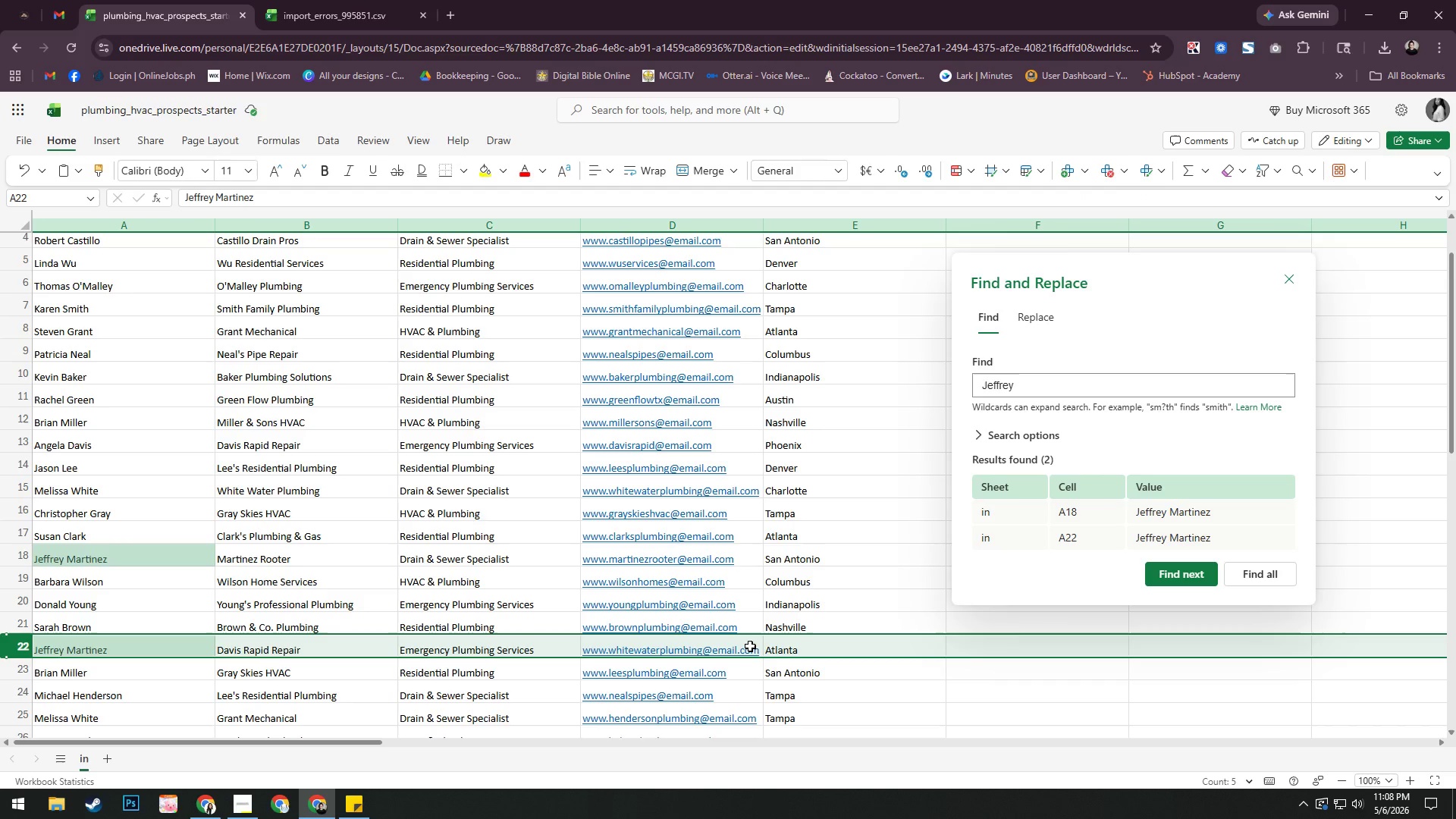 
mouse_move([738, 651])
 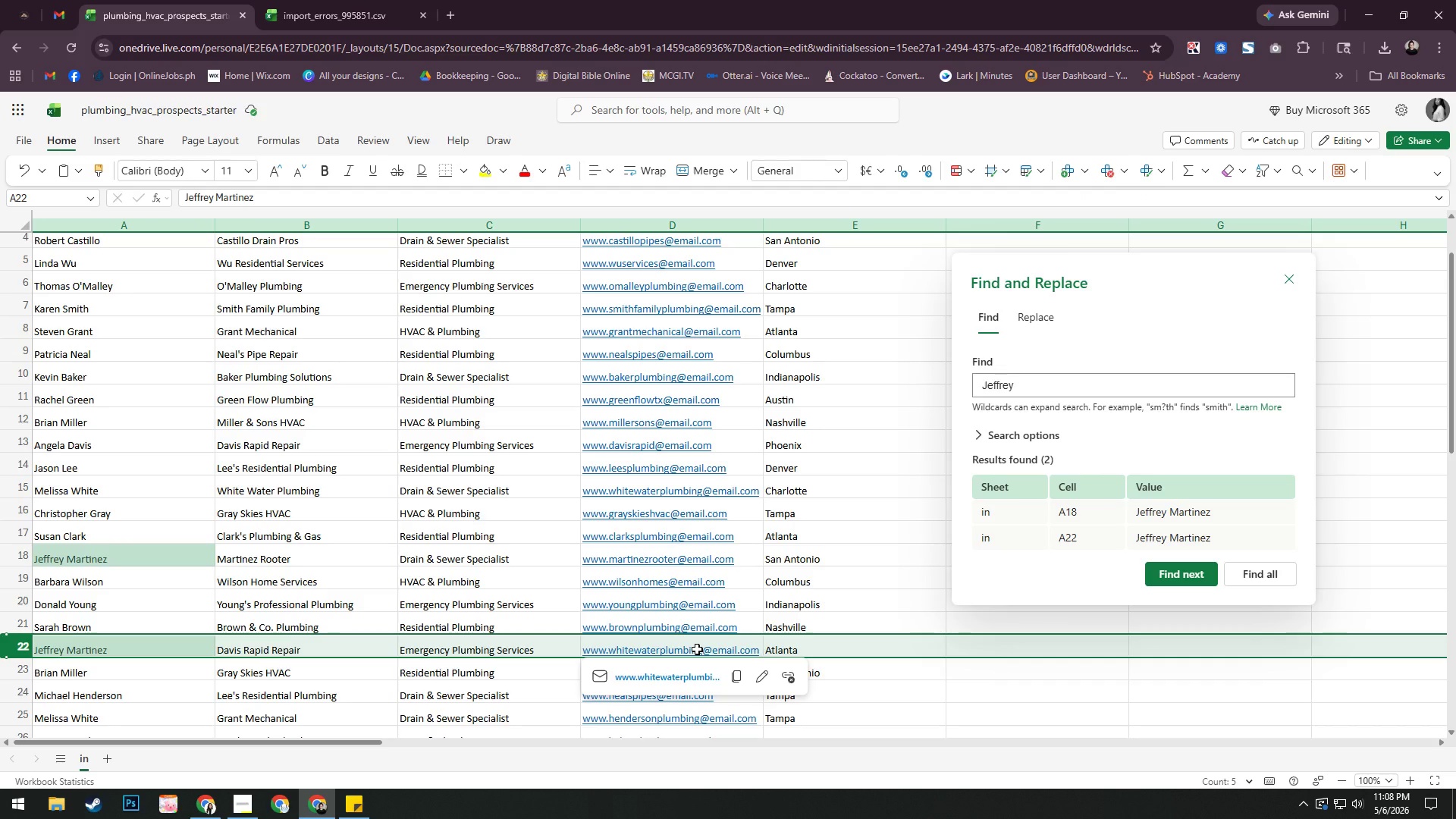 
left_click([697, 649])
 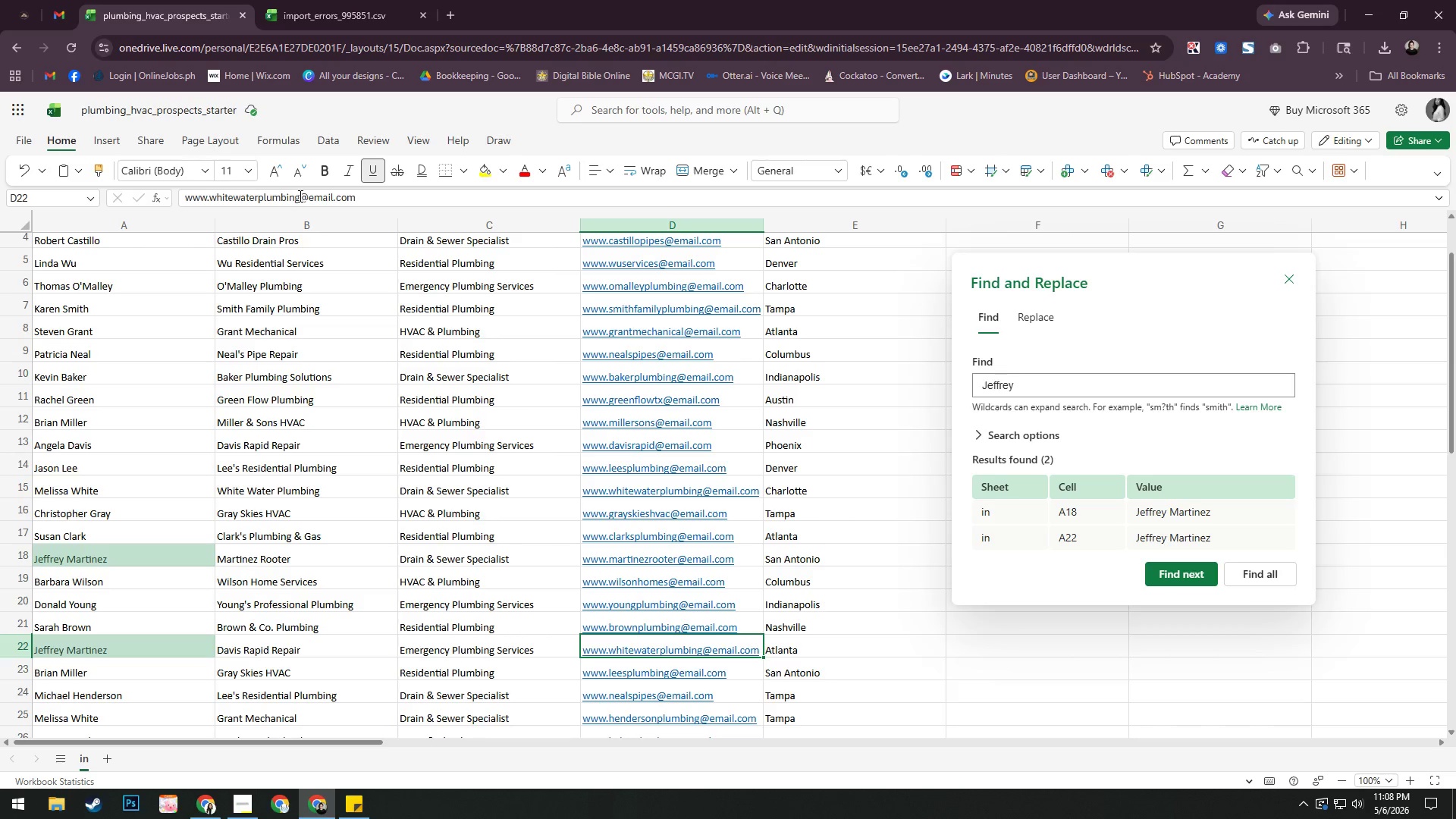 
left_click([298, 199])
 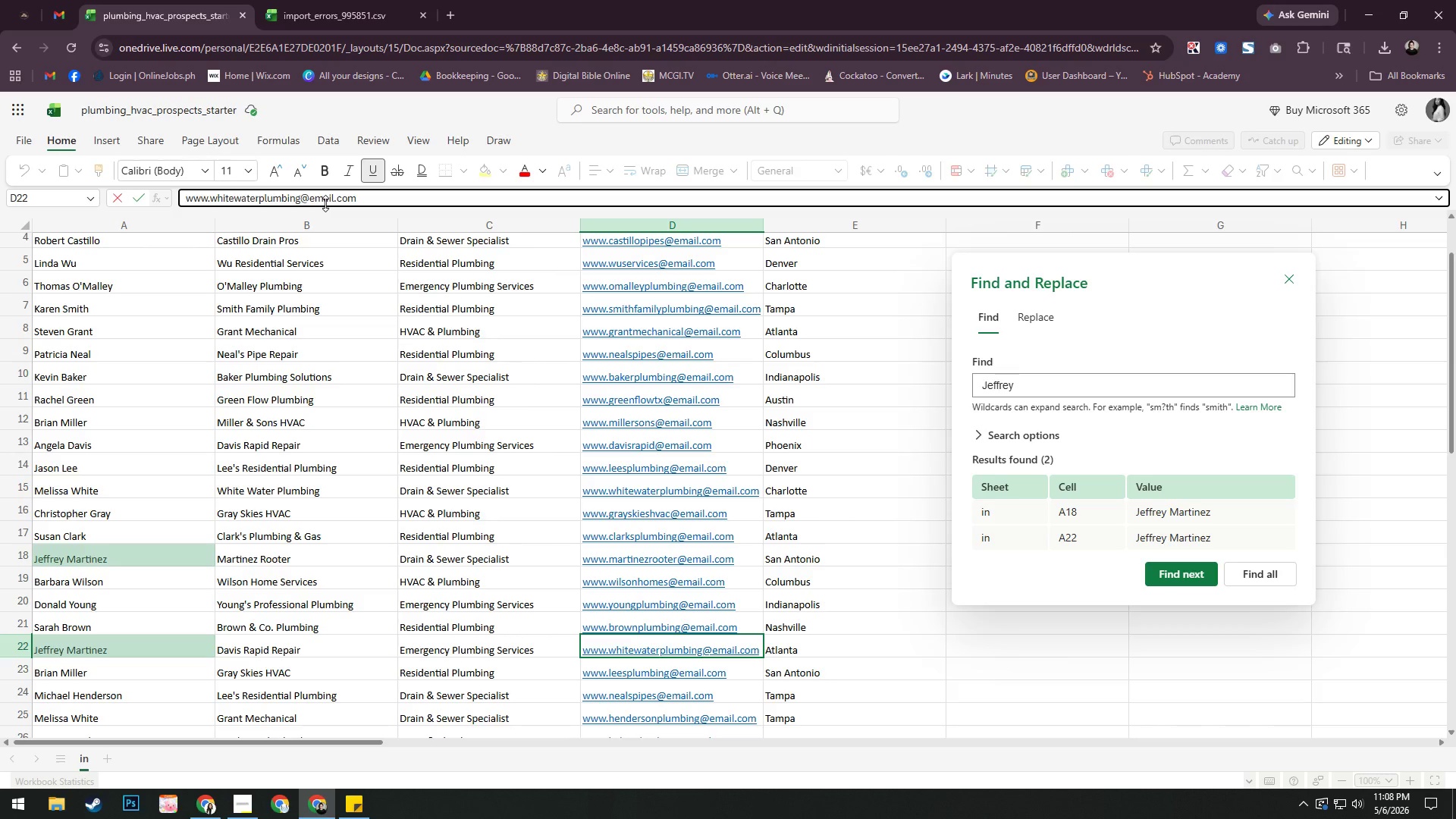 
key(Backspace)
key(Backspace)
key(Backspace)
key(Backspace)
key(Backspace)
key(Backspace)
key(Backspace)
key(Backspace)
key(Backspace)
key(Backspace)
key(Backspace)
key(Backspace)
key(Backspace)
key(Backspace)
key(Backspace)
key(Backspace)
key(Backspace)
key(Backspace)
type(martinezplumbing)
 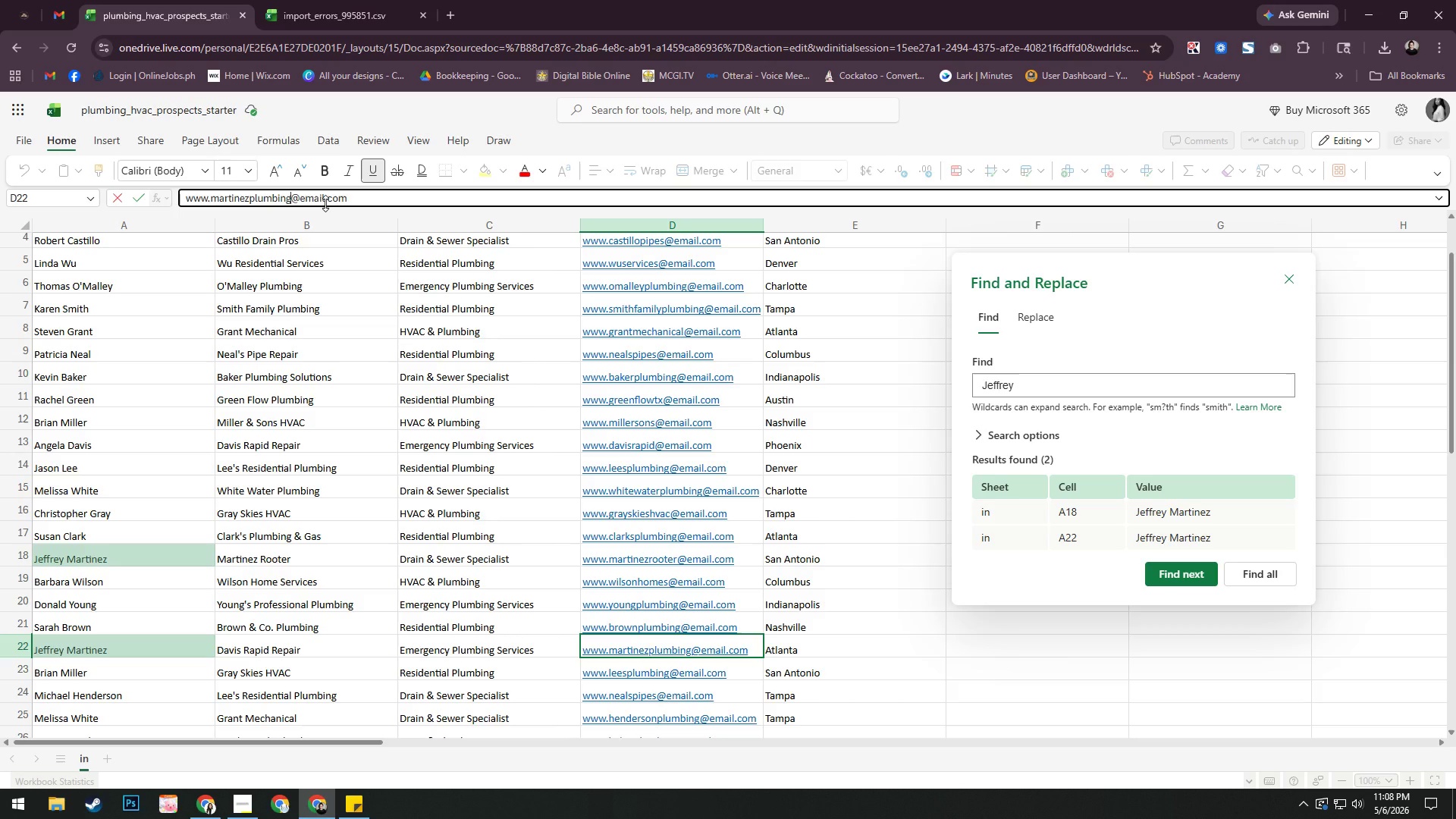 
key(Enter)
 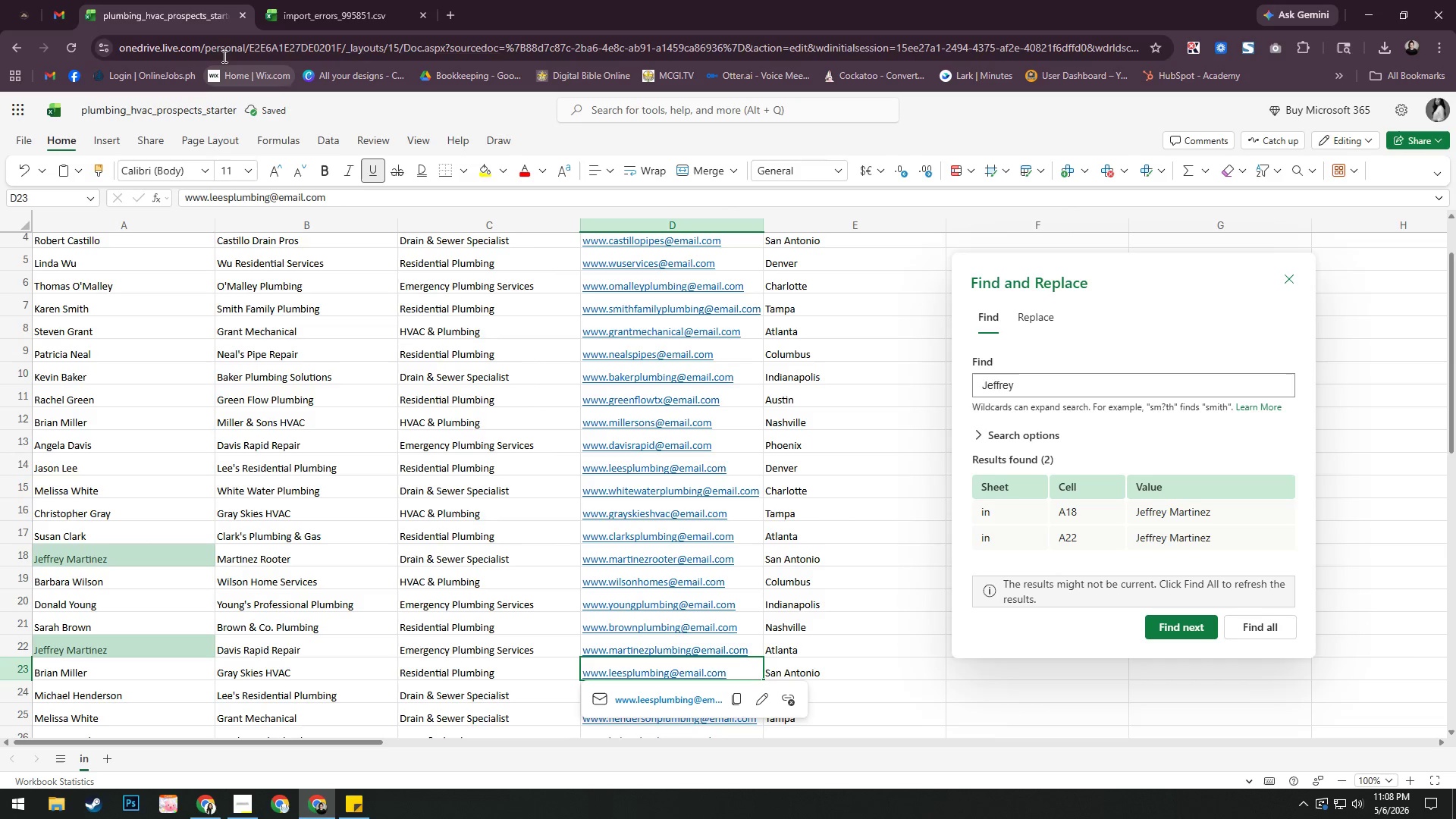 
left_click([318, 7])
 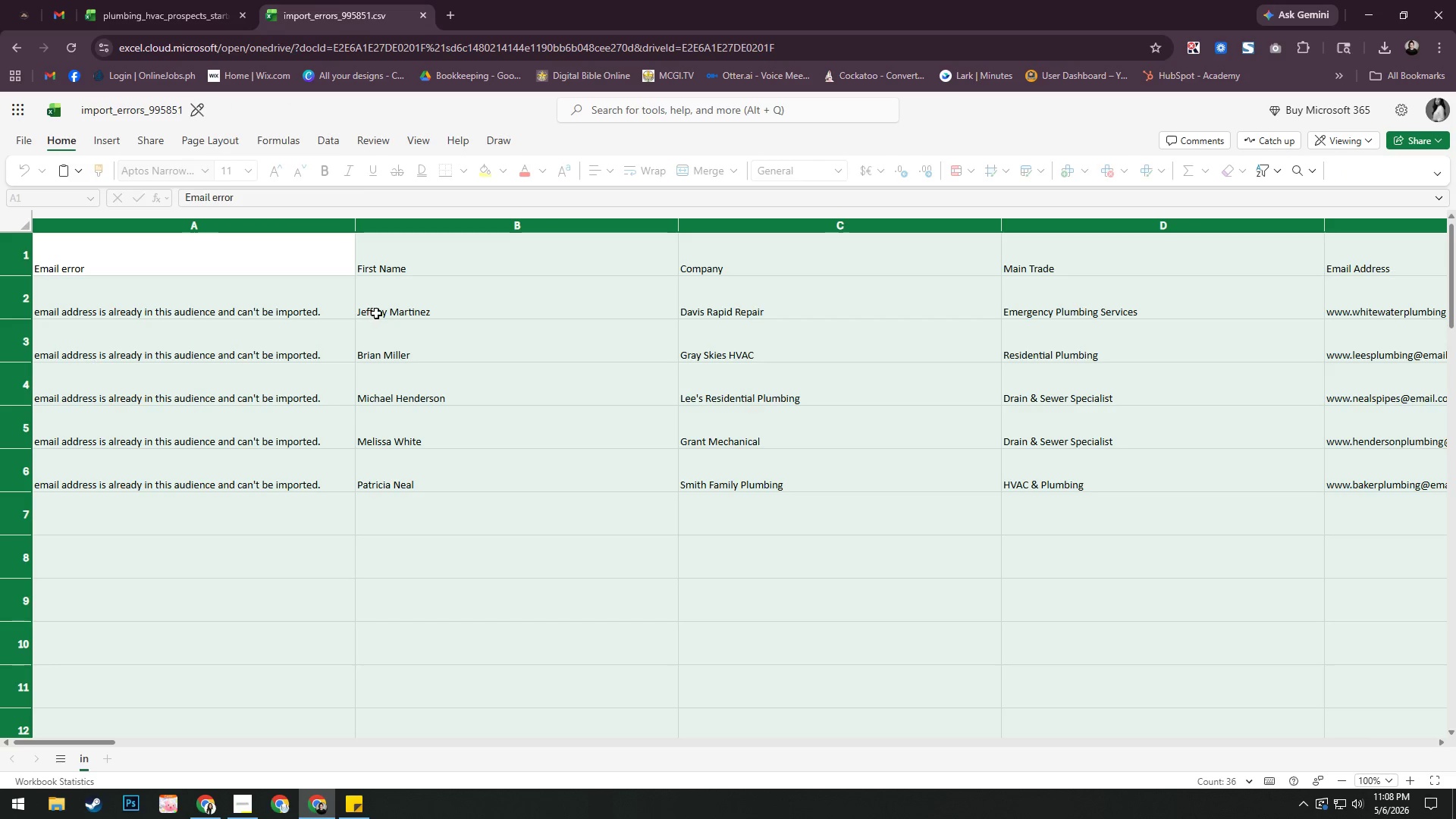 
left_click([416, 340])
 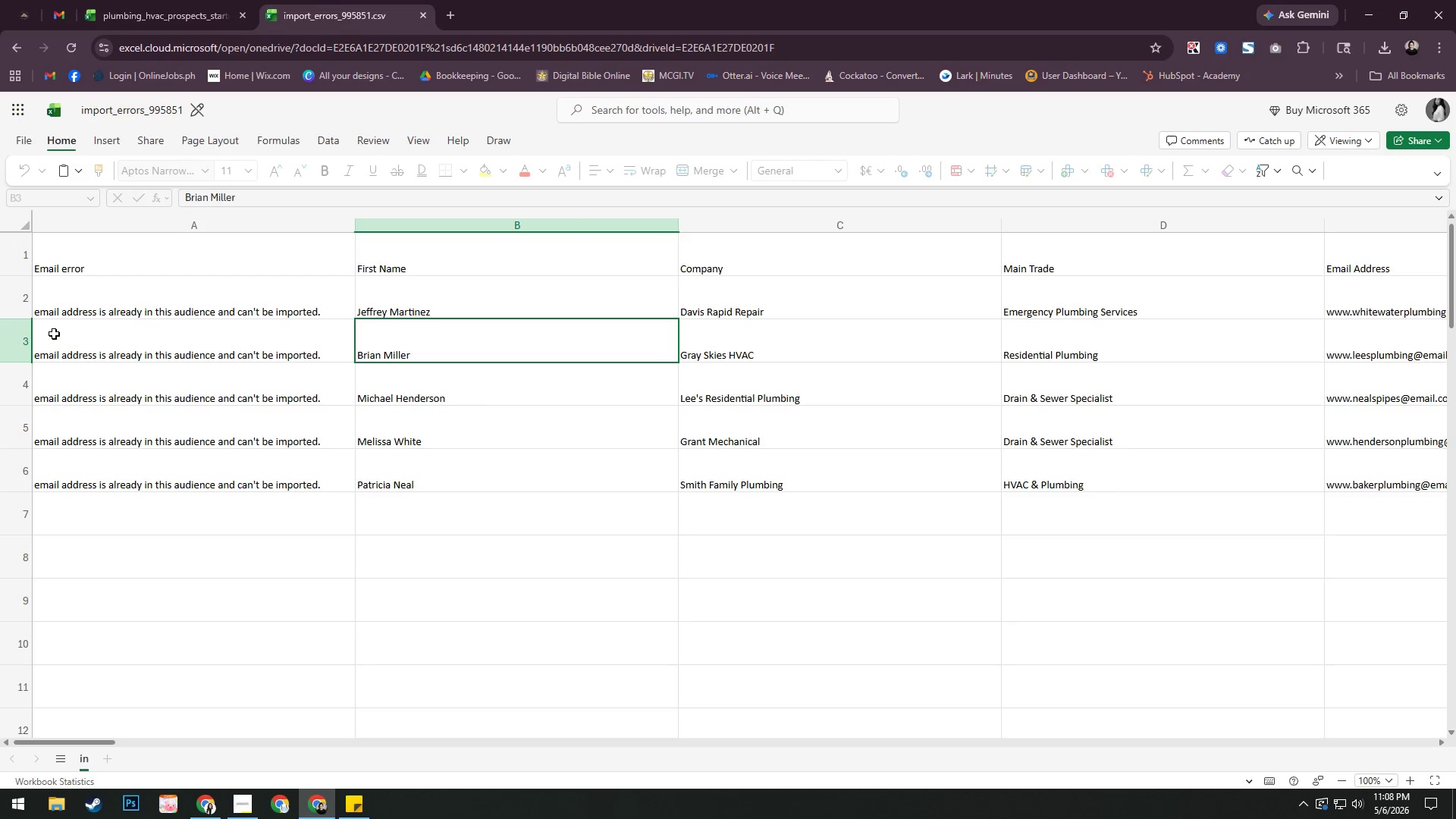 
left_click([19, 335])
 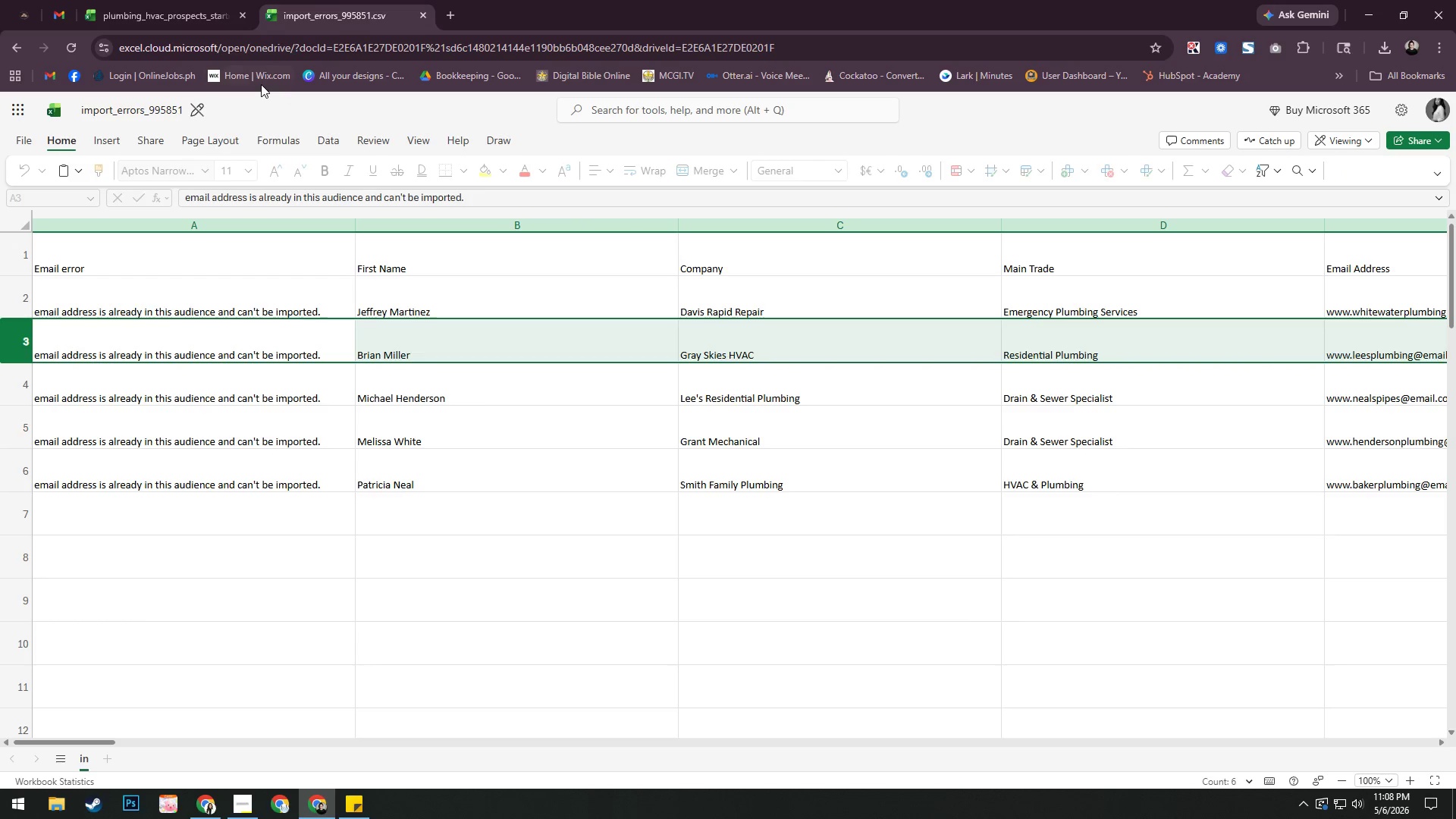 
left_click([180, 15])
 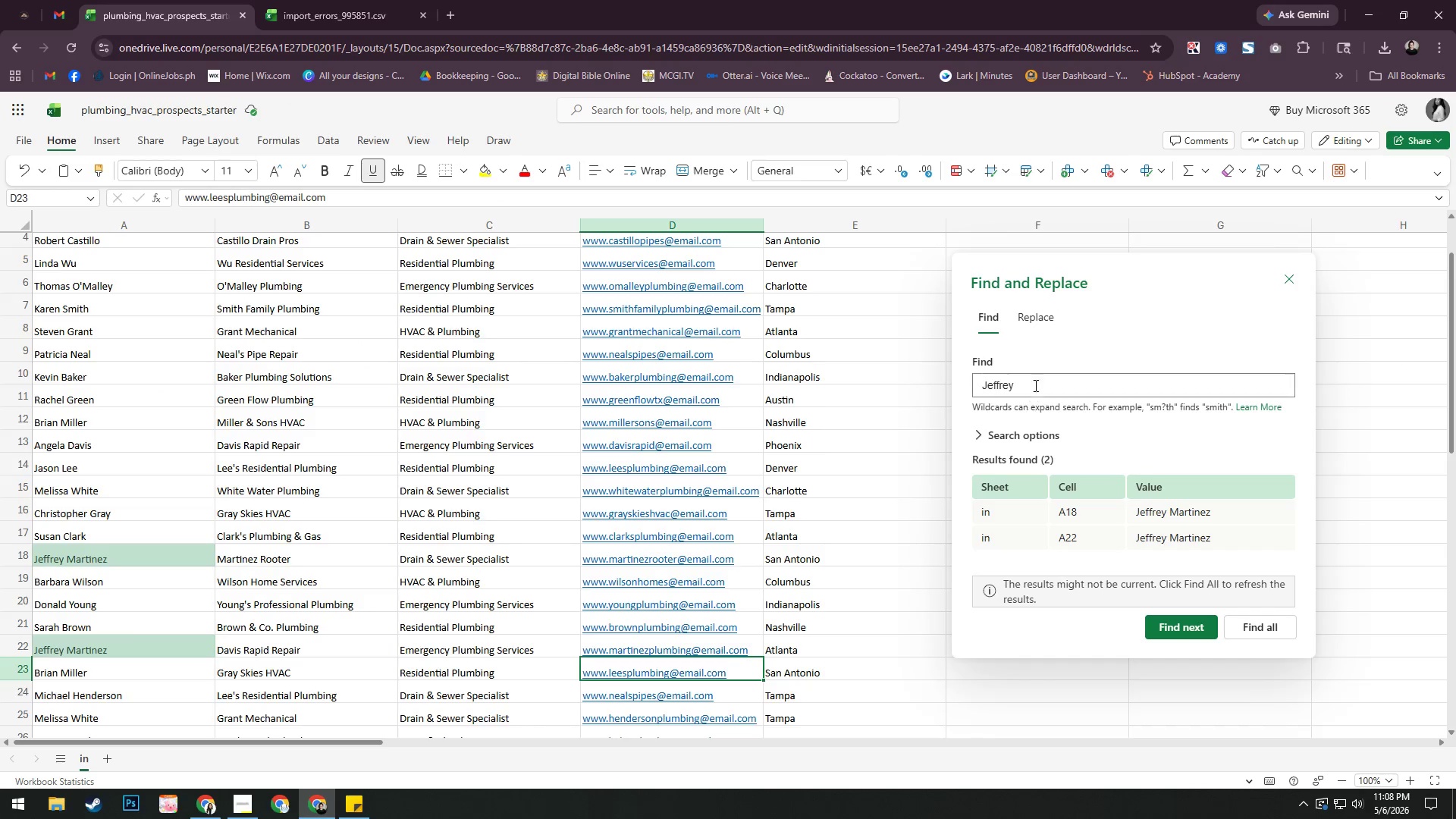 
left_click_drag(start_coordinate=[1030, 378], to_coordinate=[940, 384])
 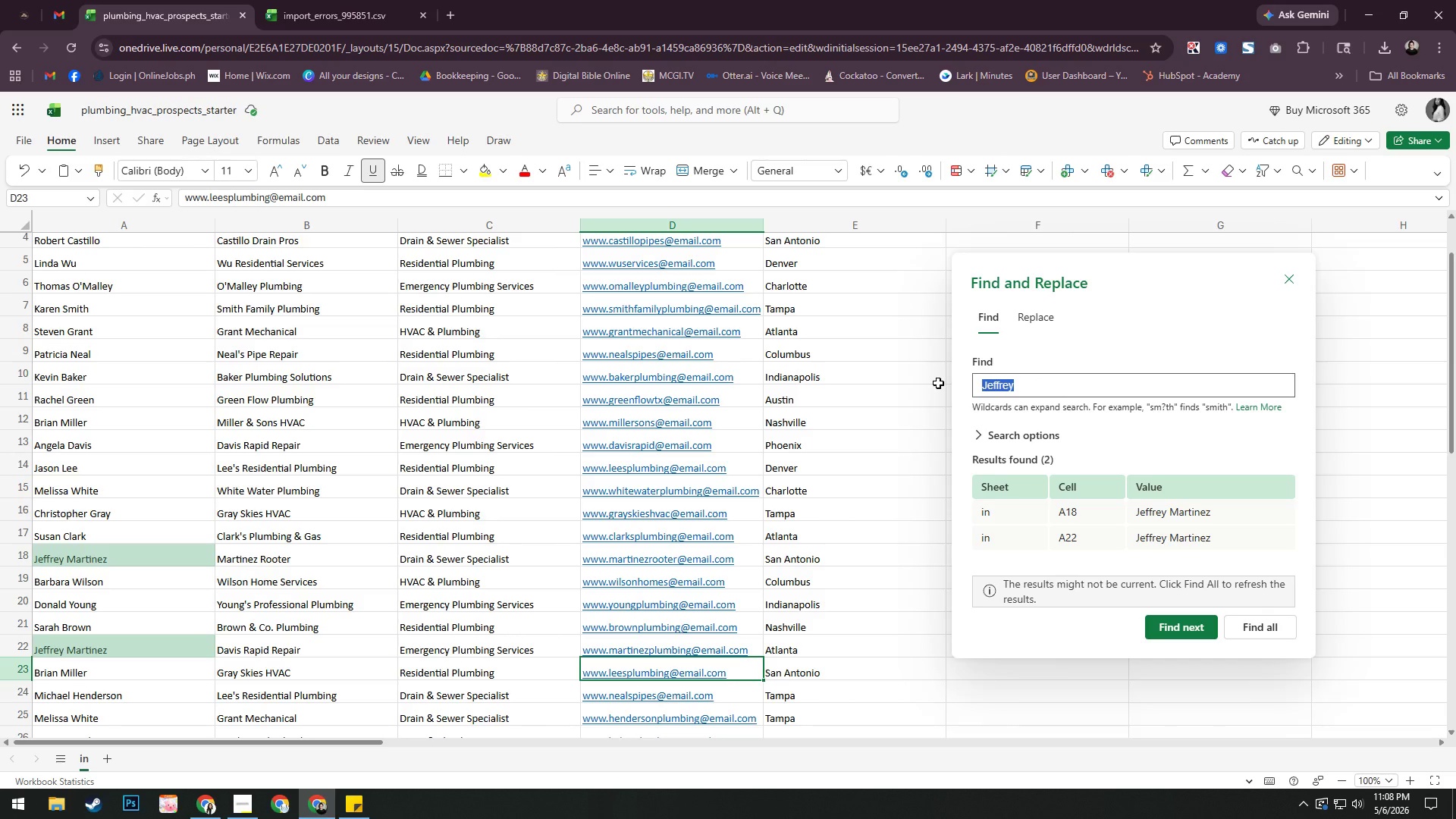 
type(Brian Miller)
 